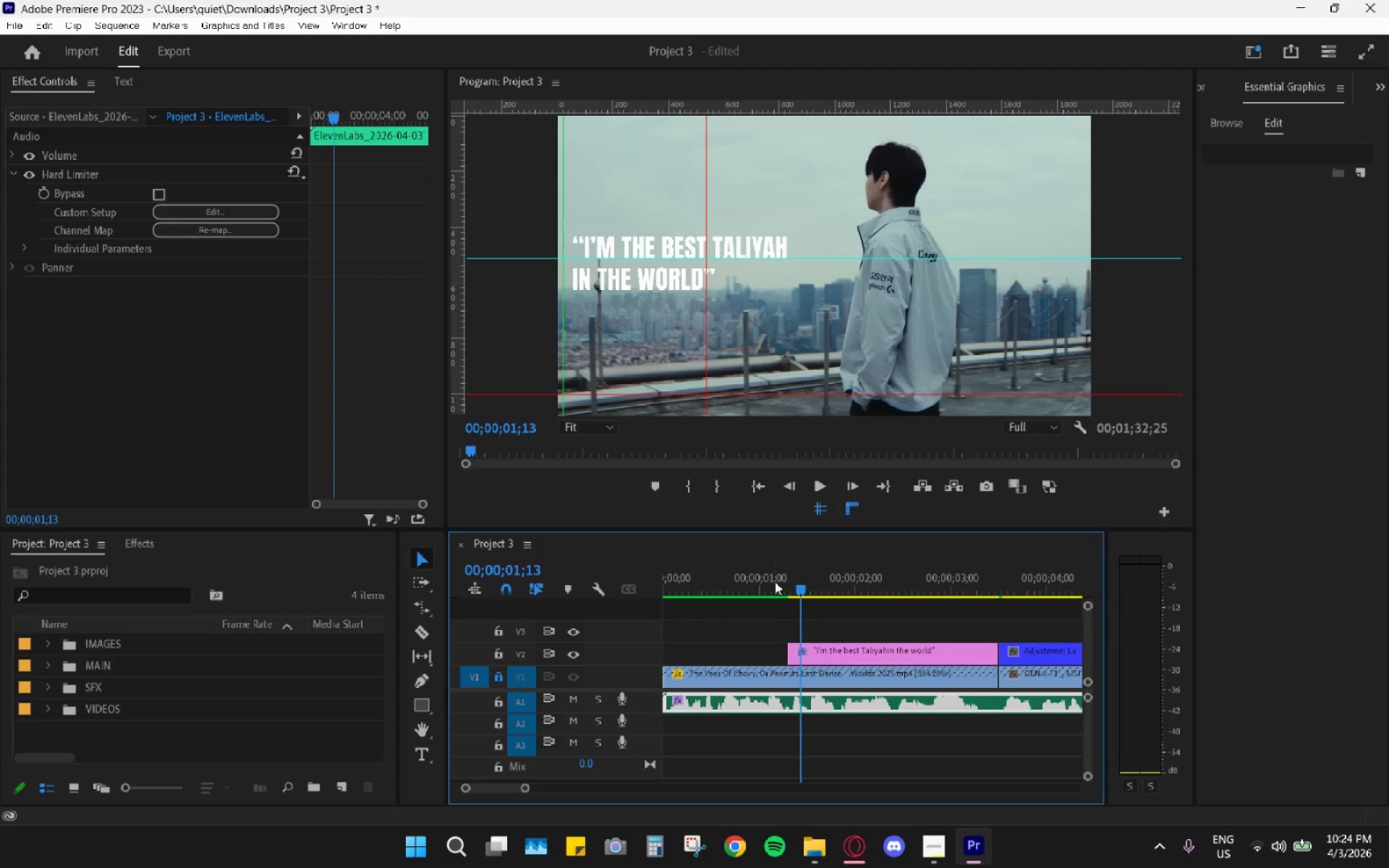 
key(ArrowRight)
 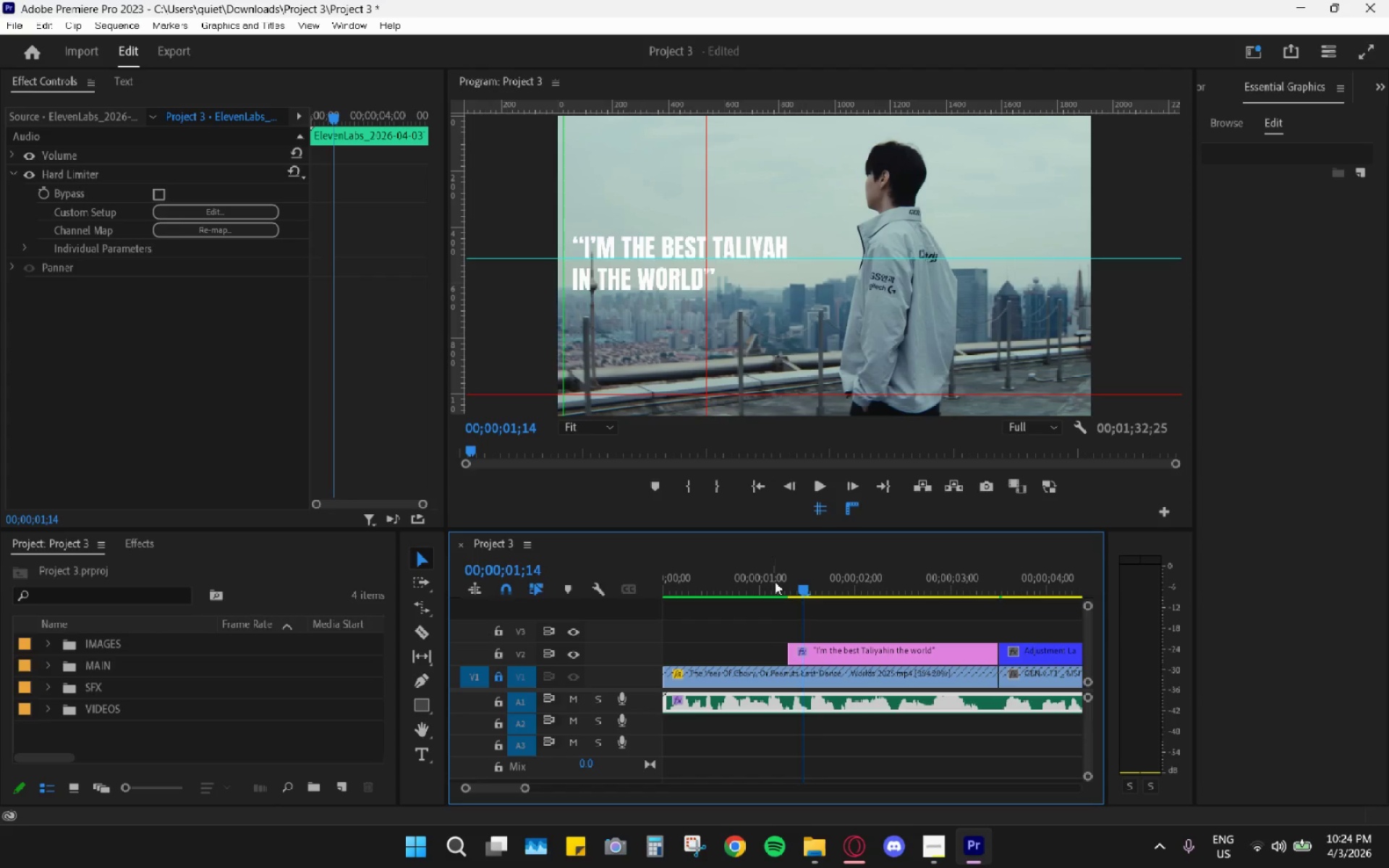 
key(C)
 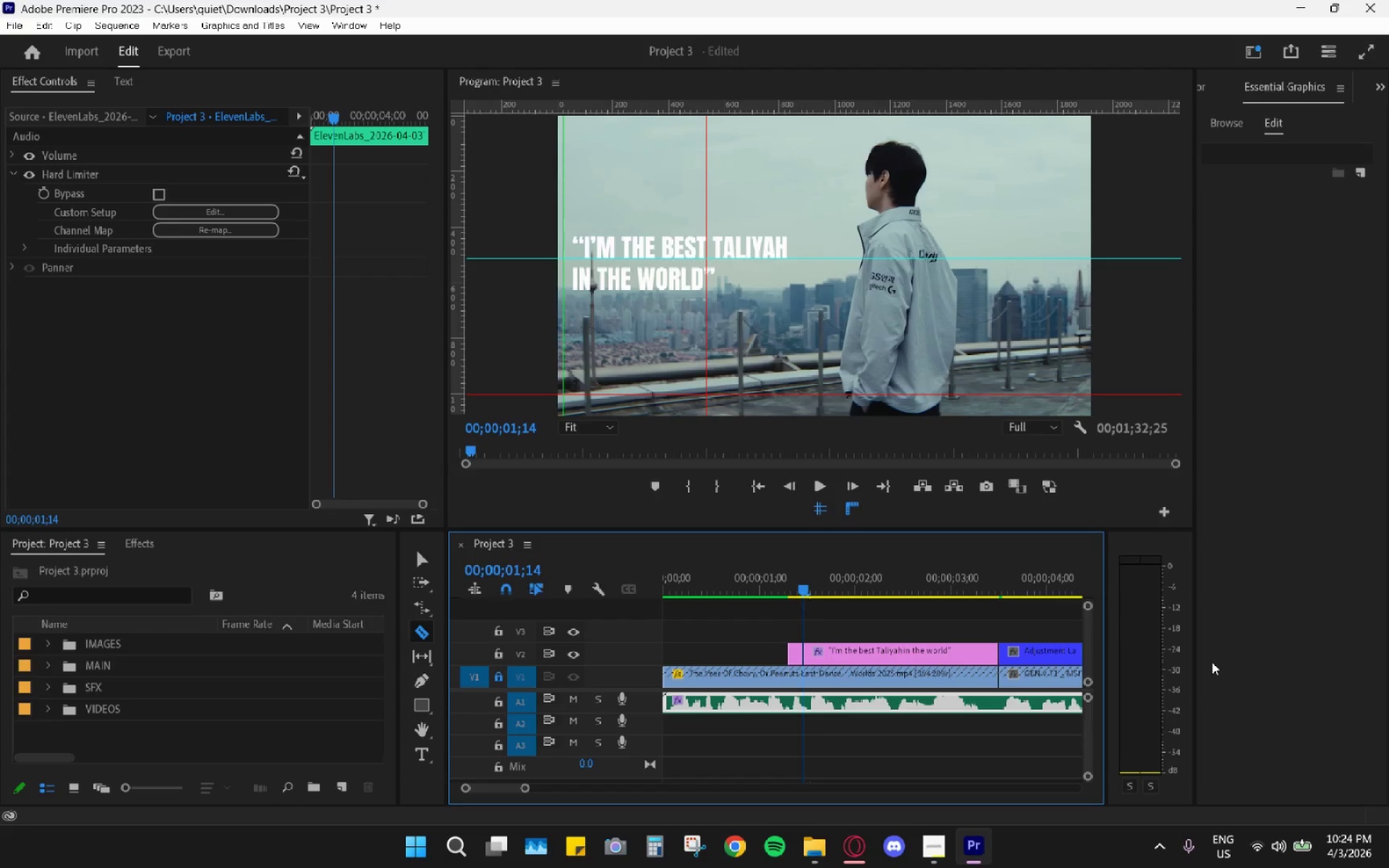 
key(ArrowRight)
 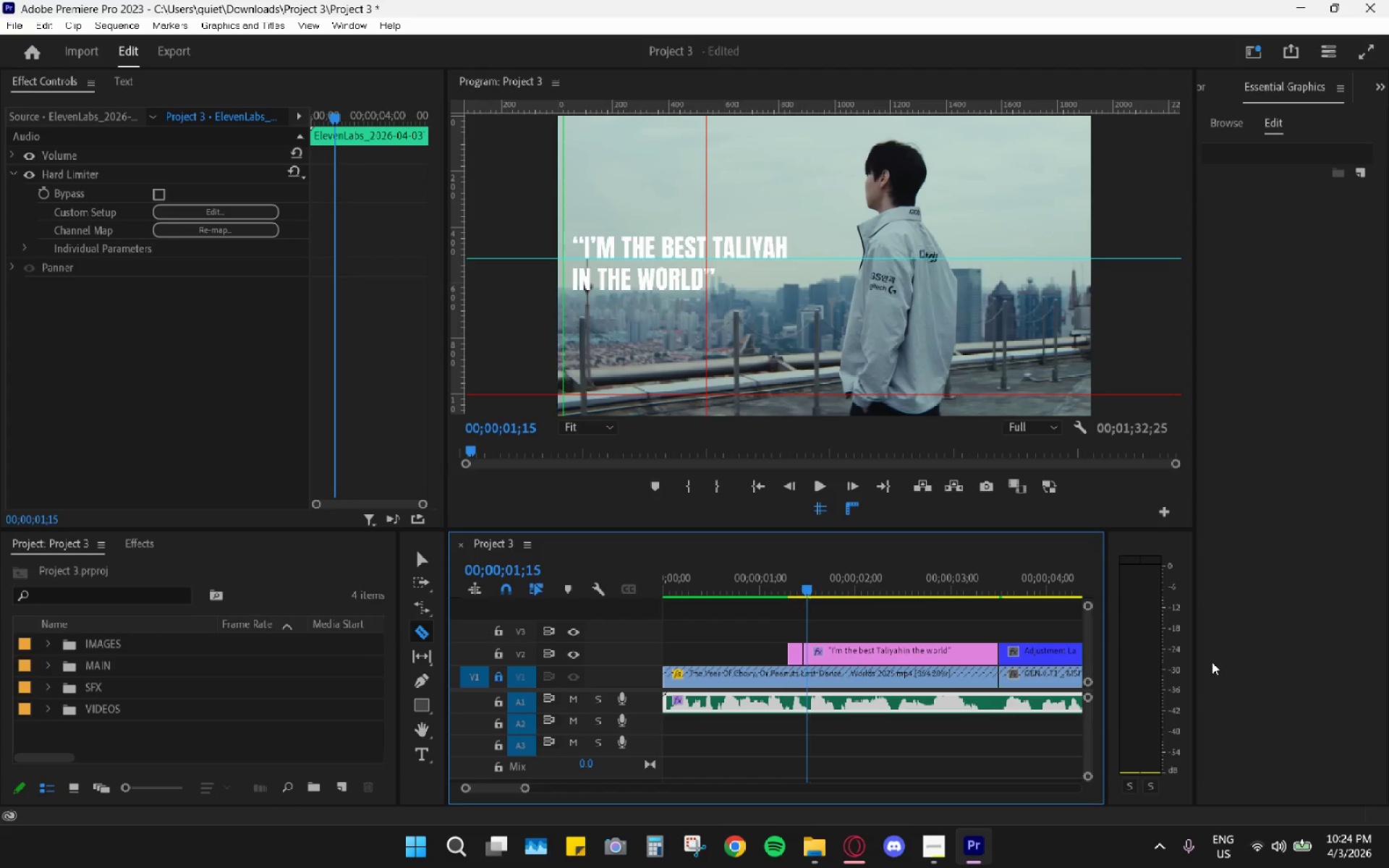 
key(ArrowRight)
 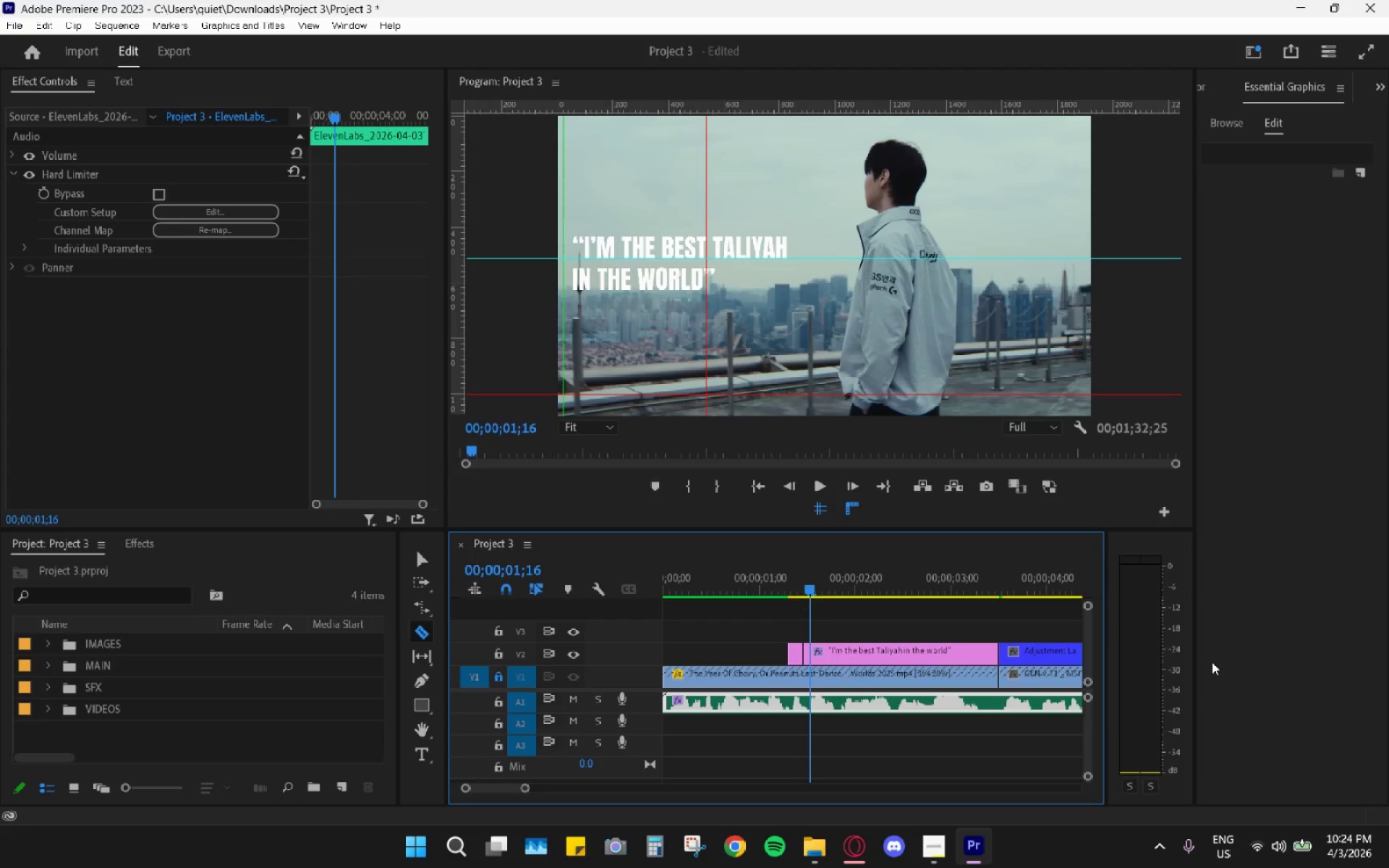 
key(ArrowRight)
 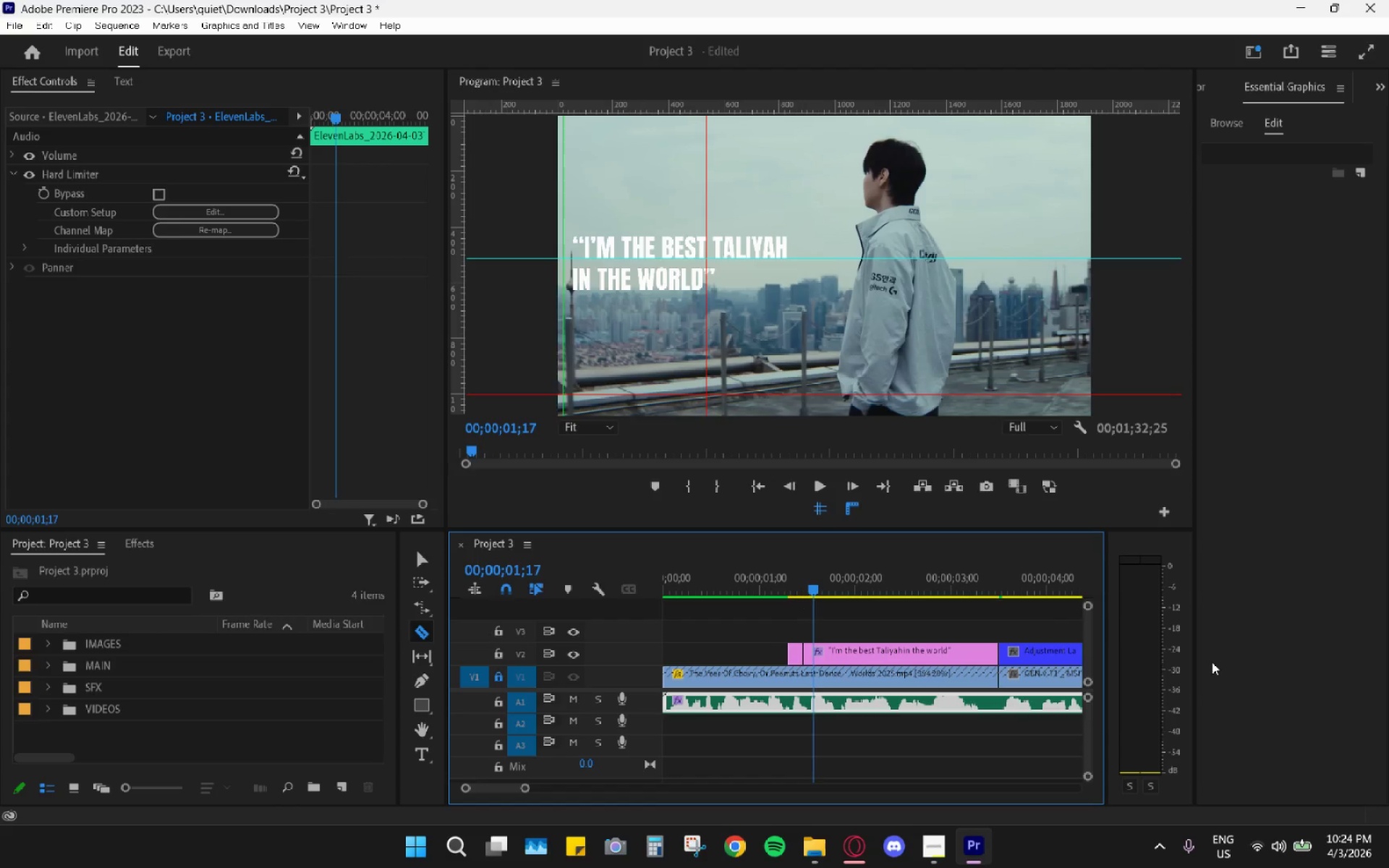 
key(ArrowRight)
 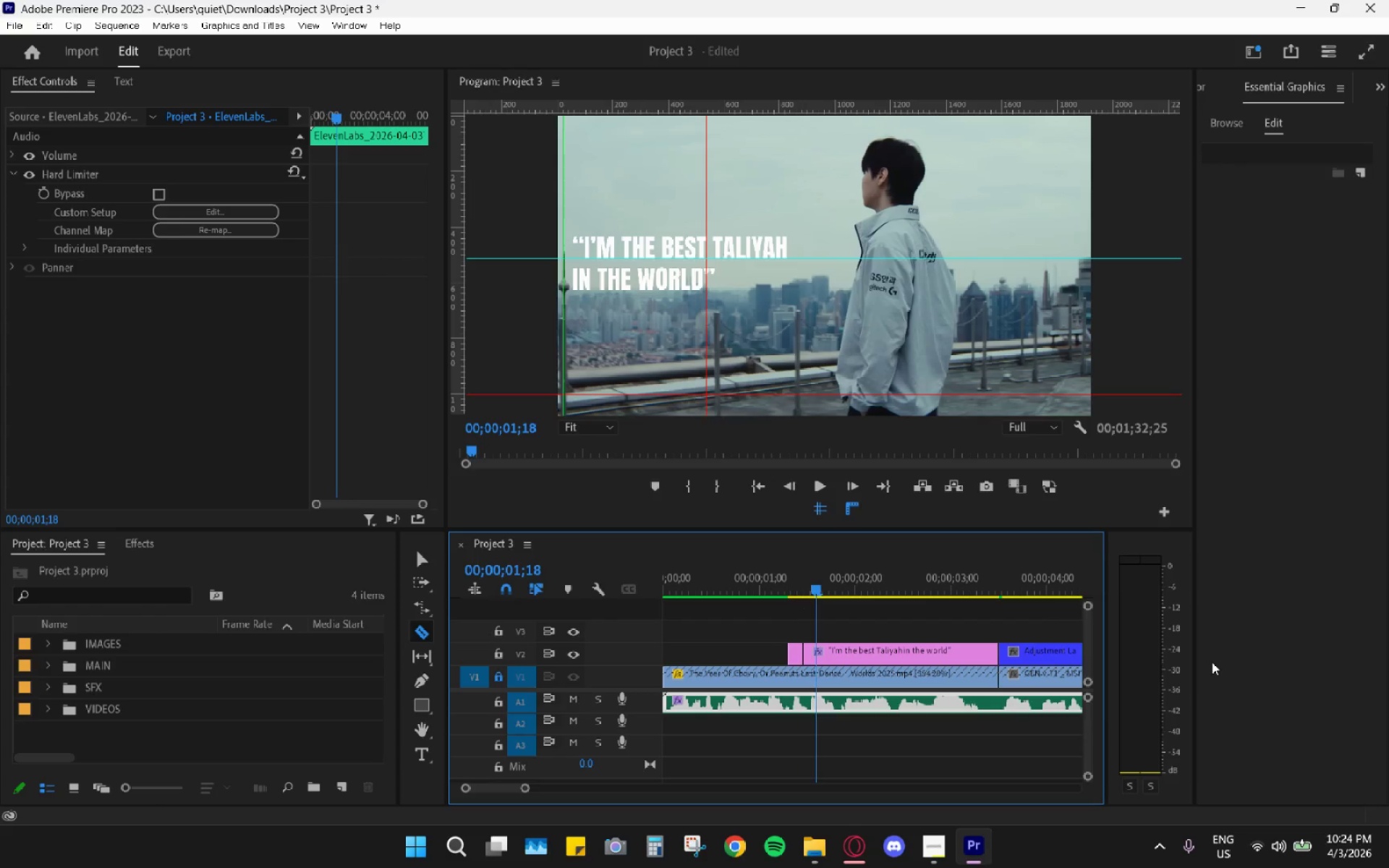 
key(ArrowRight)
 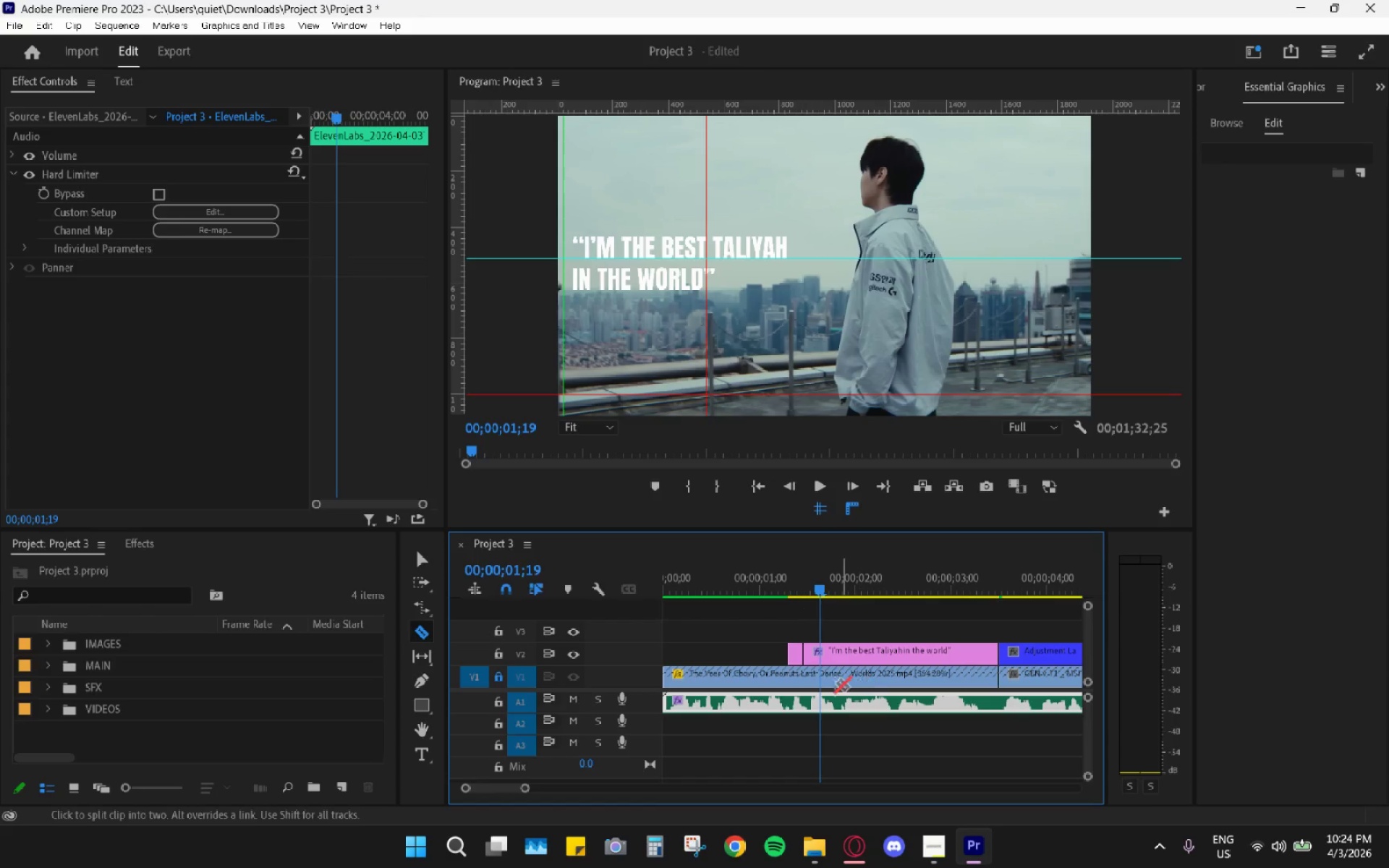 
left_click([816, 655])
 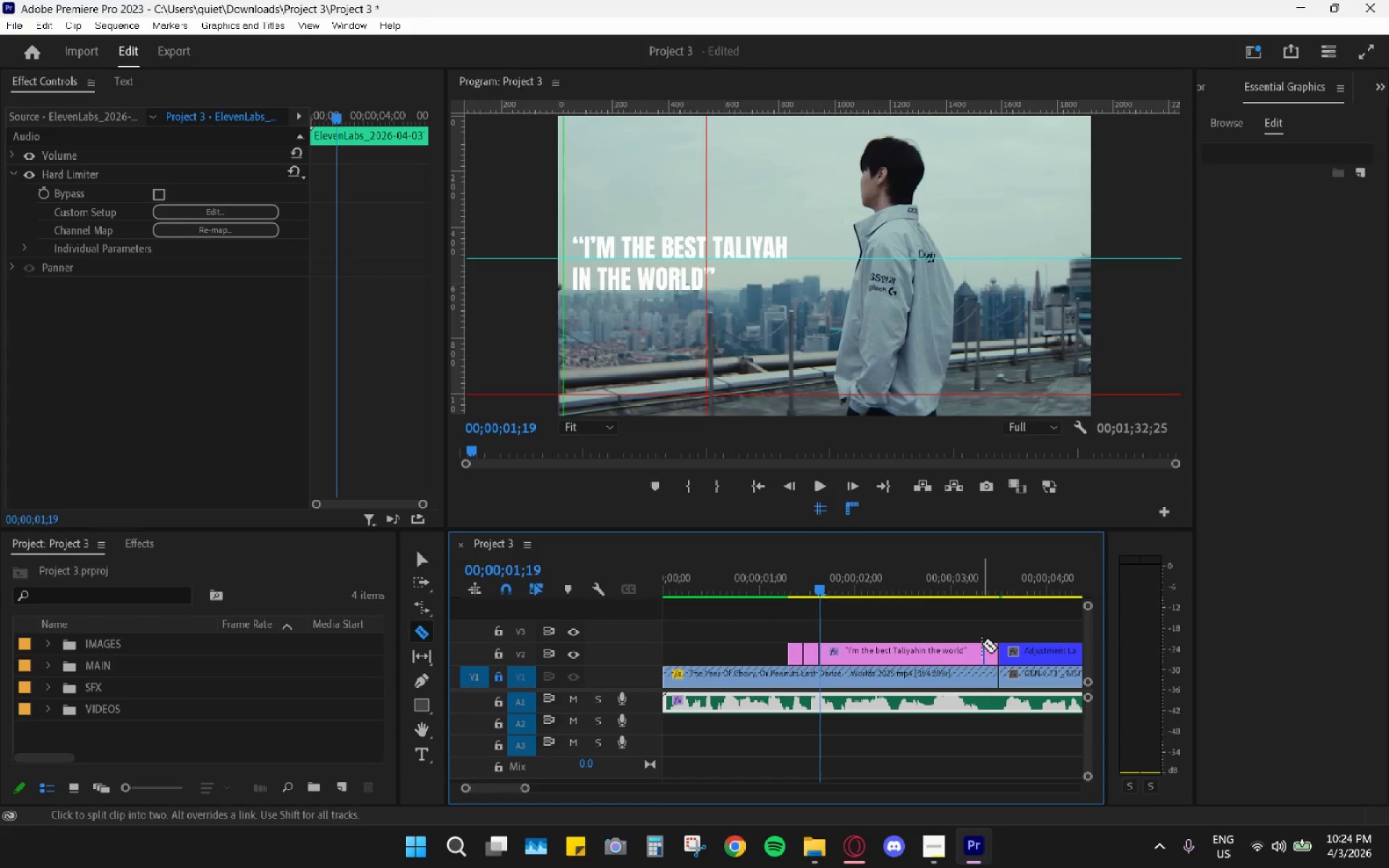 
key(ArrowRight)
 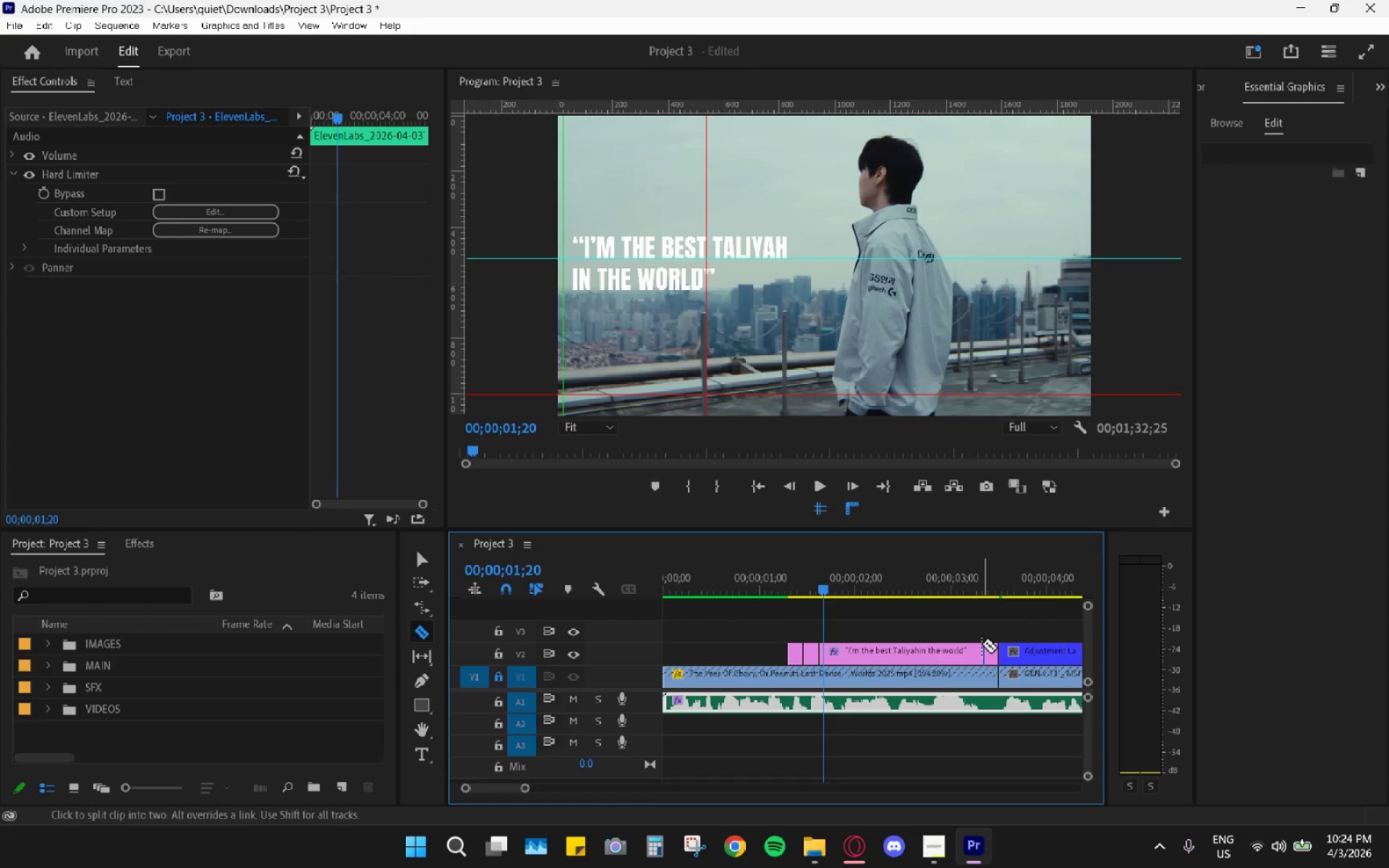 
key(ArrowRight)
 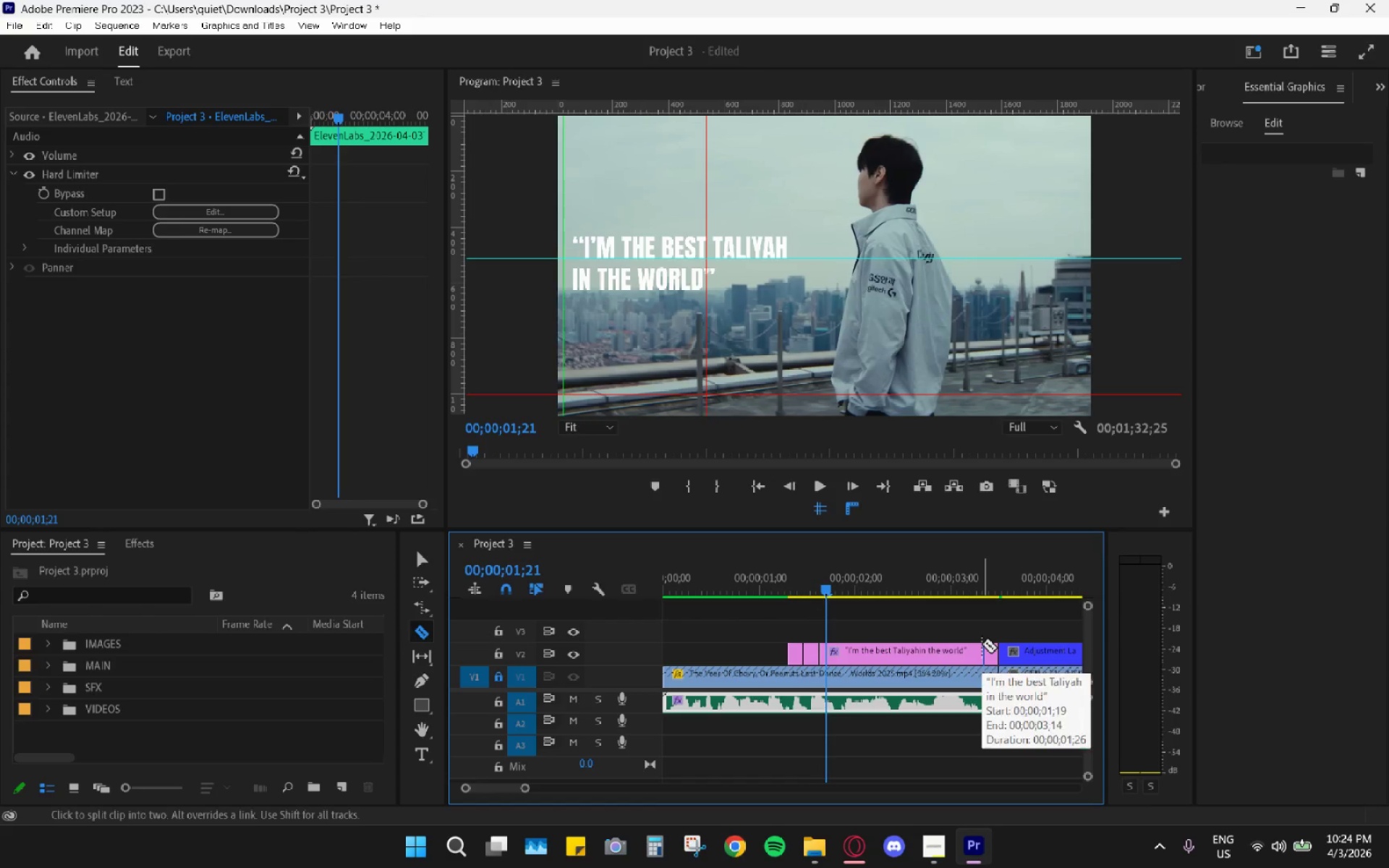 
key(ArrowRight)
 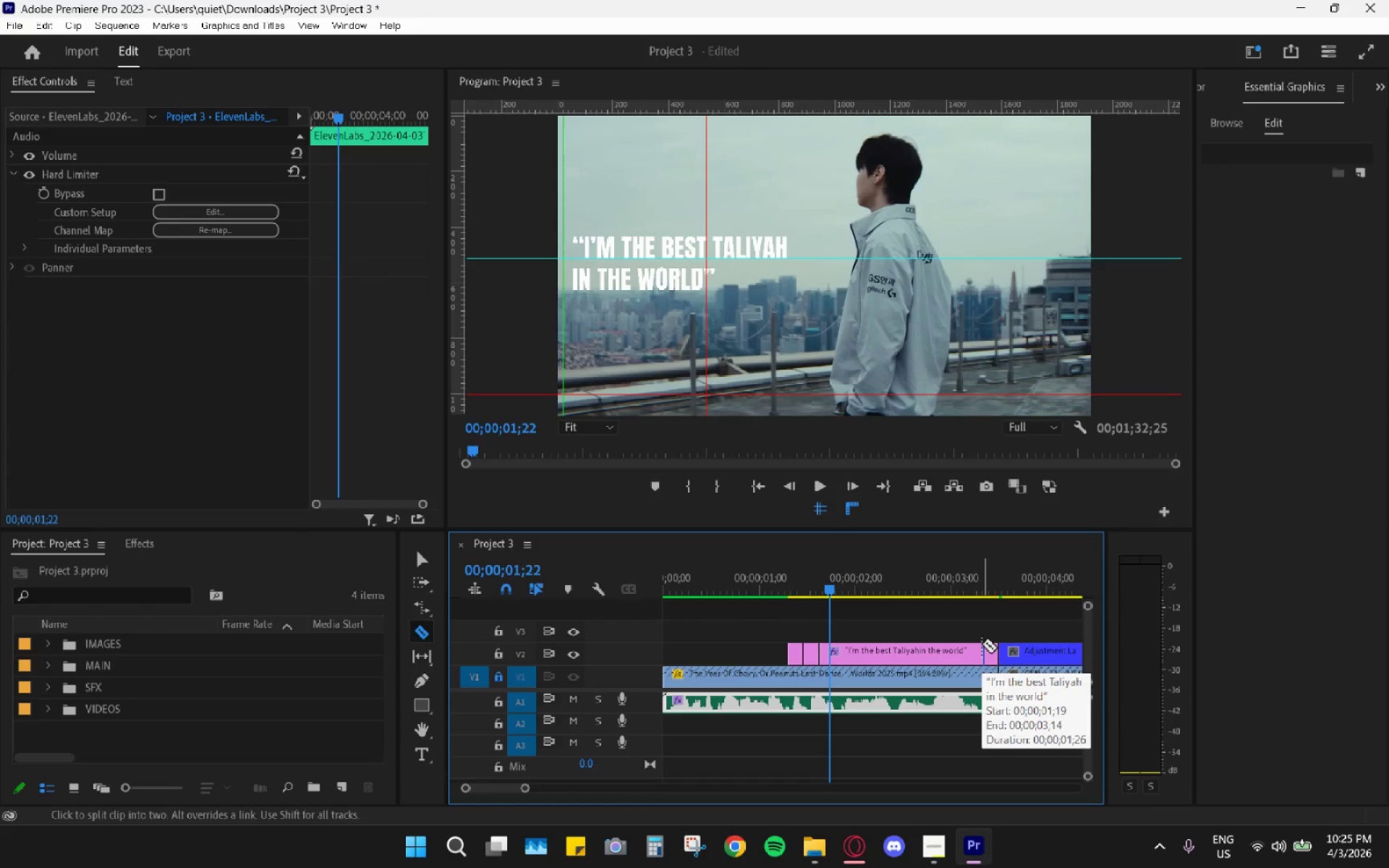 
key(ArrowRight)
 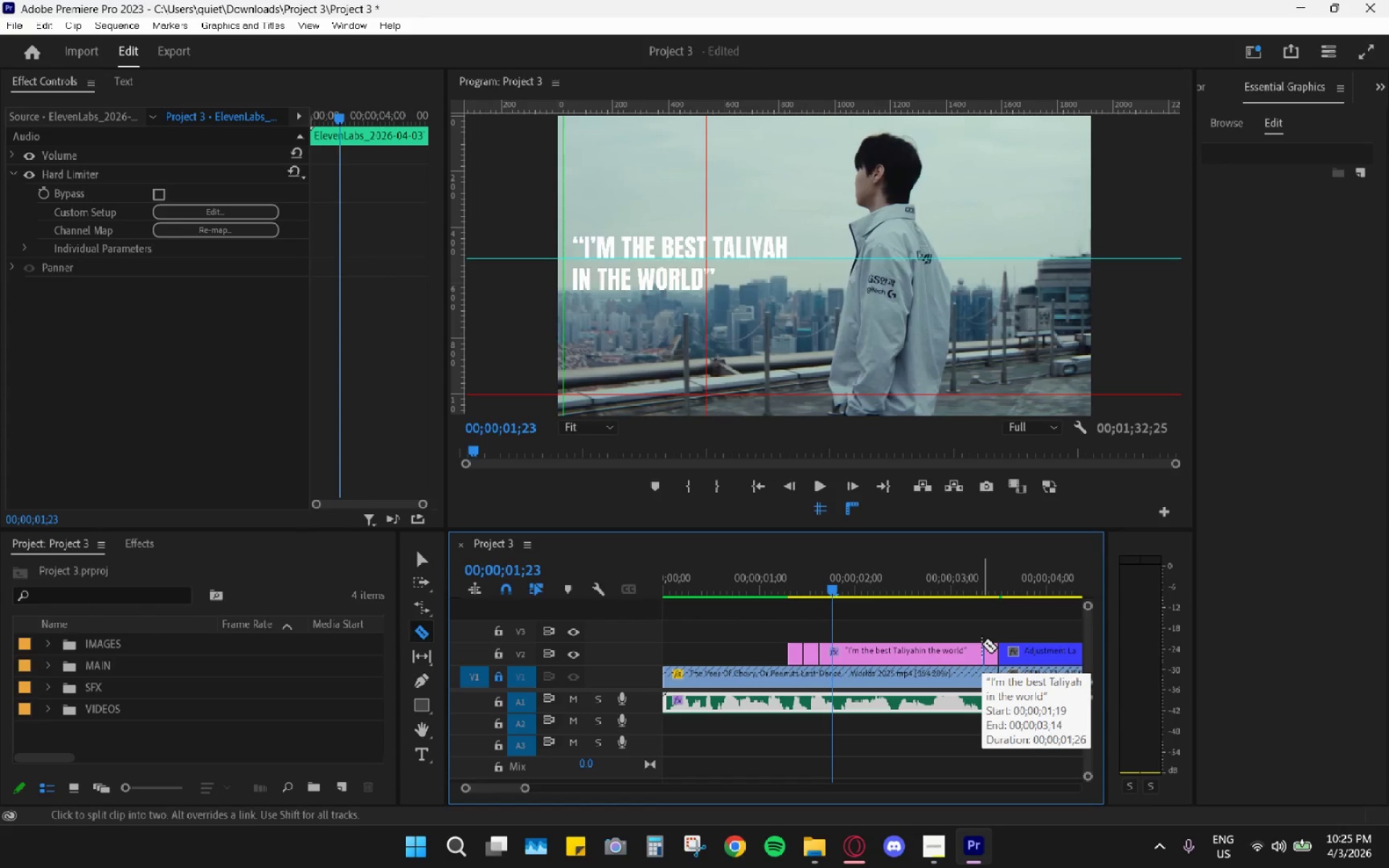 
key(ArrowRight)
 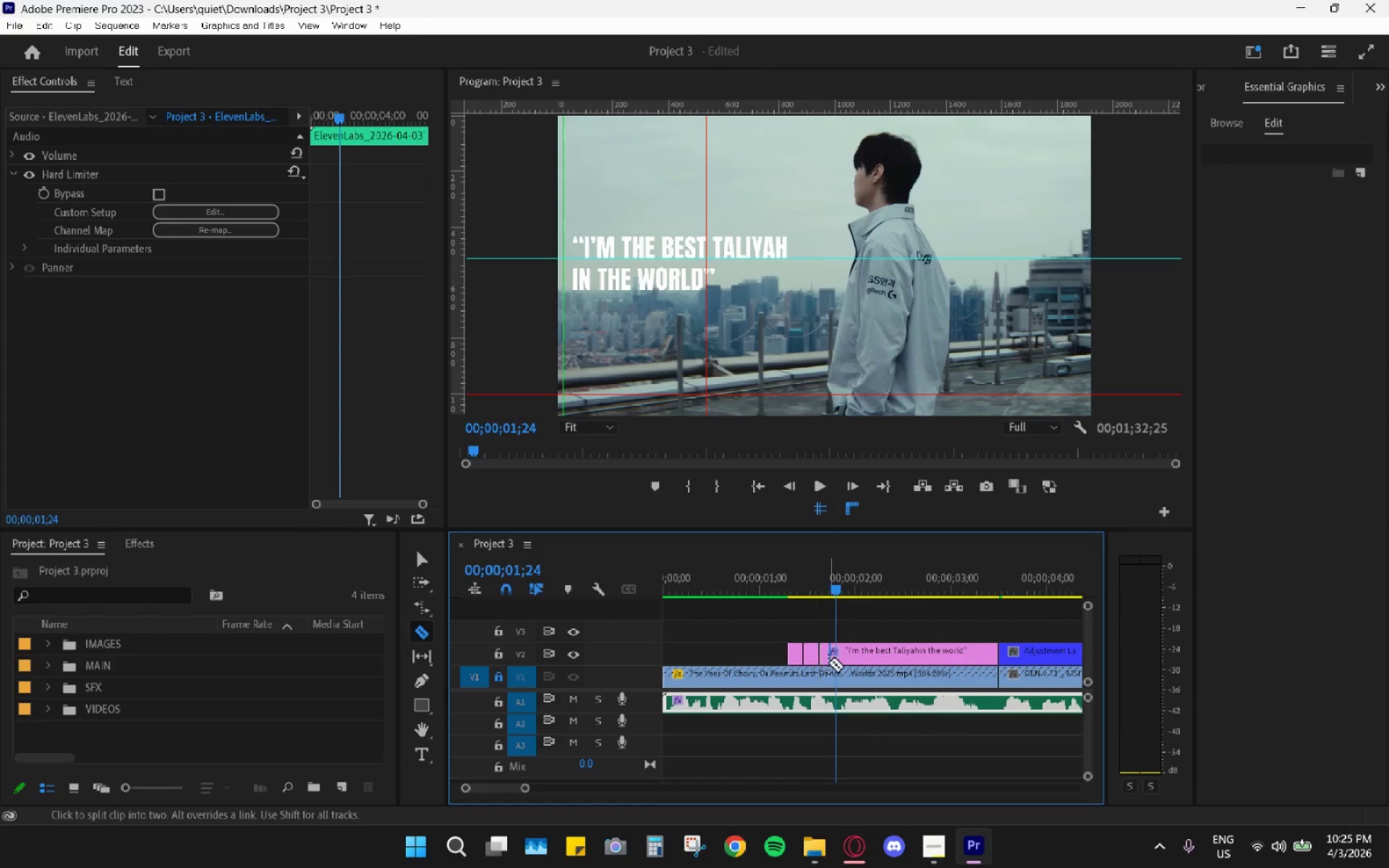 
left_click([833, 663])
 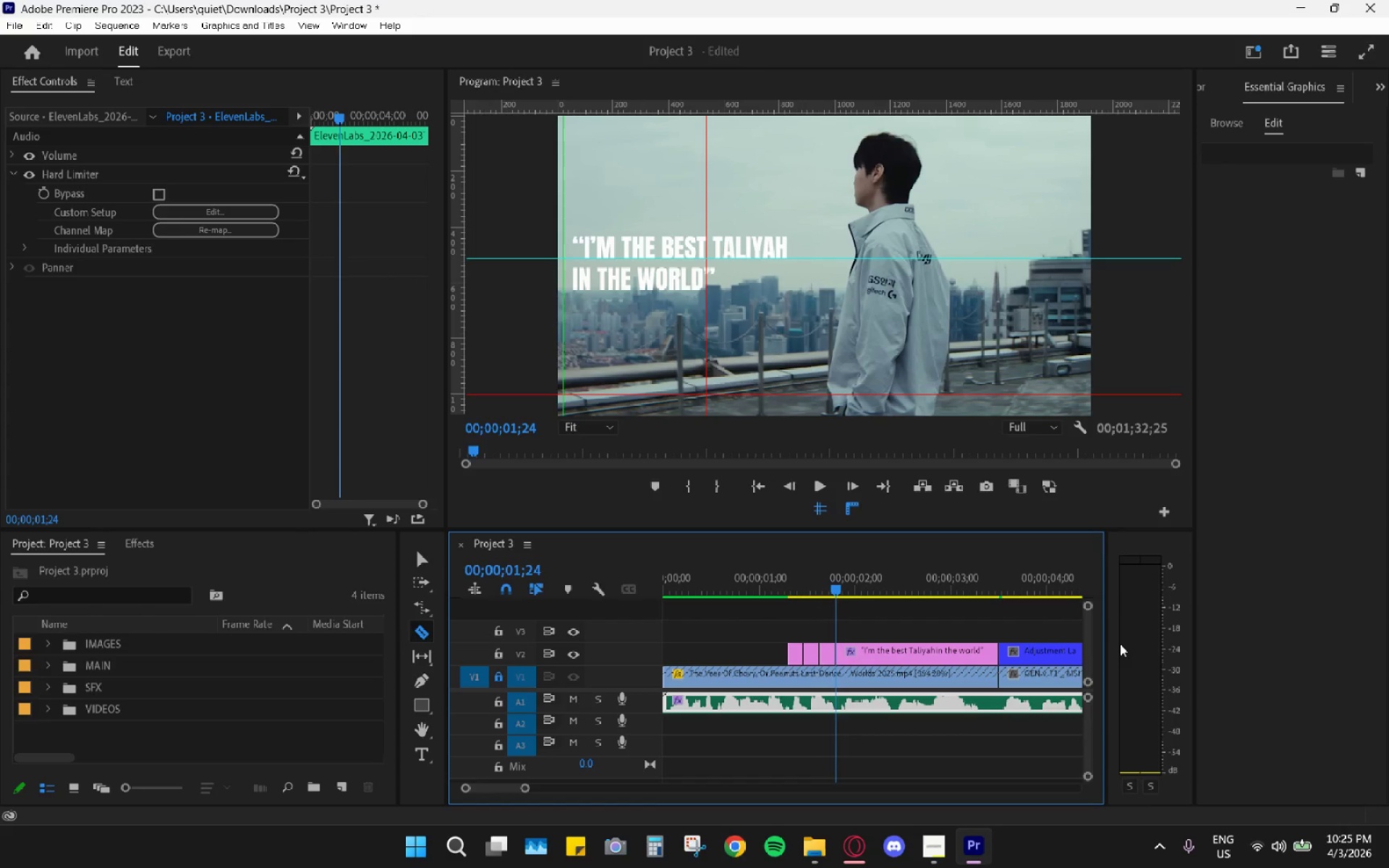 
key(ArrowRight)
 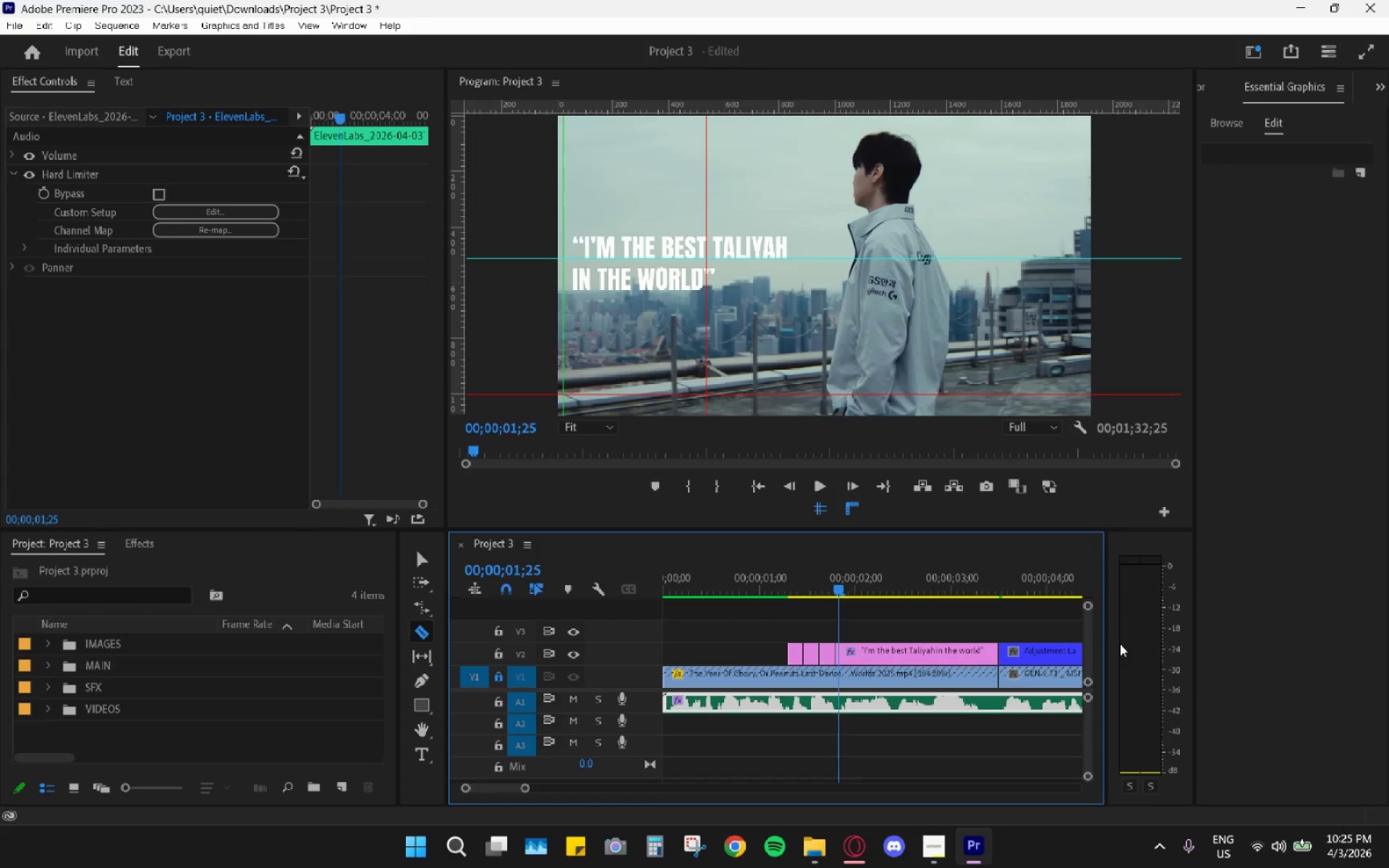 
key(ArrowRight)
 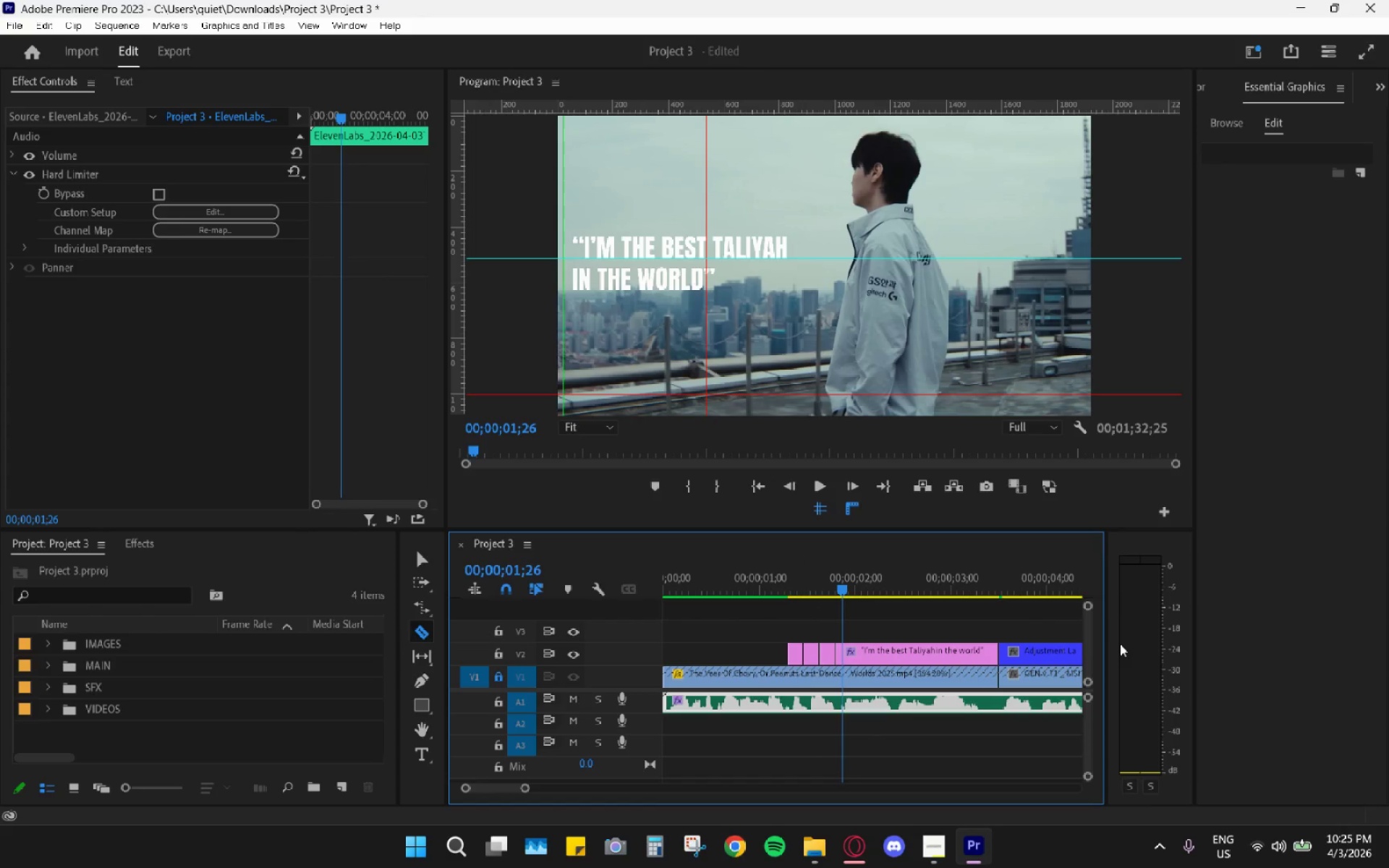 
key(ArrowRight)
 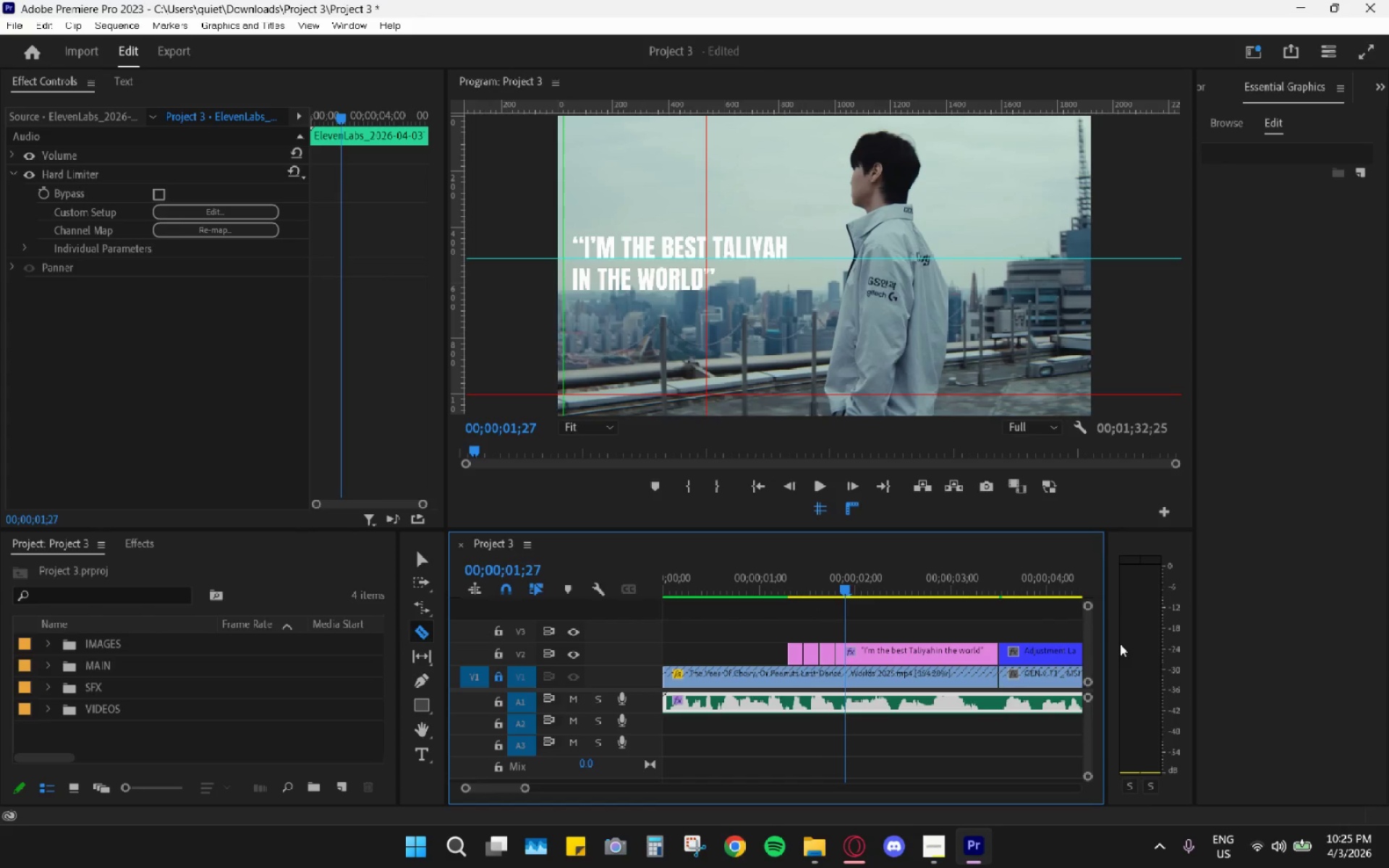 
key(ArrowRight)
 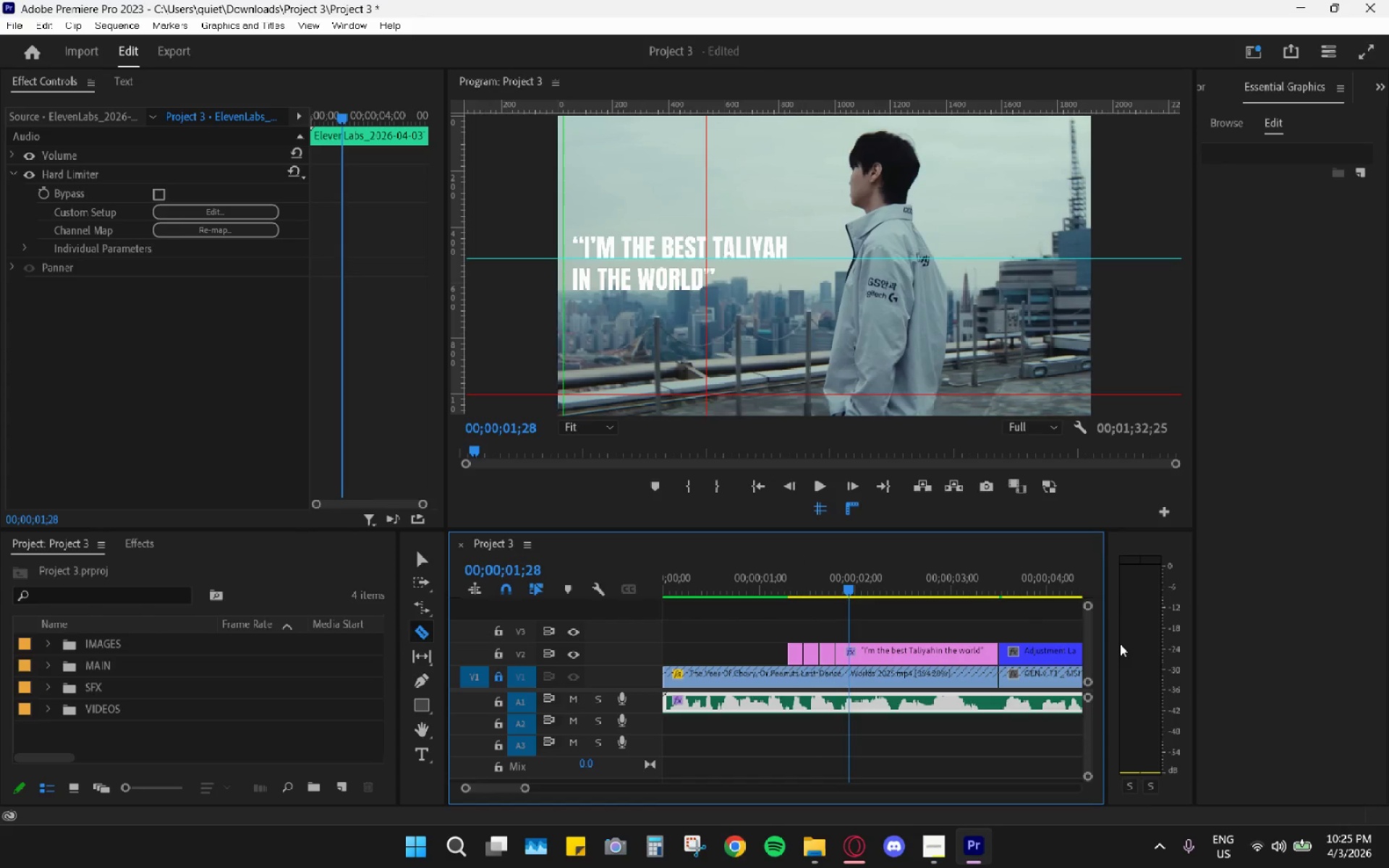 
key(ArrowRight)
 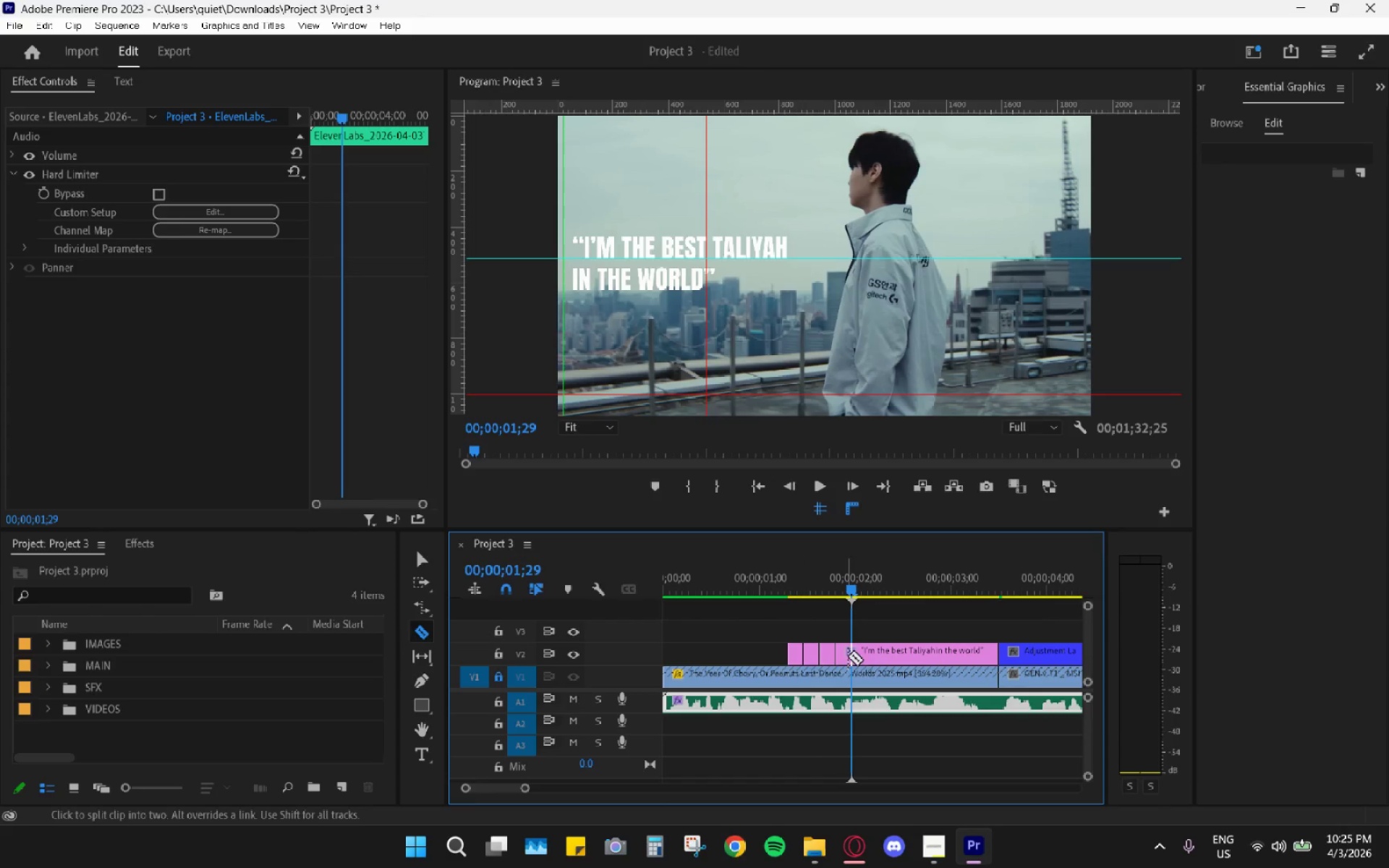 
left_click([849, 659])
 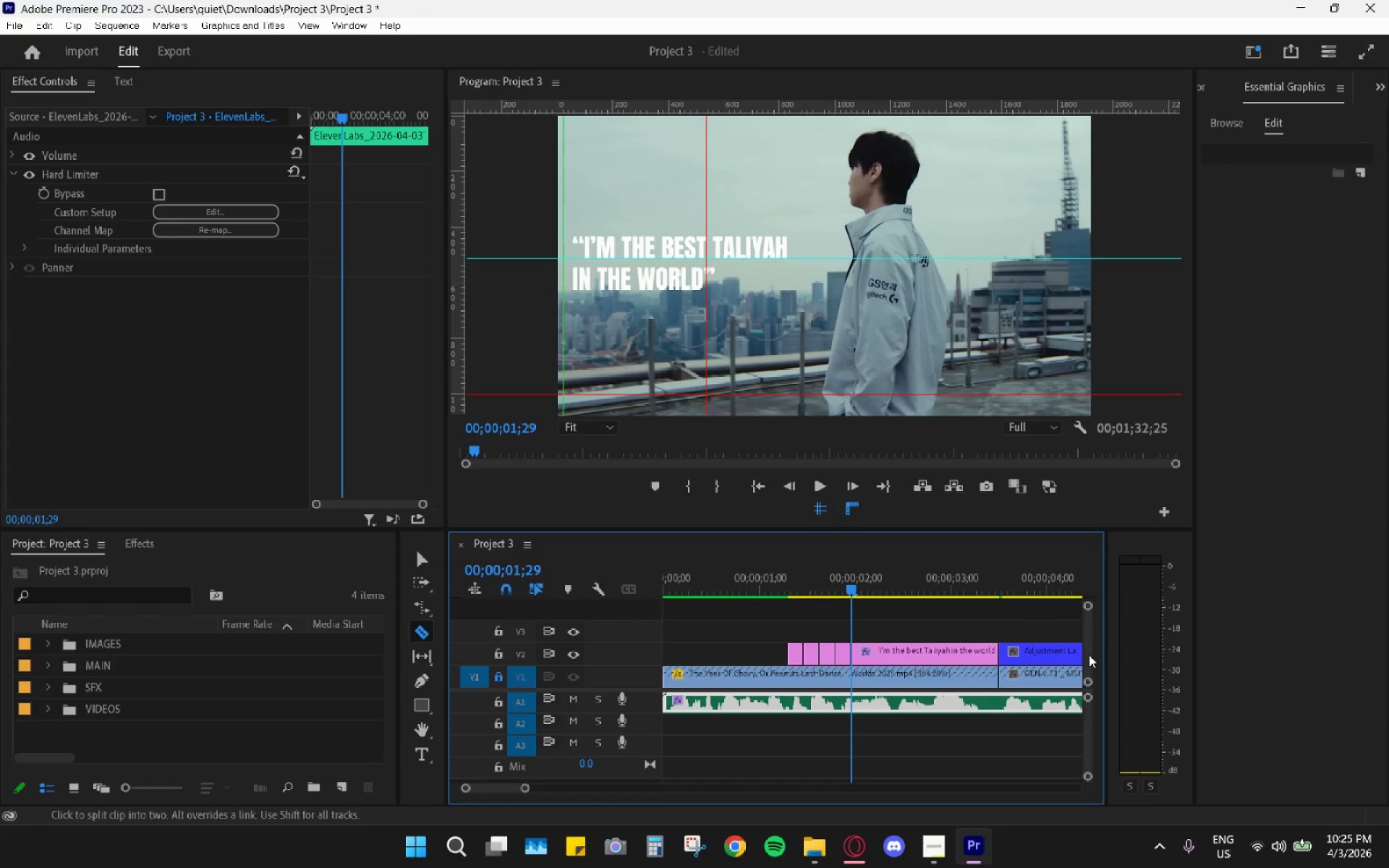 
key(ArrowRight)
 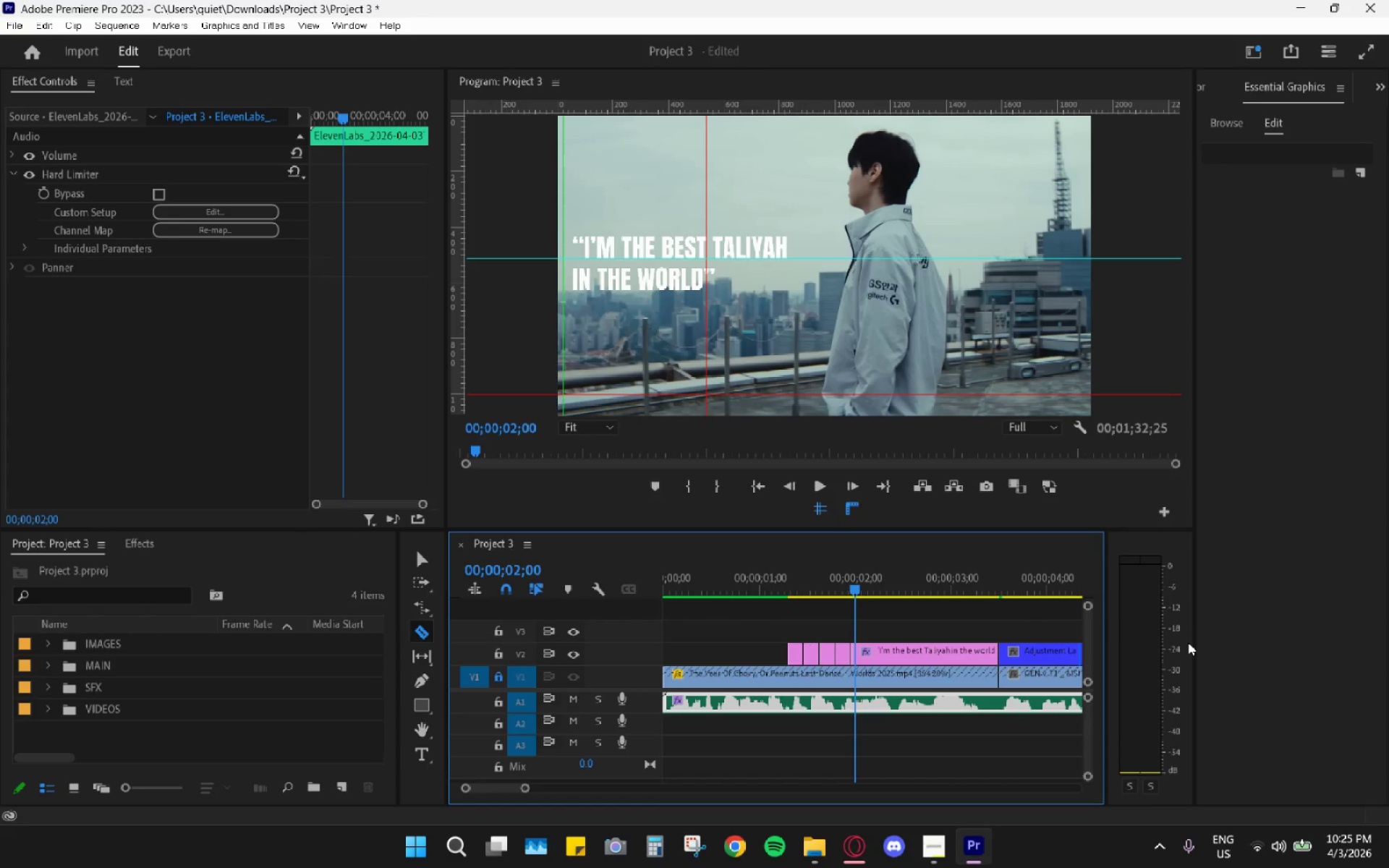 
key(ArrowRight)
 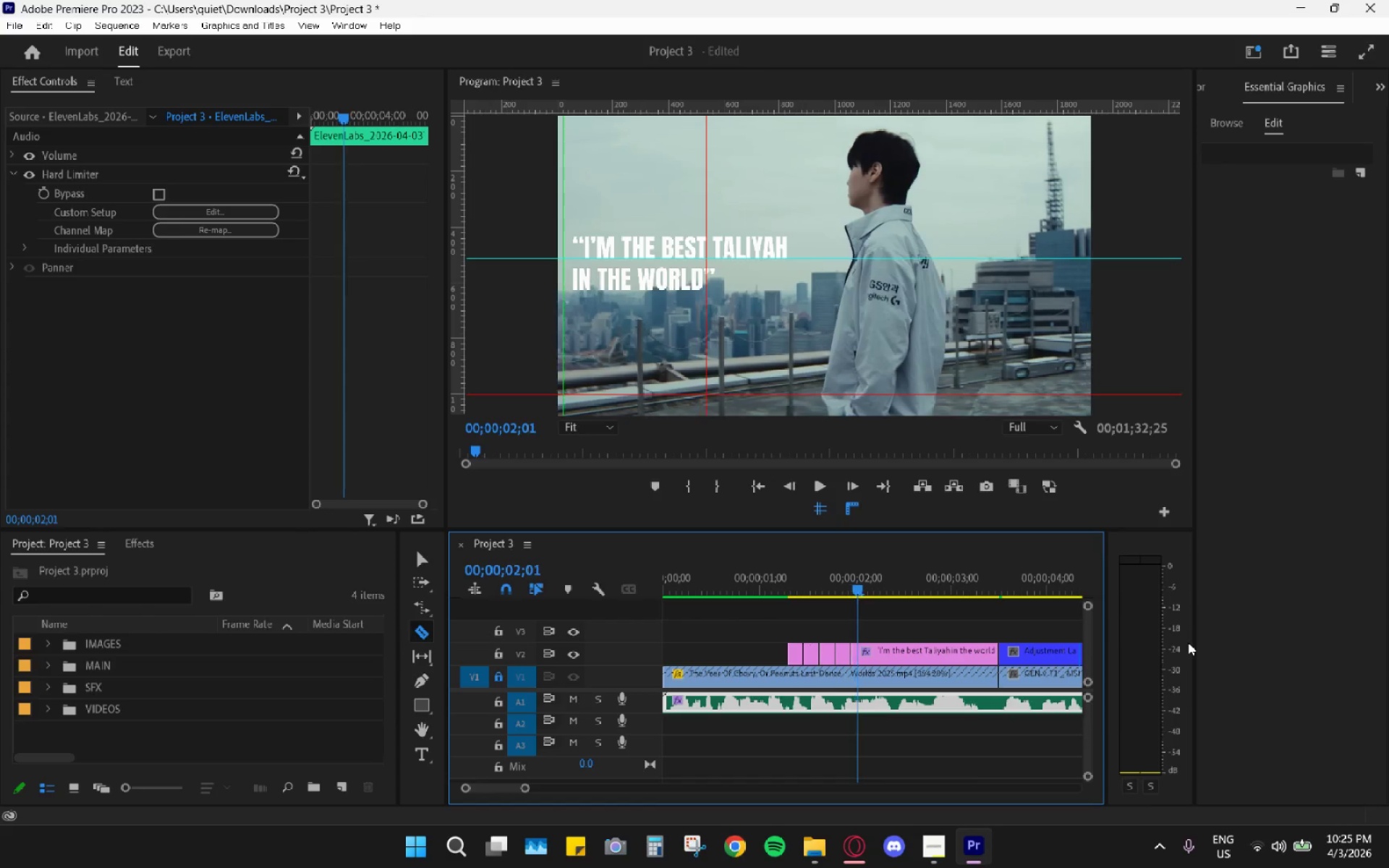 
key(ArrowRight)
 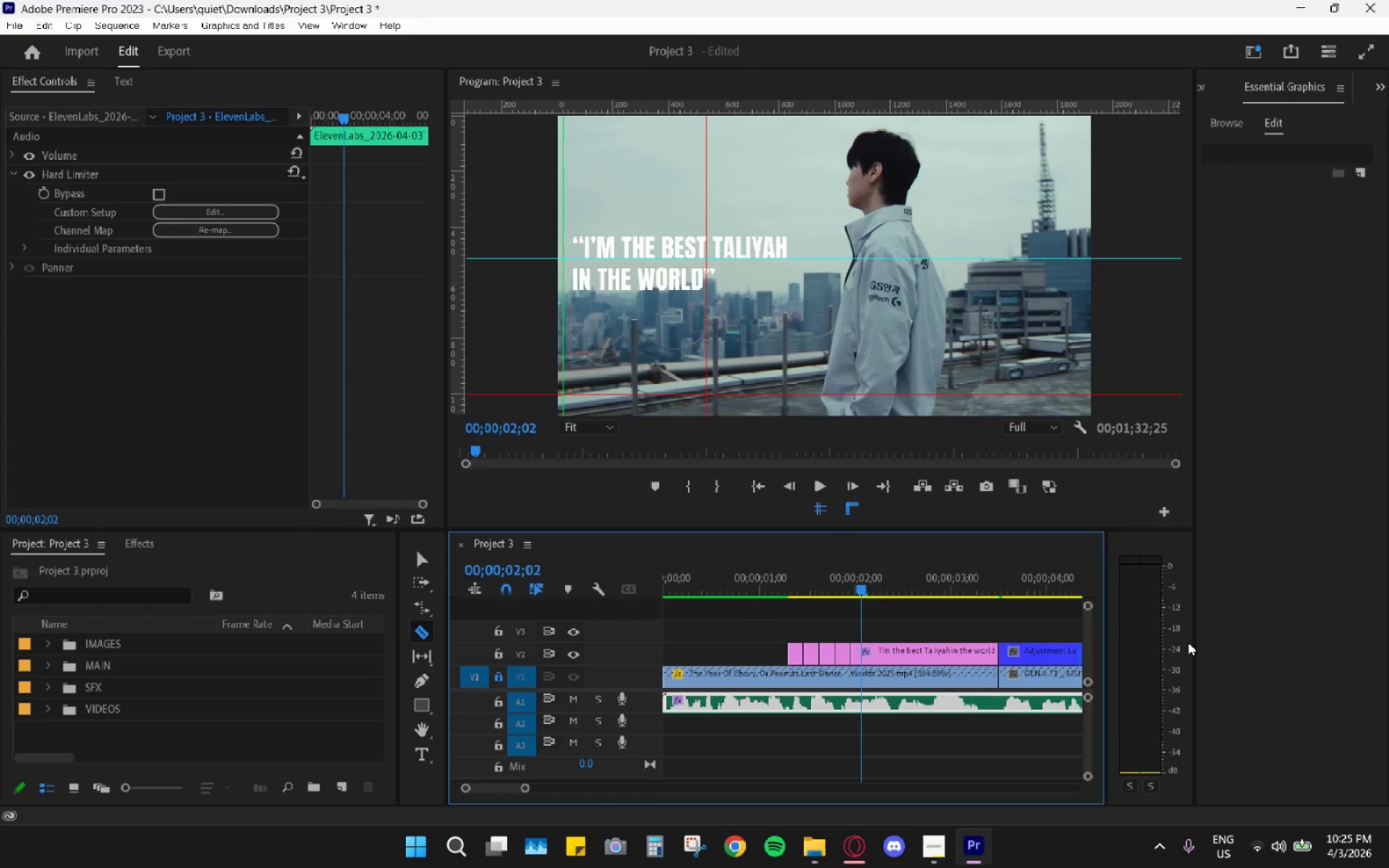 
key(ArrowRight)
 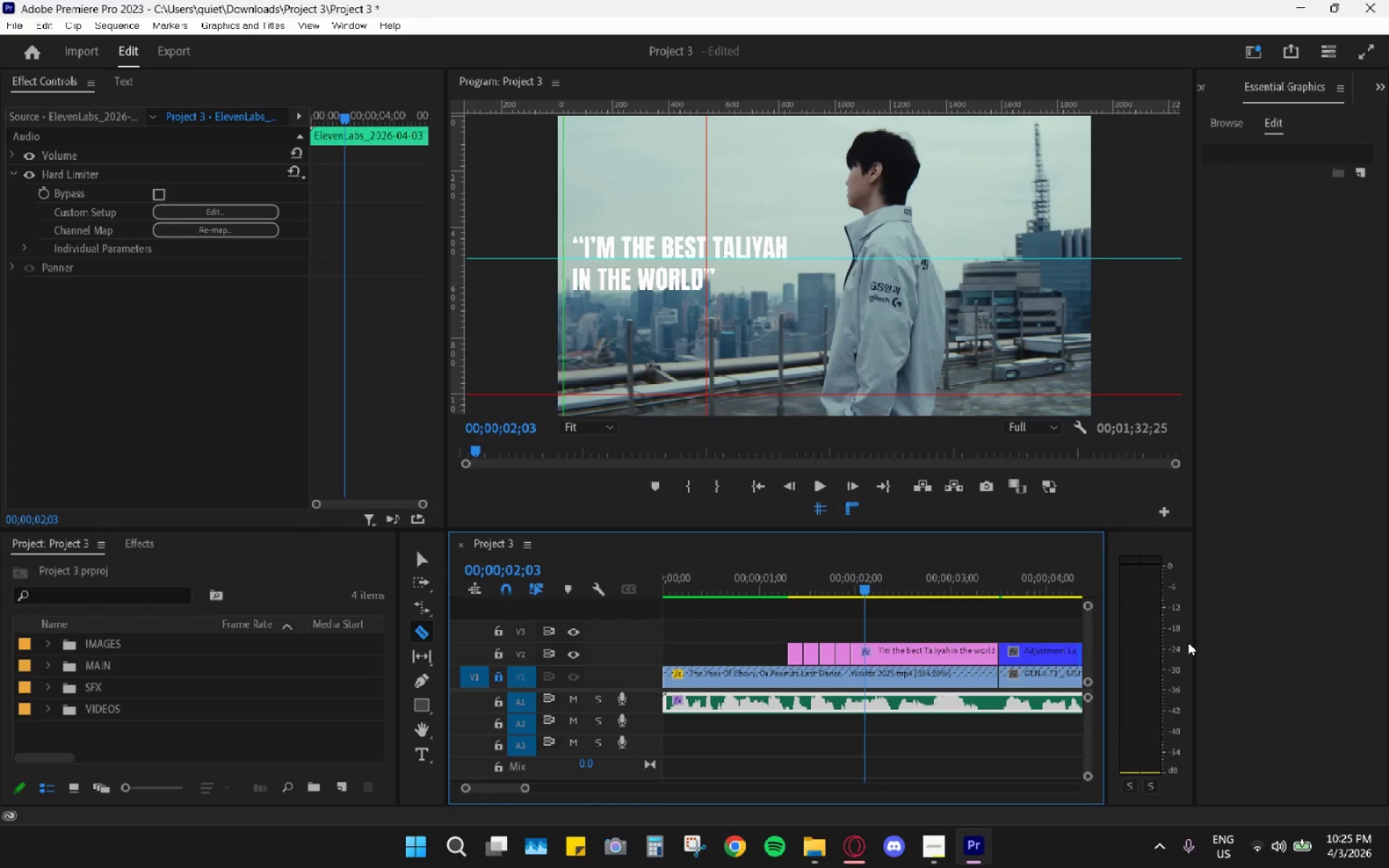 
key(ArrowRight)
 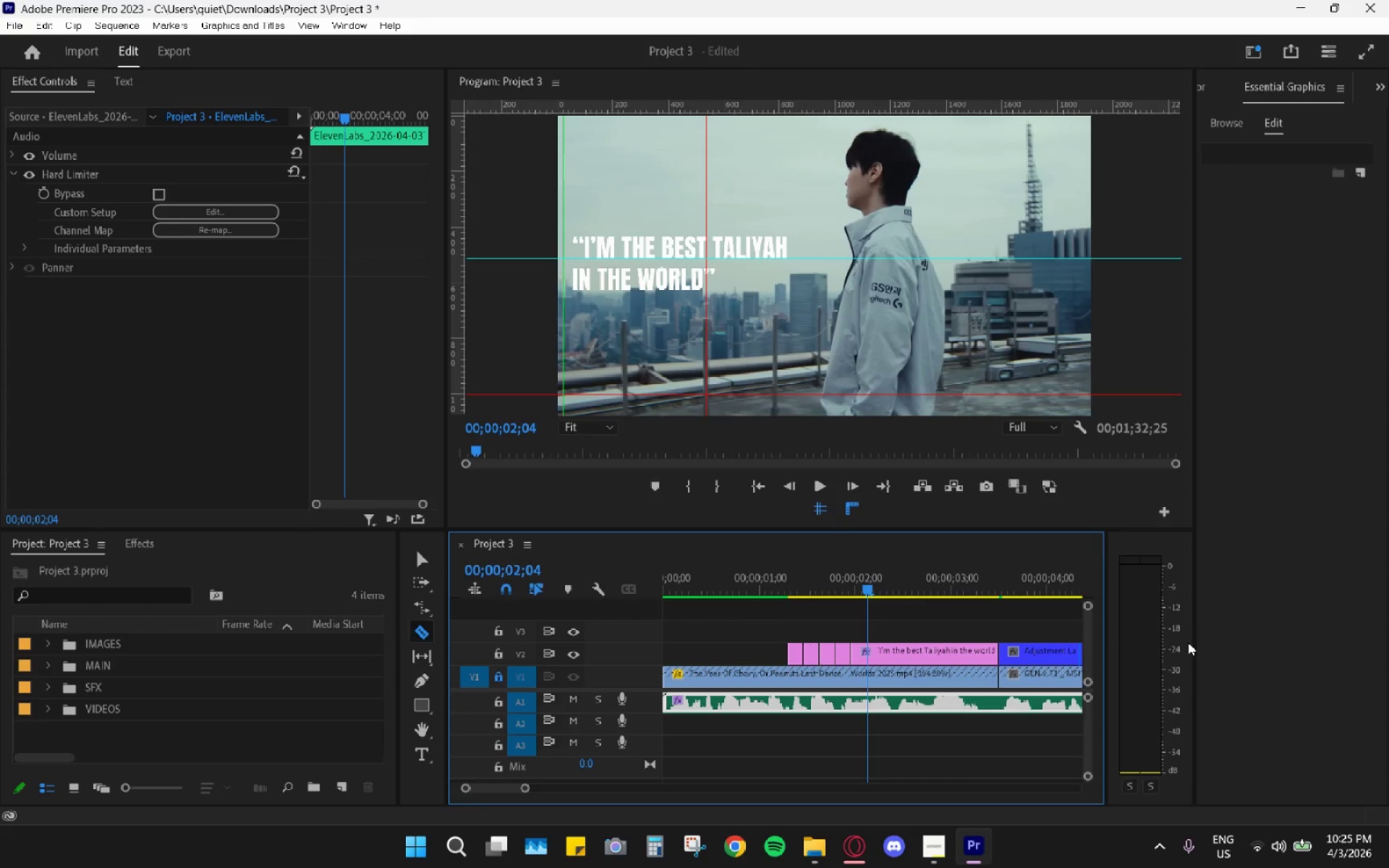 
left_click_drag(start_coordinate=[1188, 642], to_coordinate=[1165, 657])
 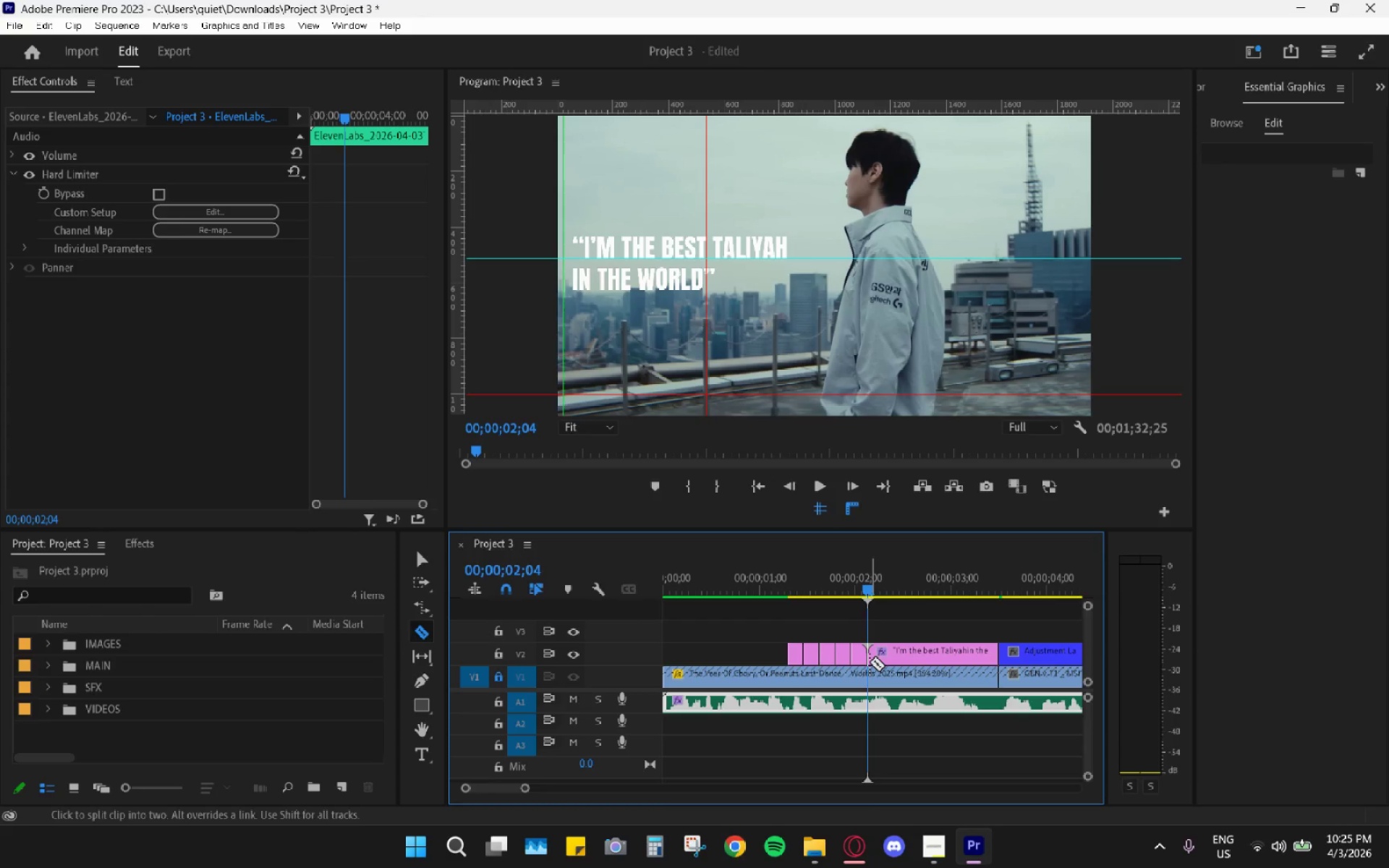 
key(ArrowRight)
 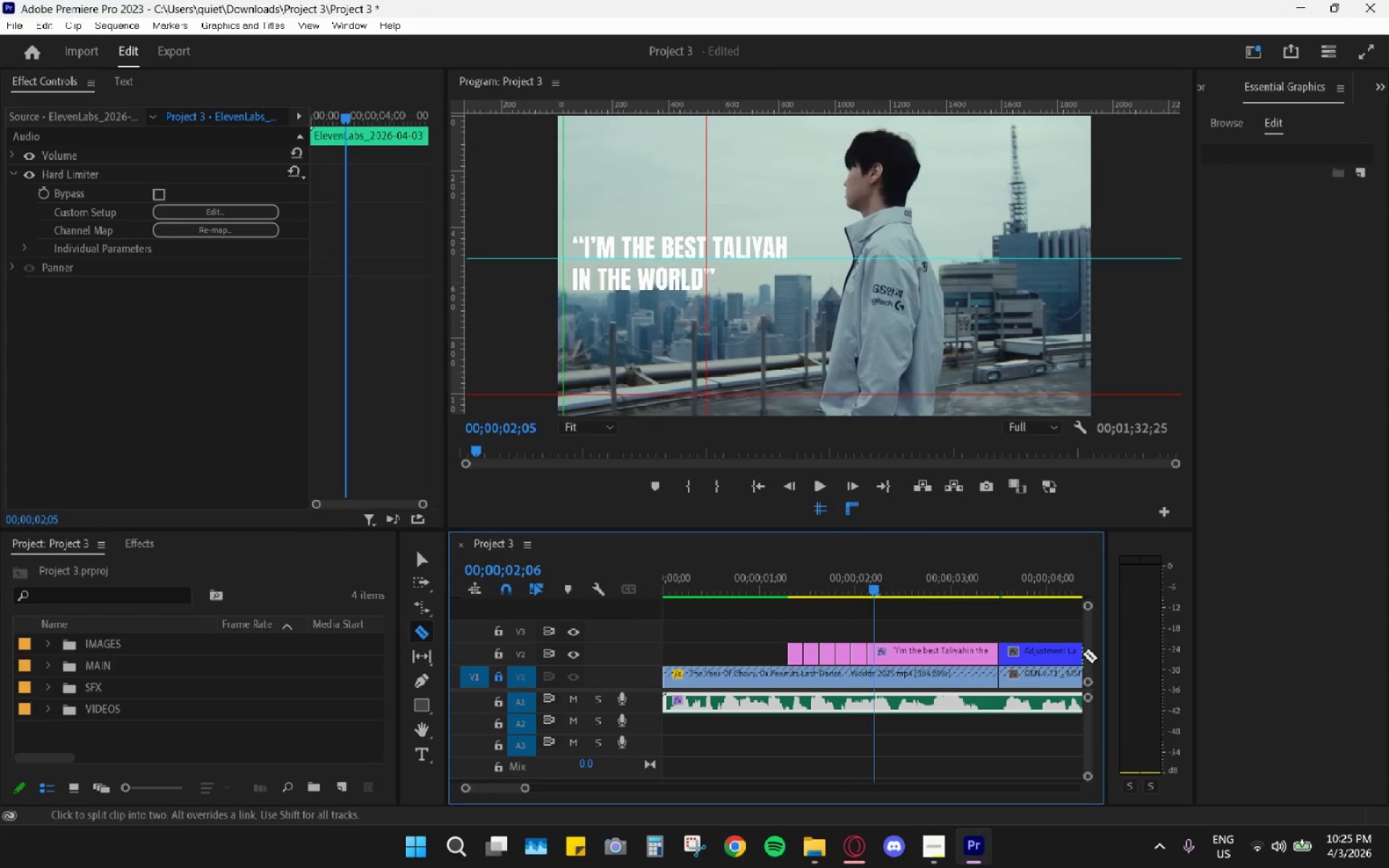 
key(ArrowRight)
 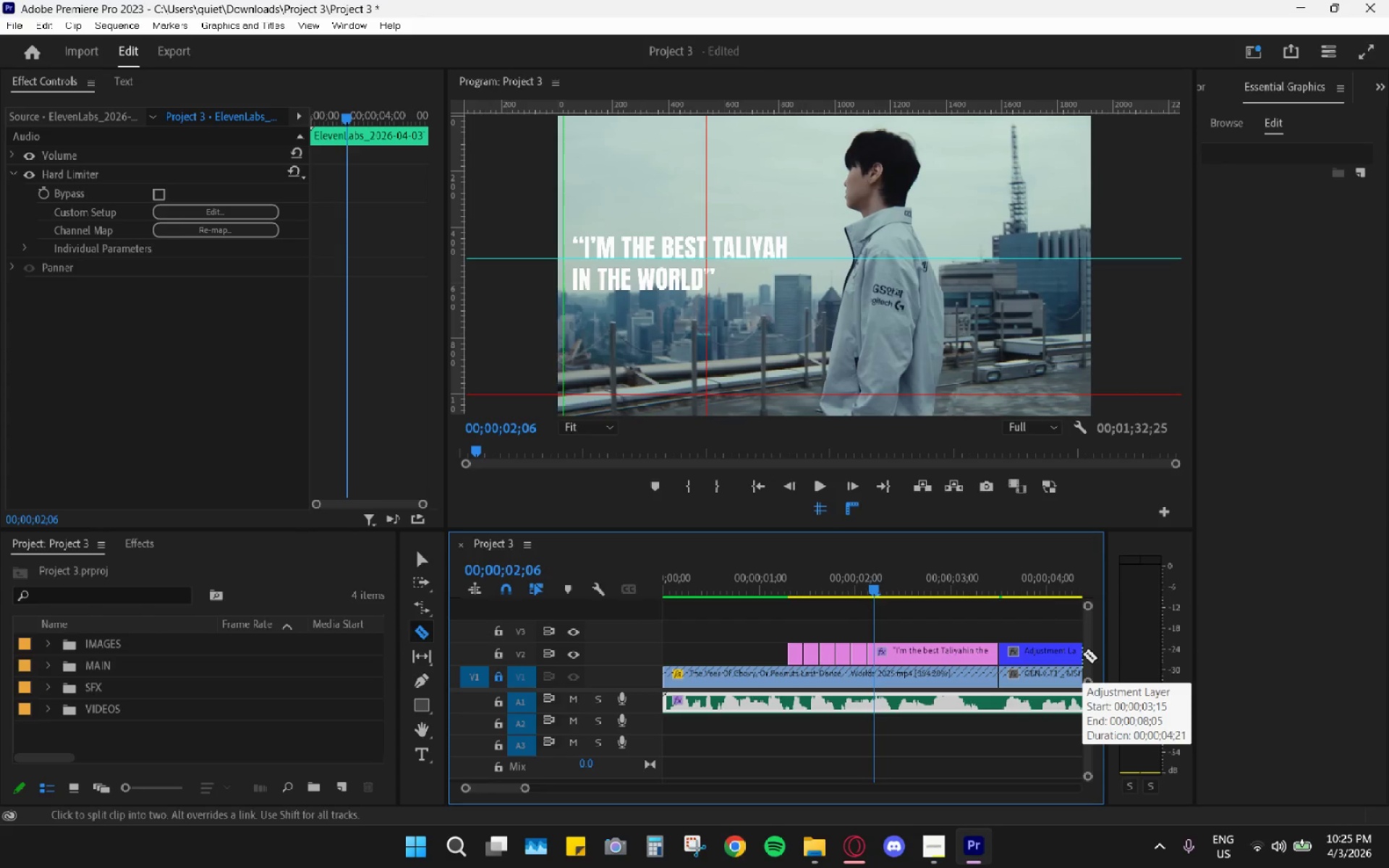 
key(ArrowRight)
 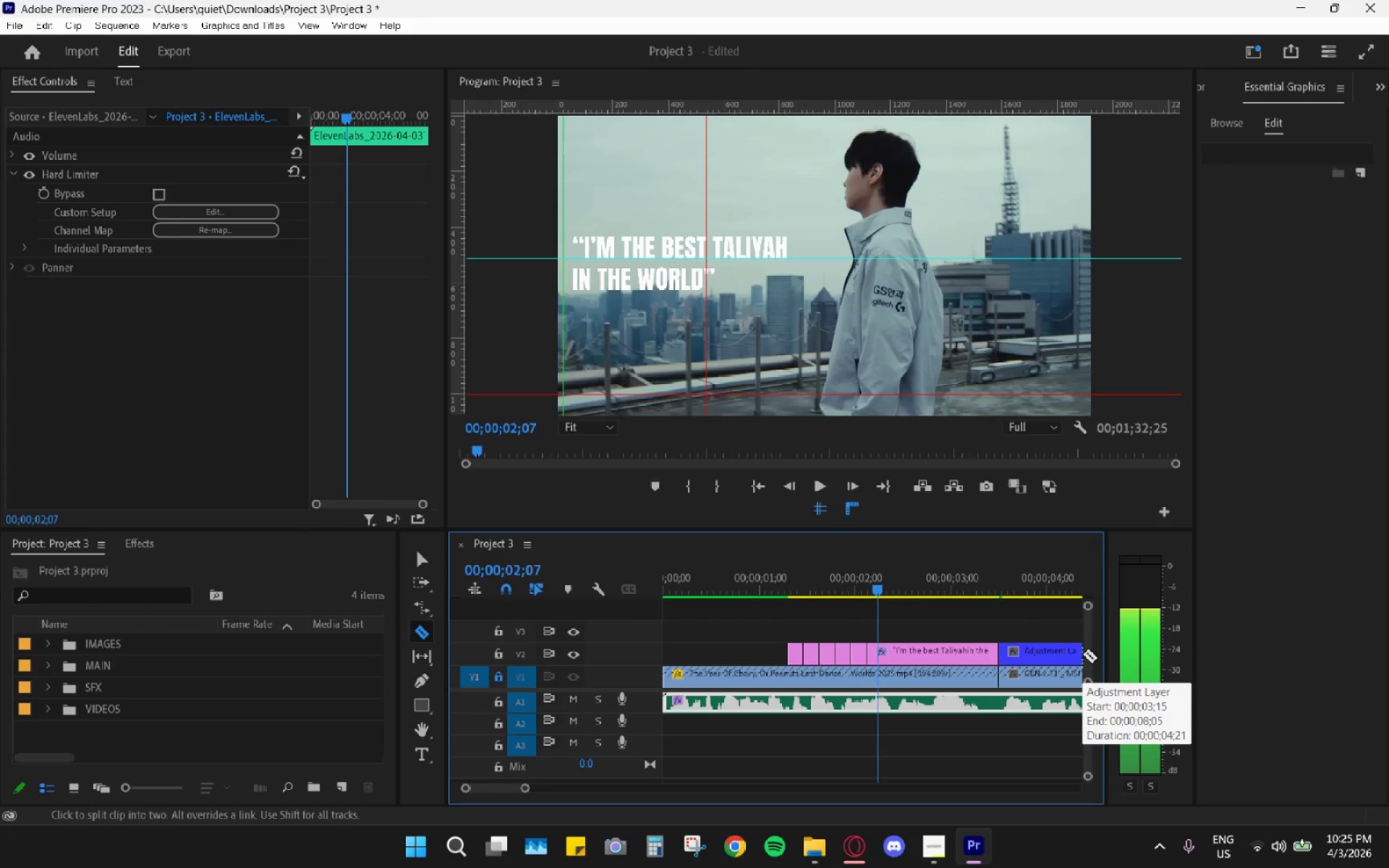 
key(ArrowRight)
 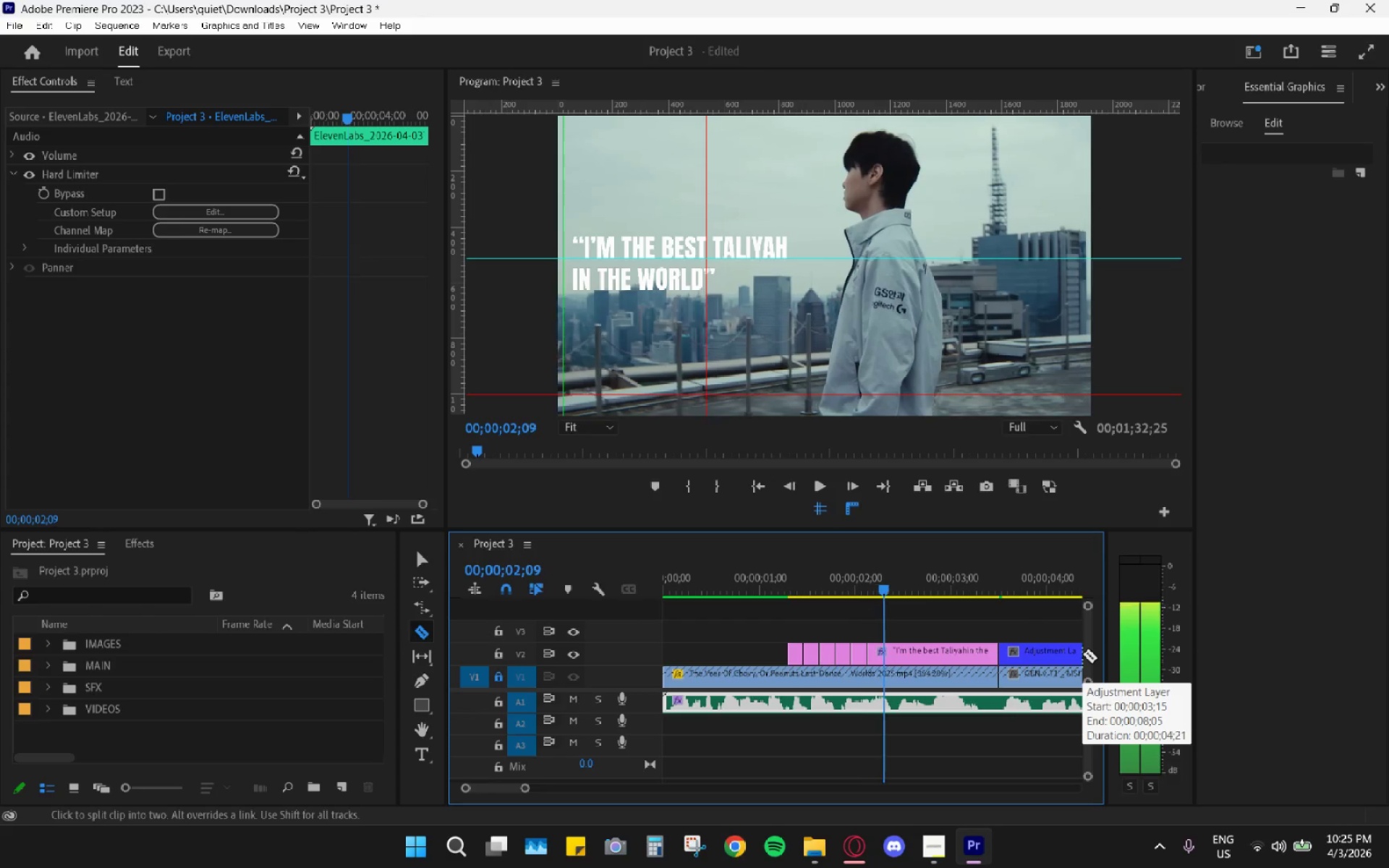 
key(ArrowRight)
 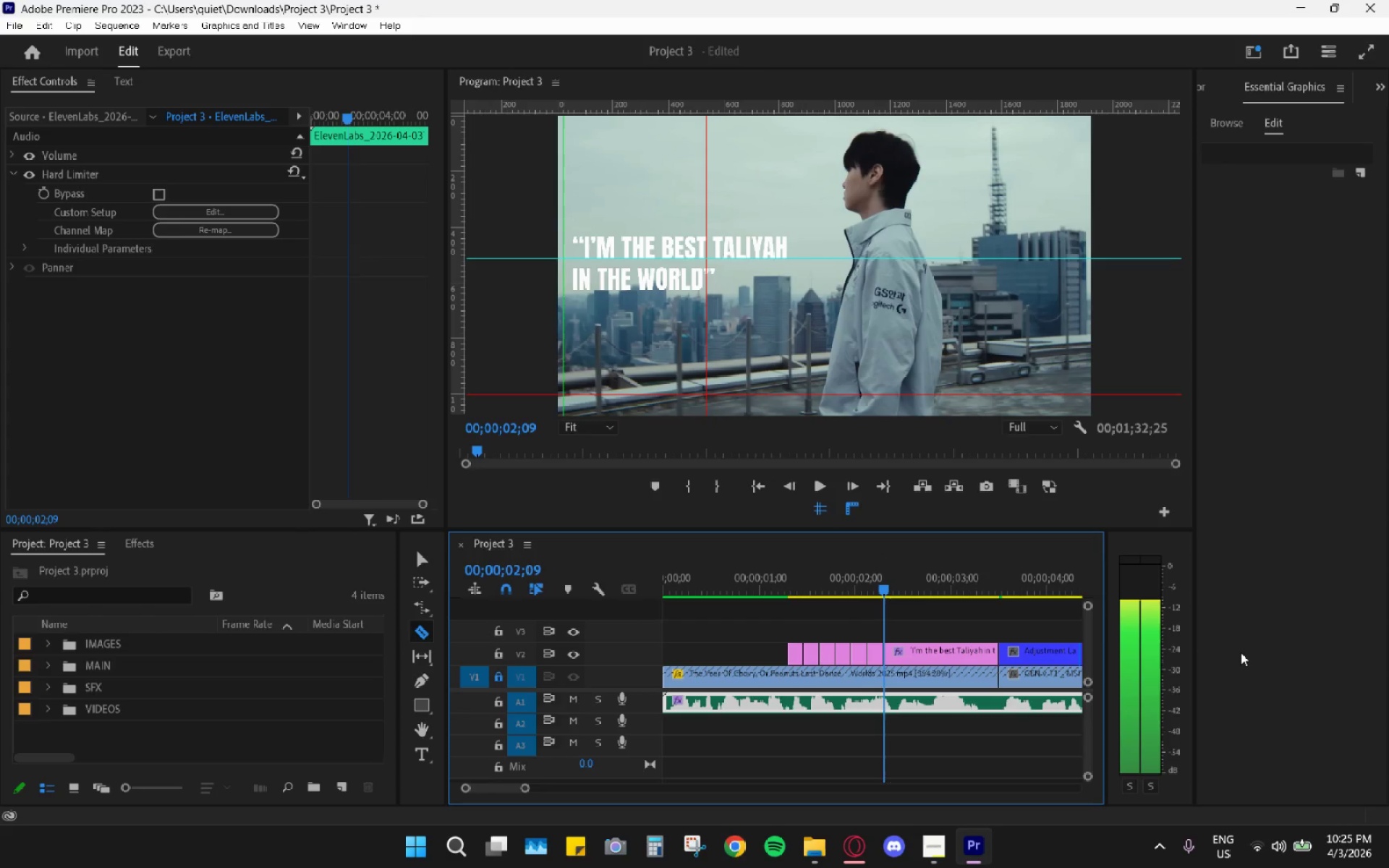 
key(ArrowRight)
 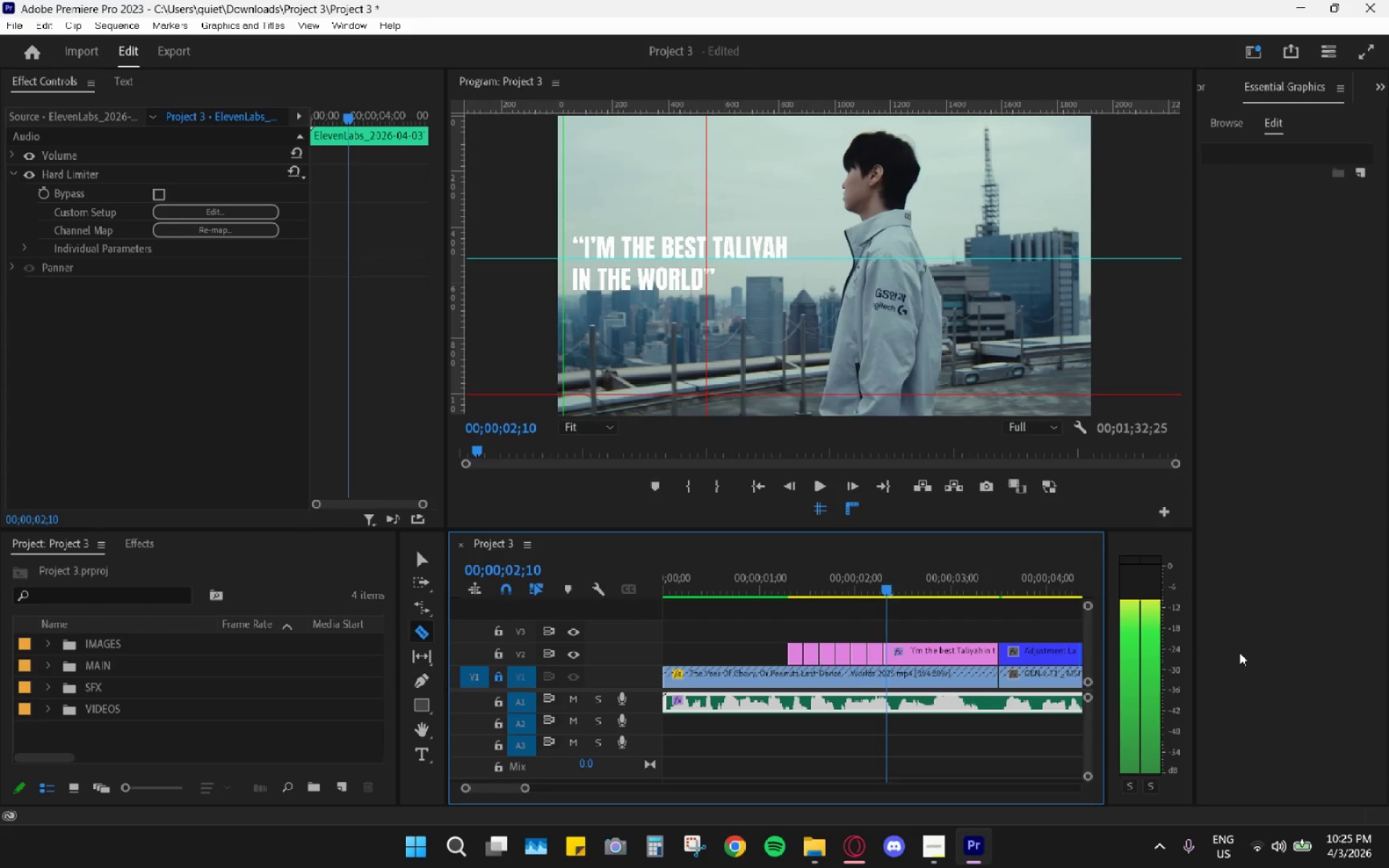 
key(ArrowRight)
 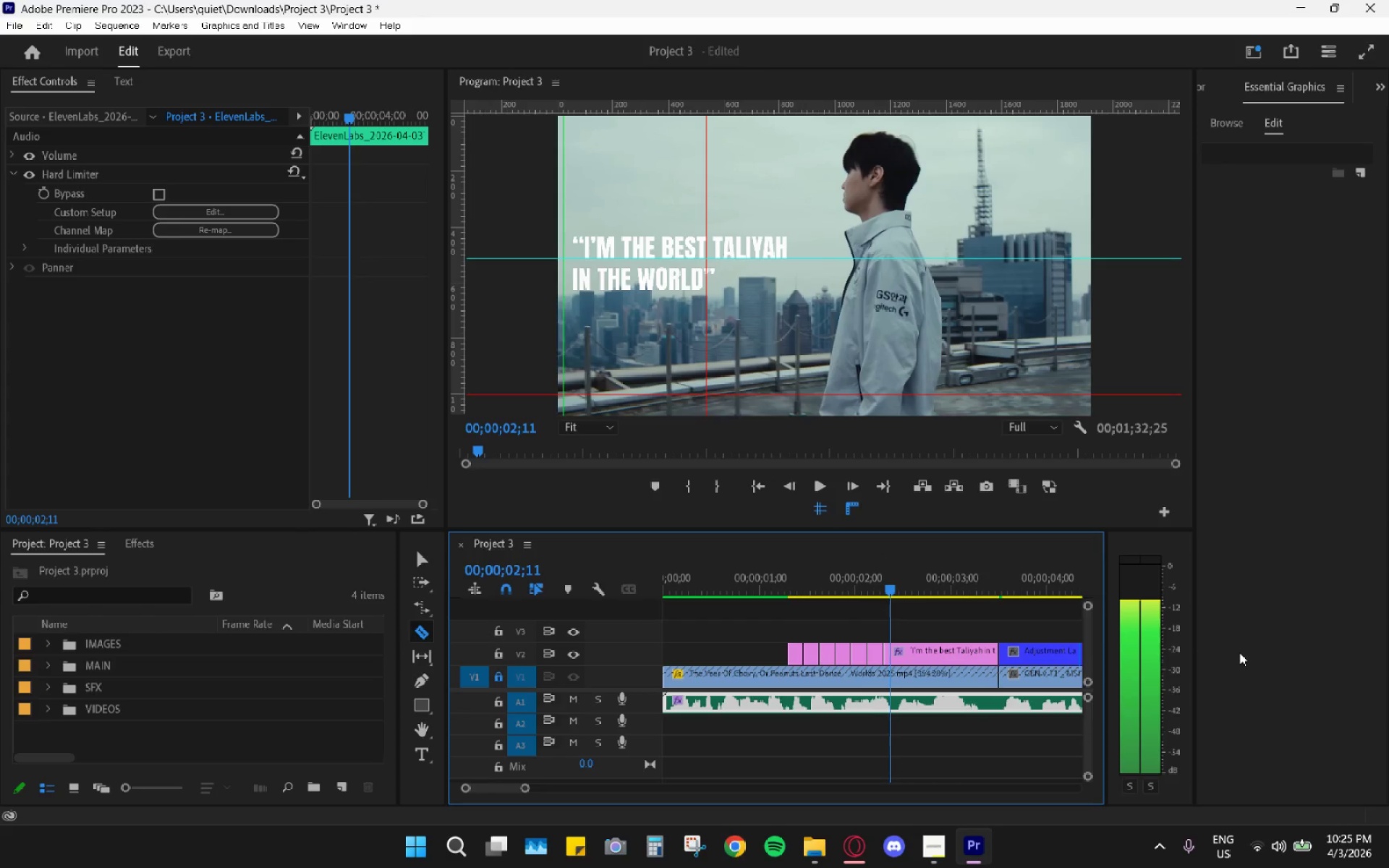 
key(ArrowRight)
 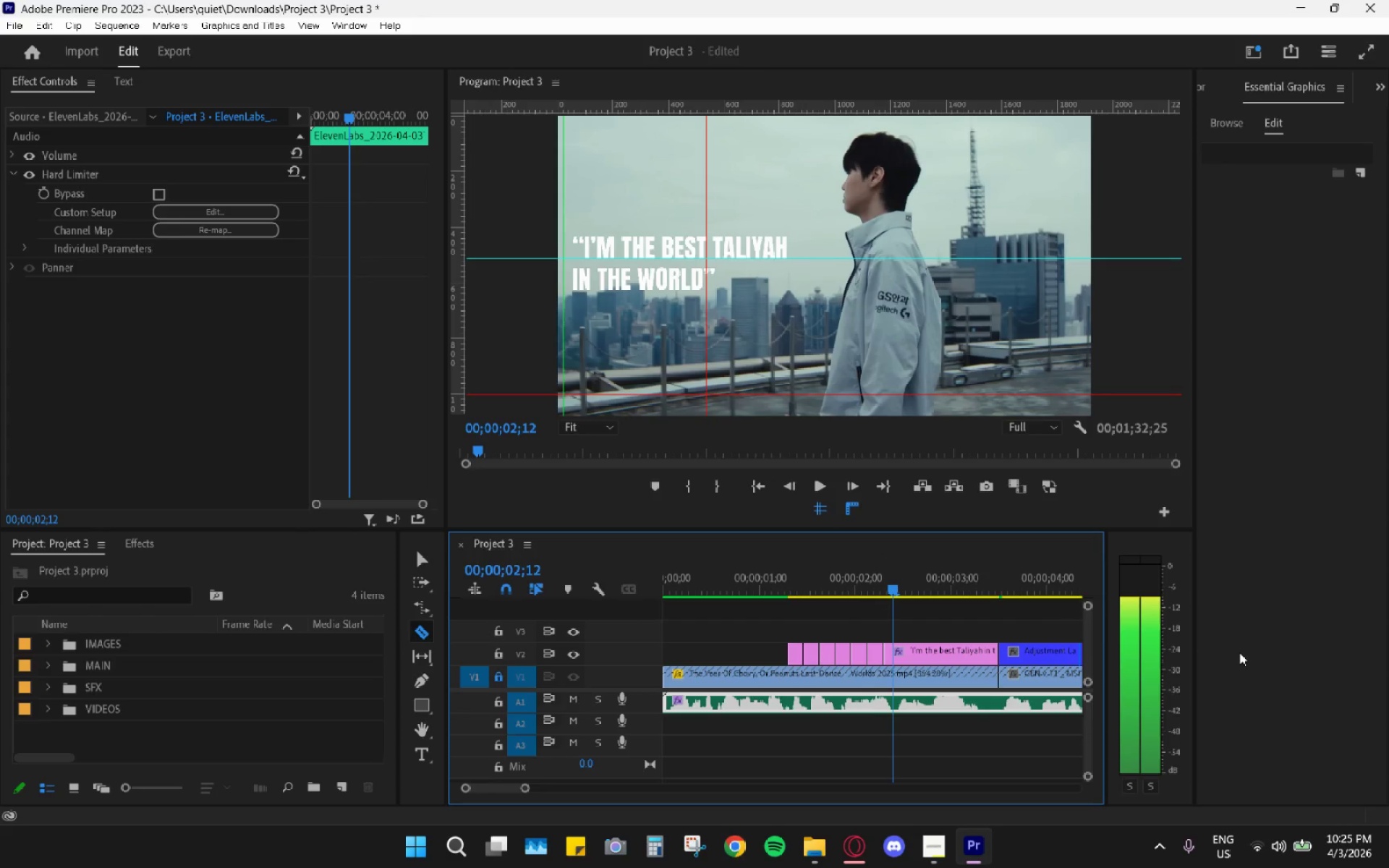 
key(ArrowRight)
 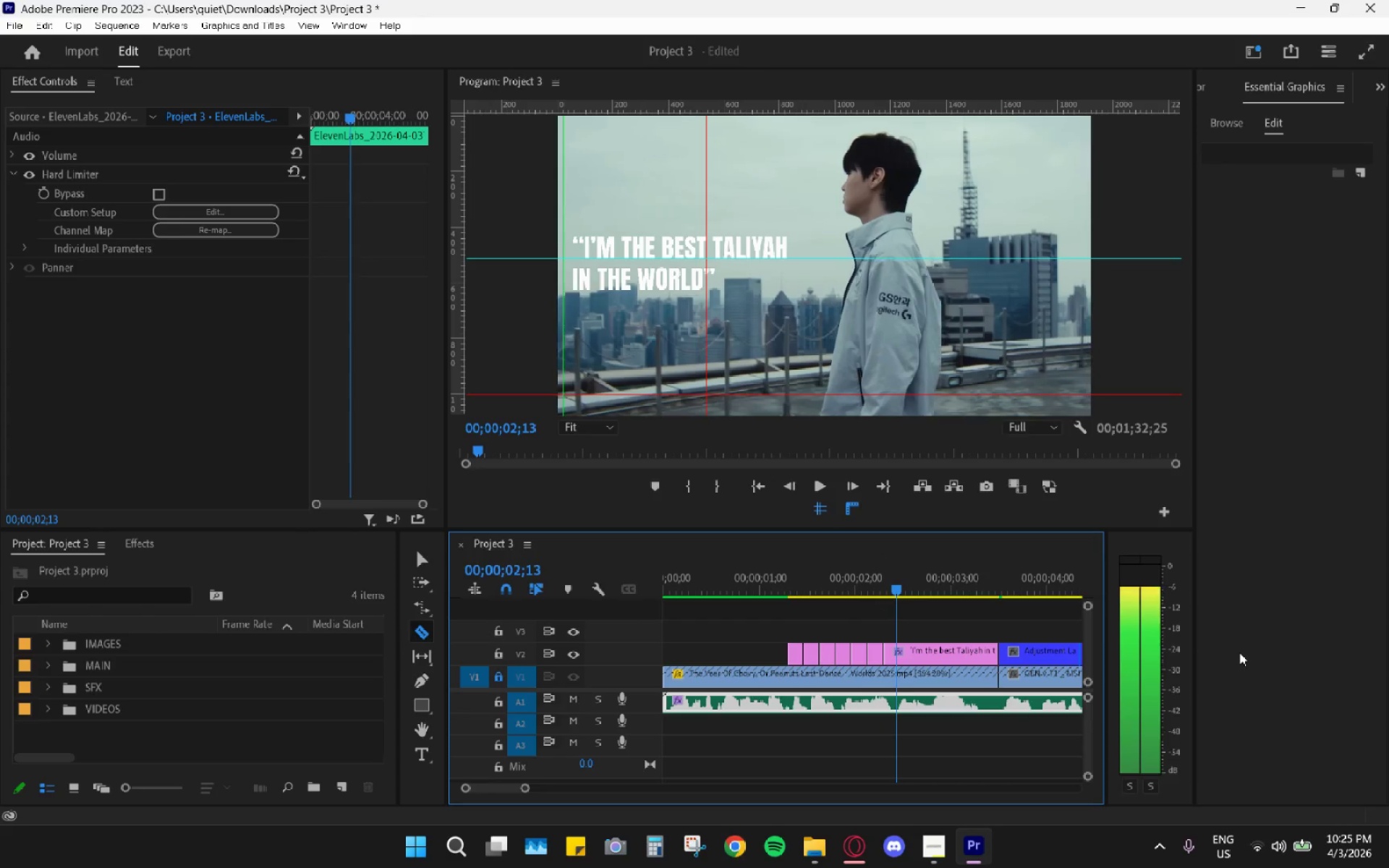 
key(ArrowRight)
 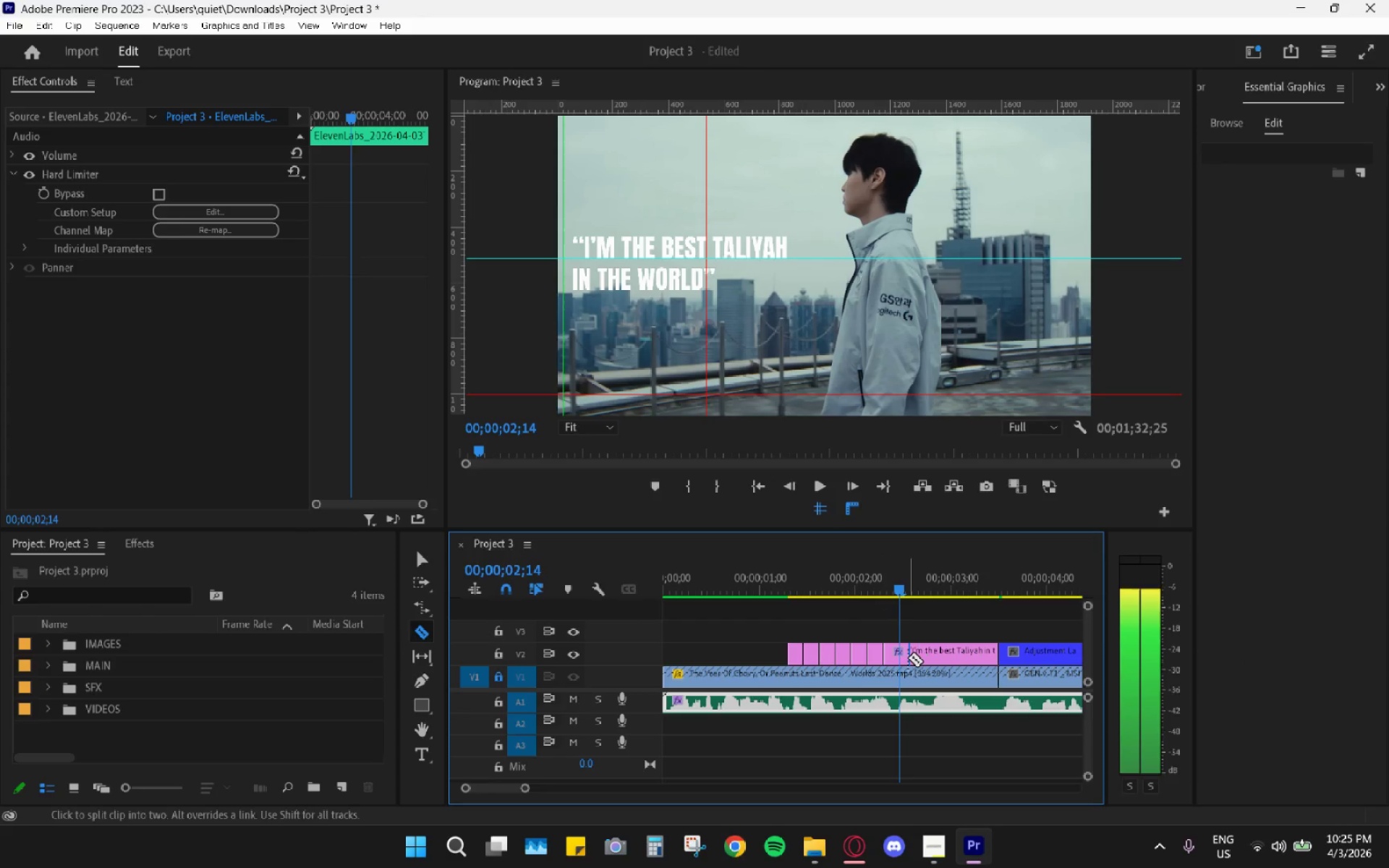 
left_click([901, 658])
 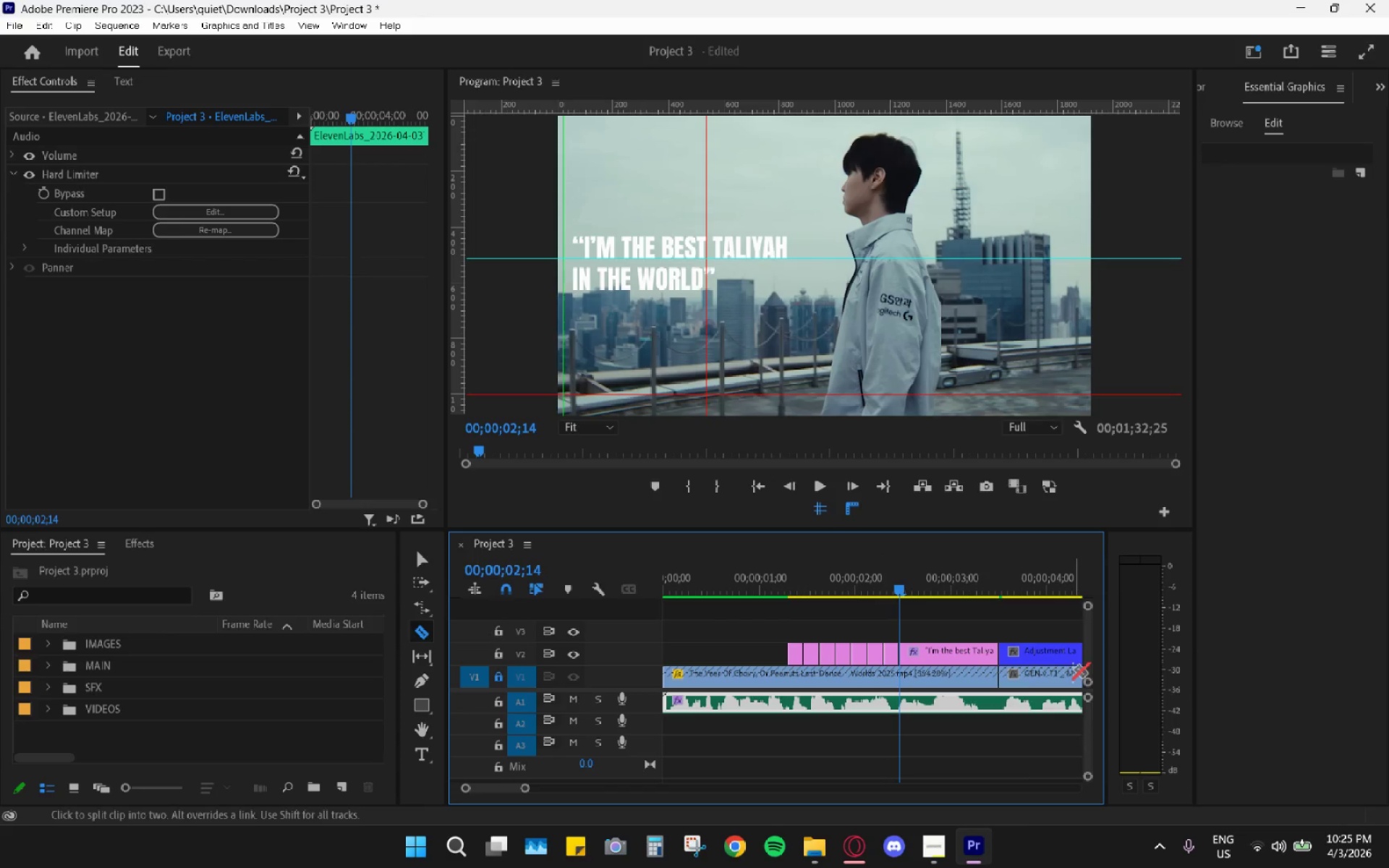 
key(V)
 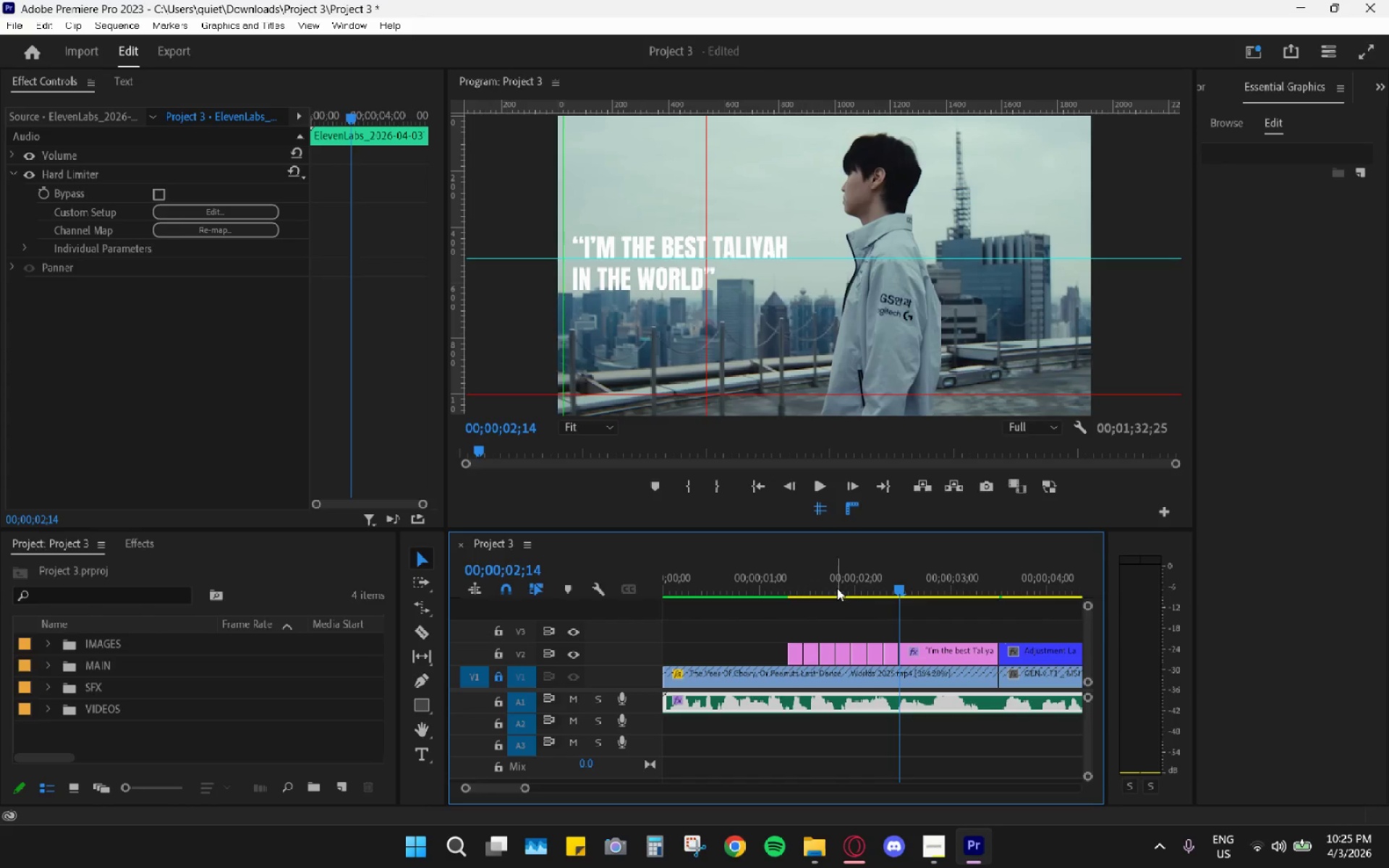 
left_click_drag(start_coordinate=[828, 580], to_coordinate=[859, 624])
 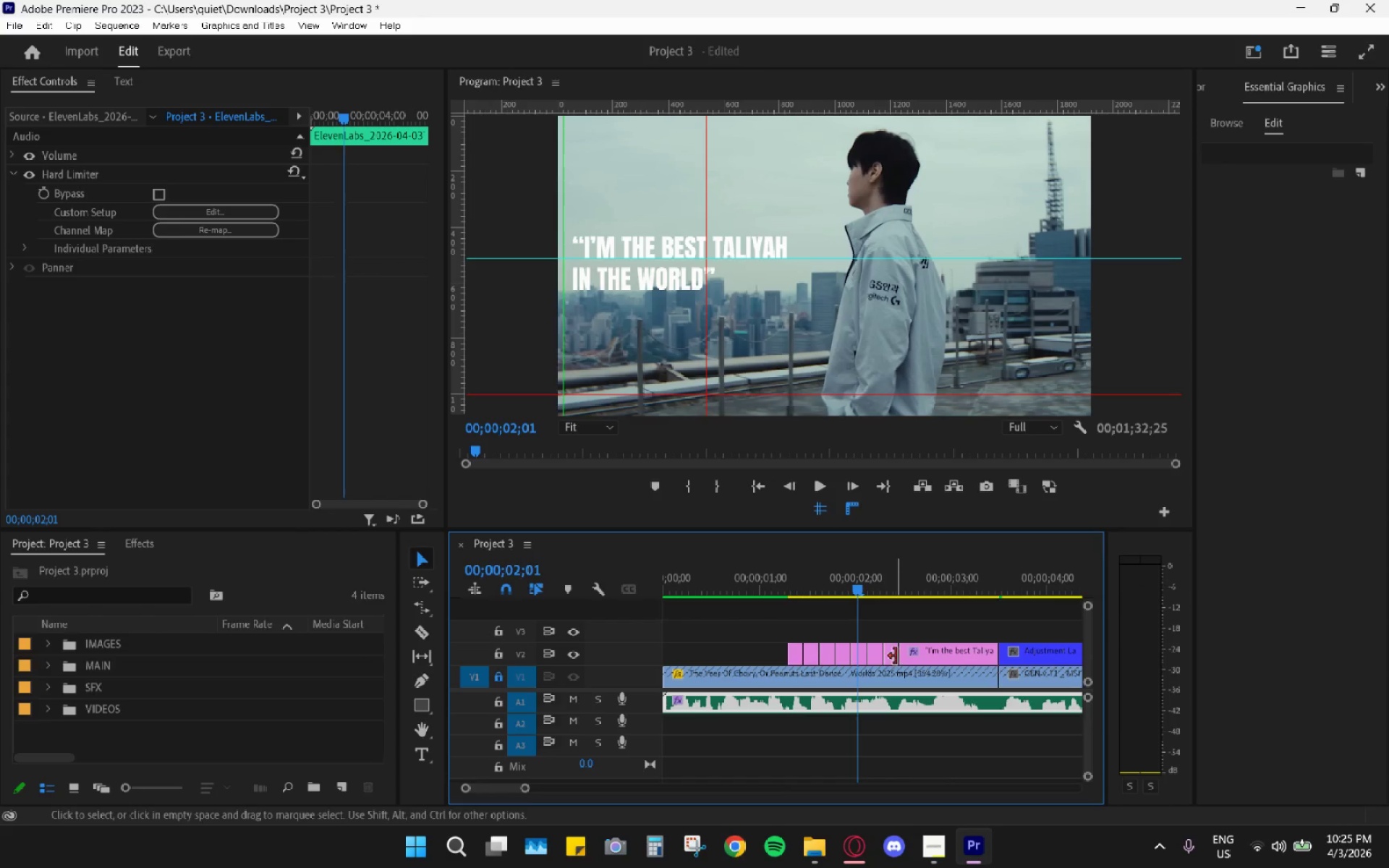 
left_click([899, 657])
 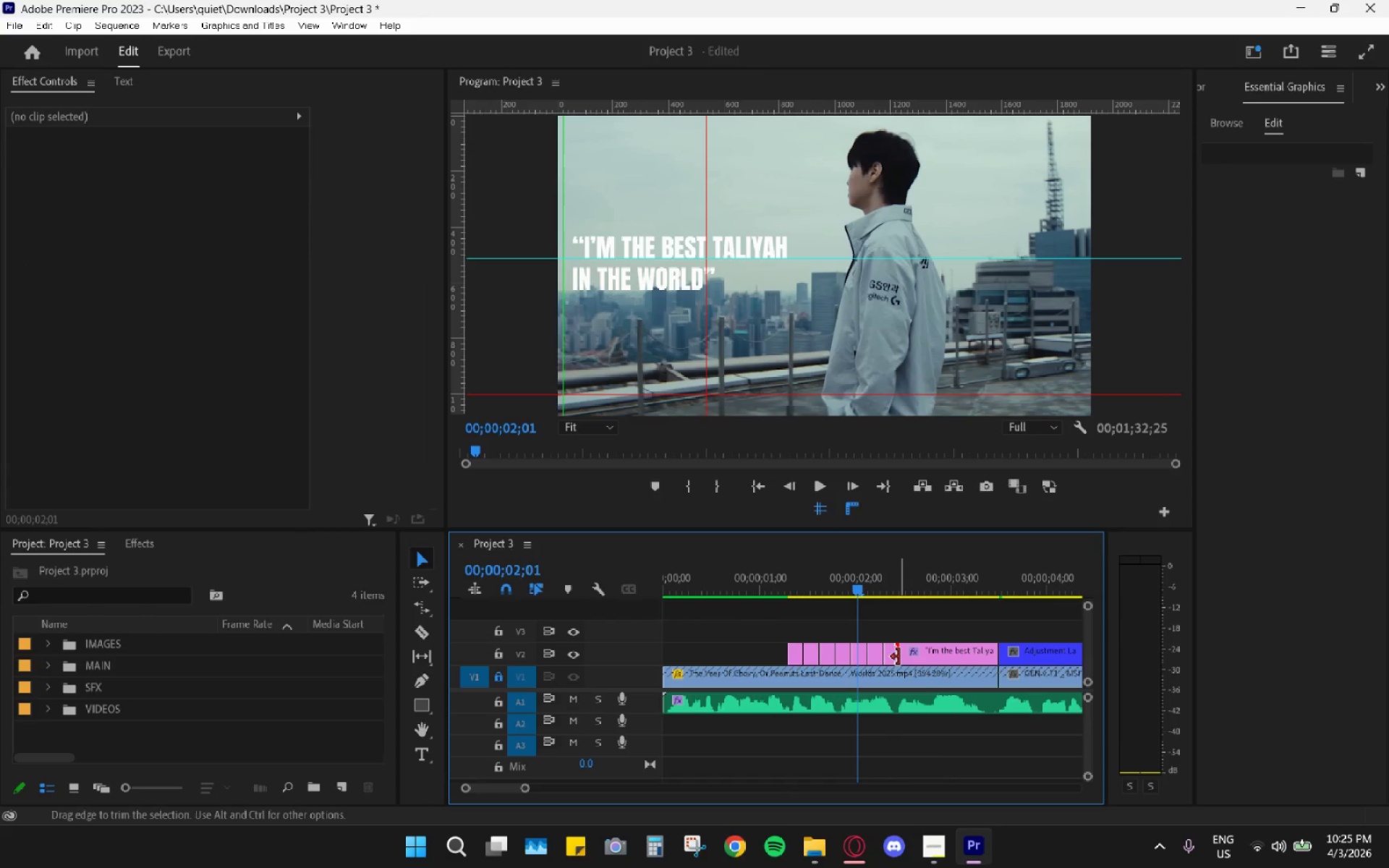 
key(H)
 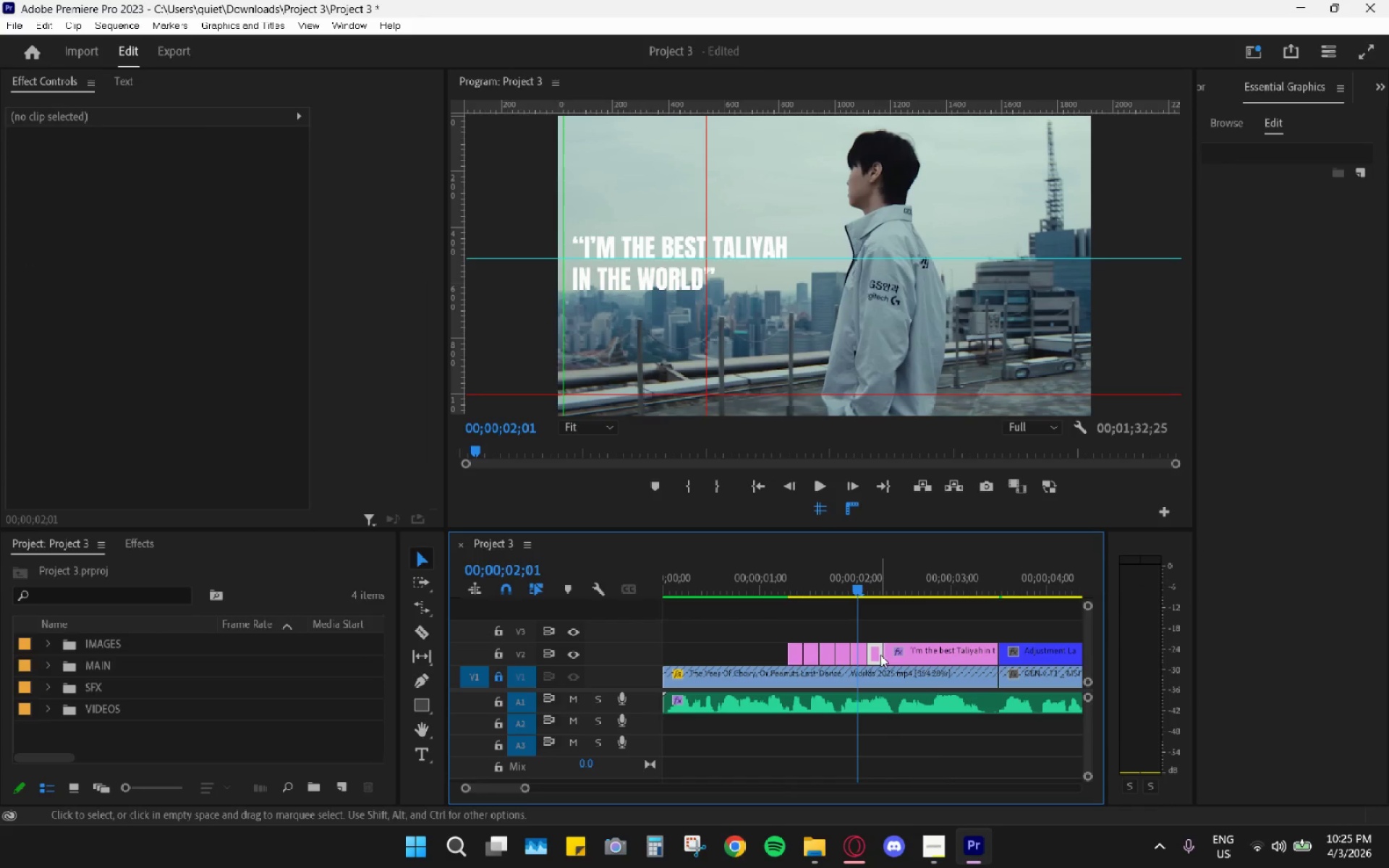 
double_click([884, 655])
 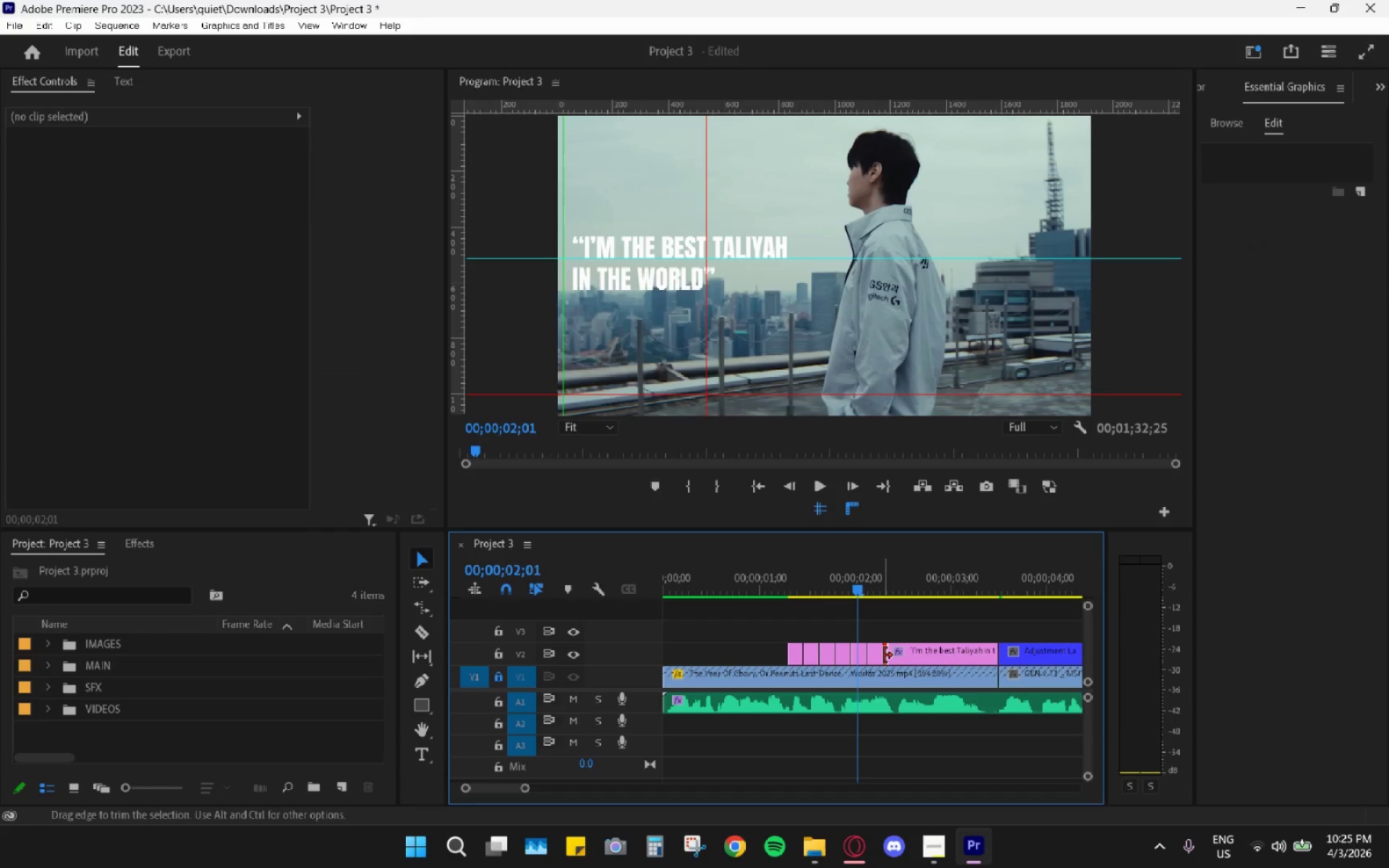 
key(H)
 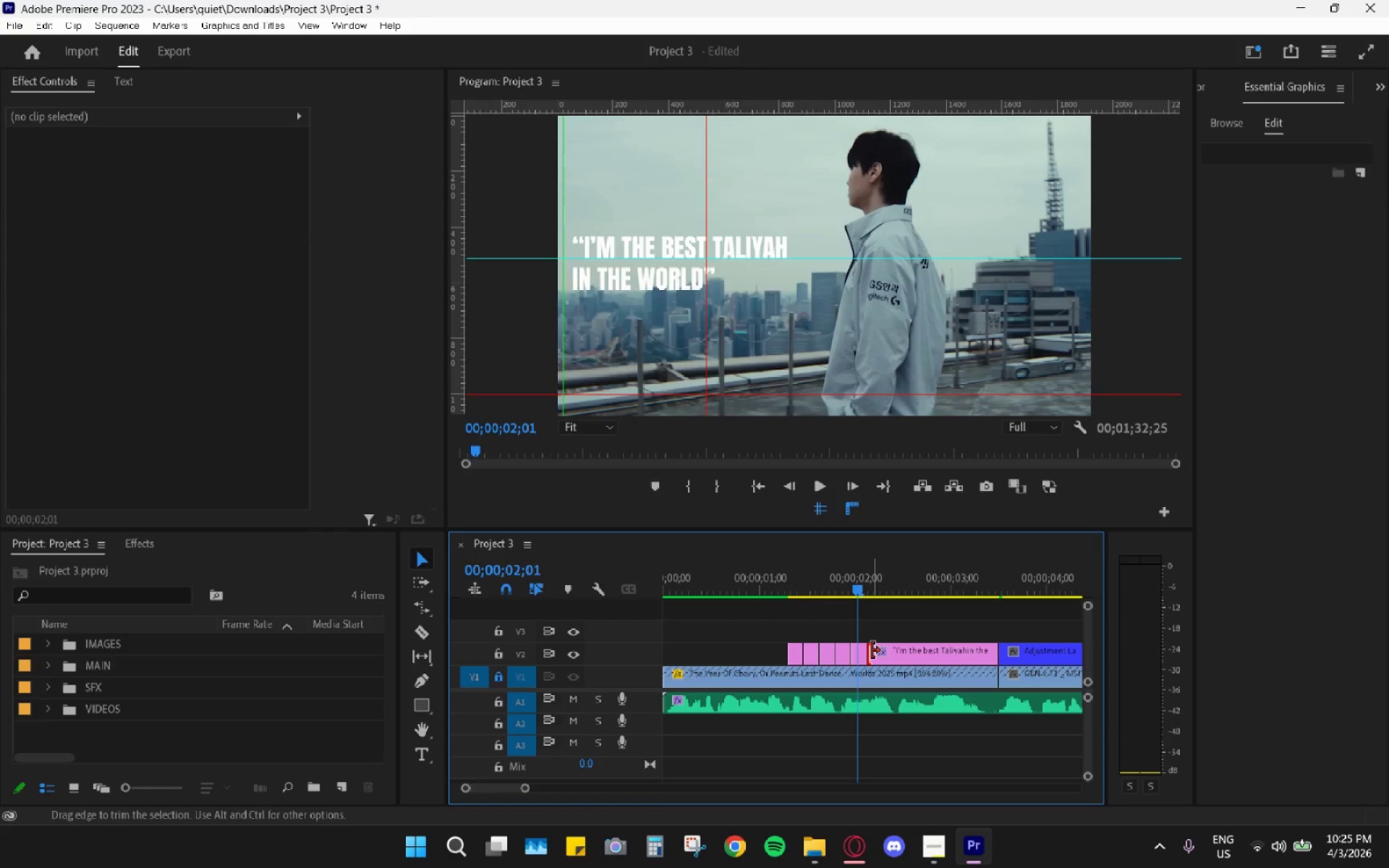 
key(H)
 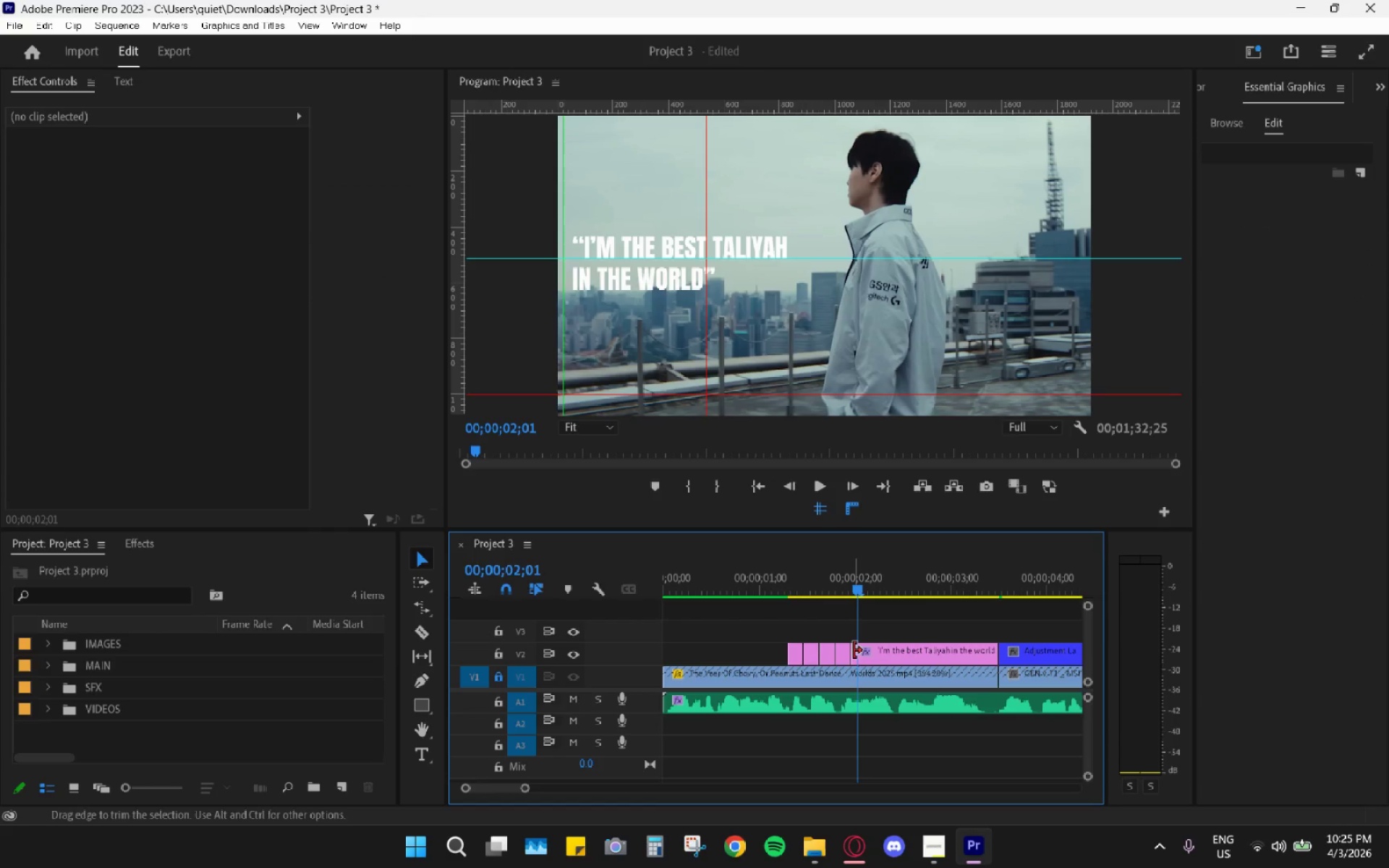 
left_click([852, 650])
 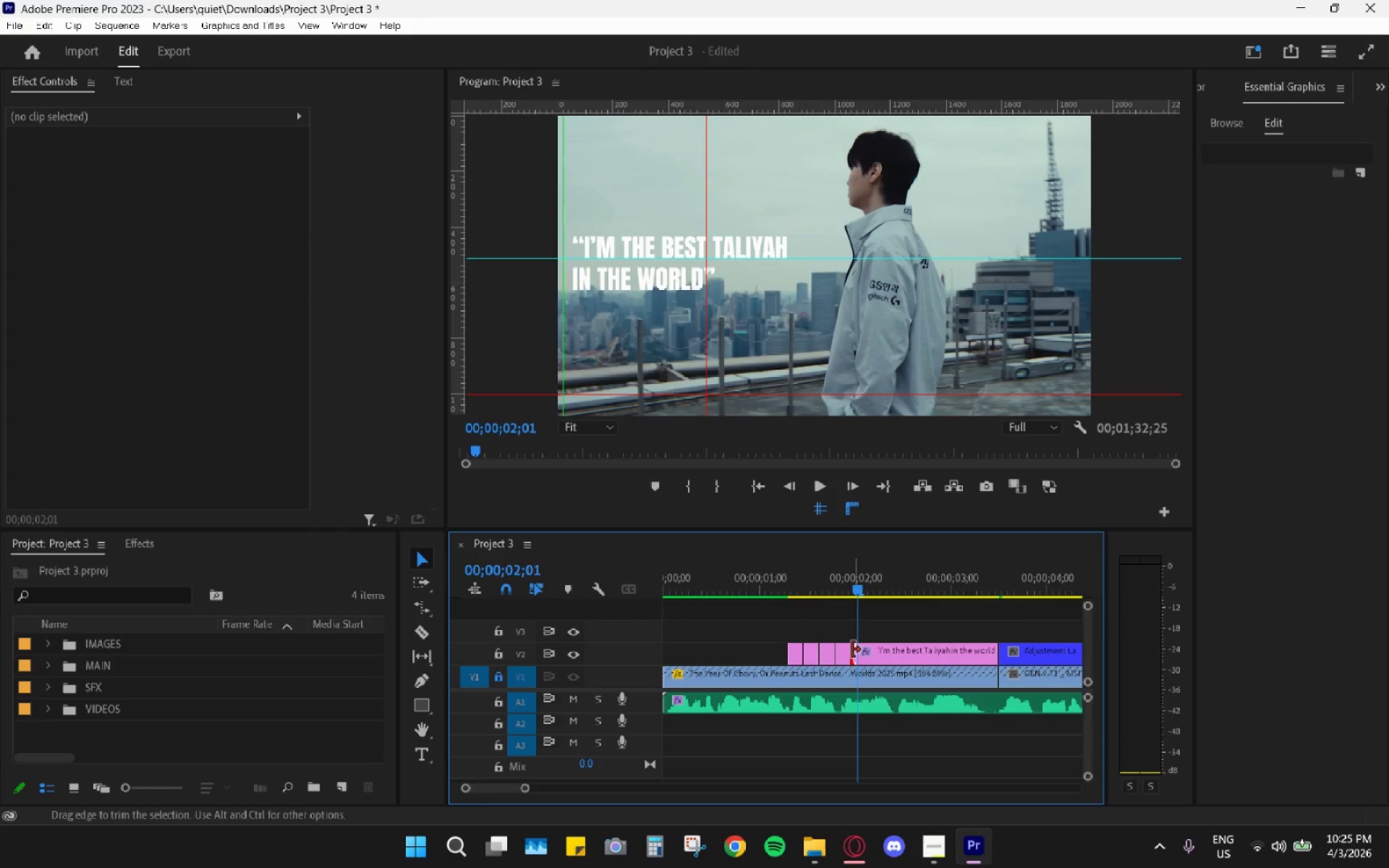 
key(H)
 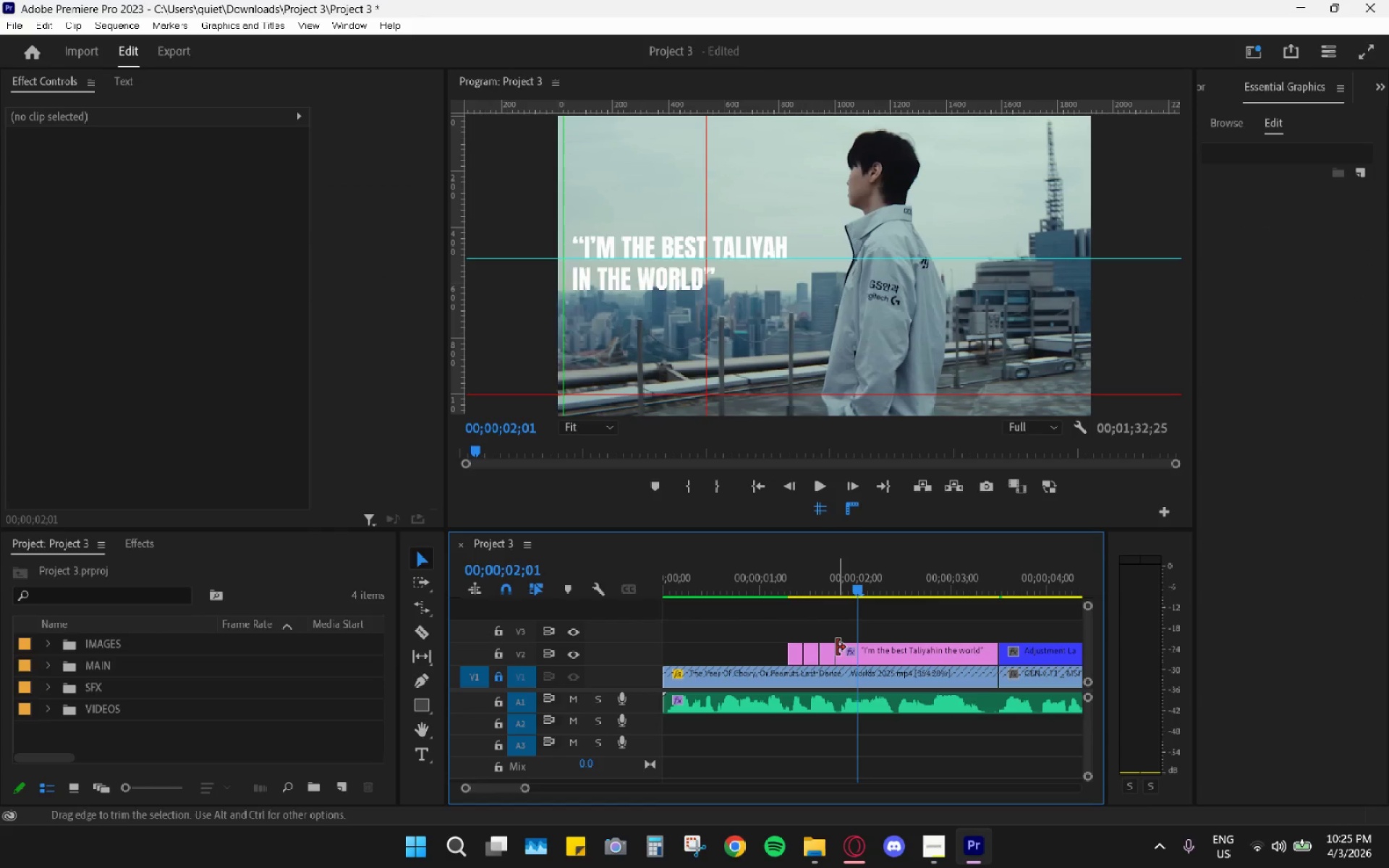 
left_click([837, 647])
 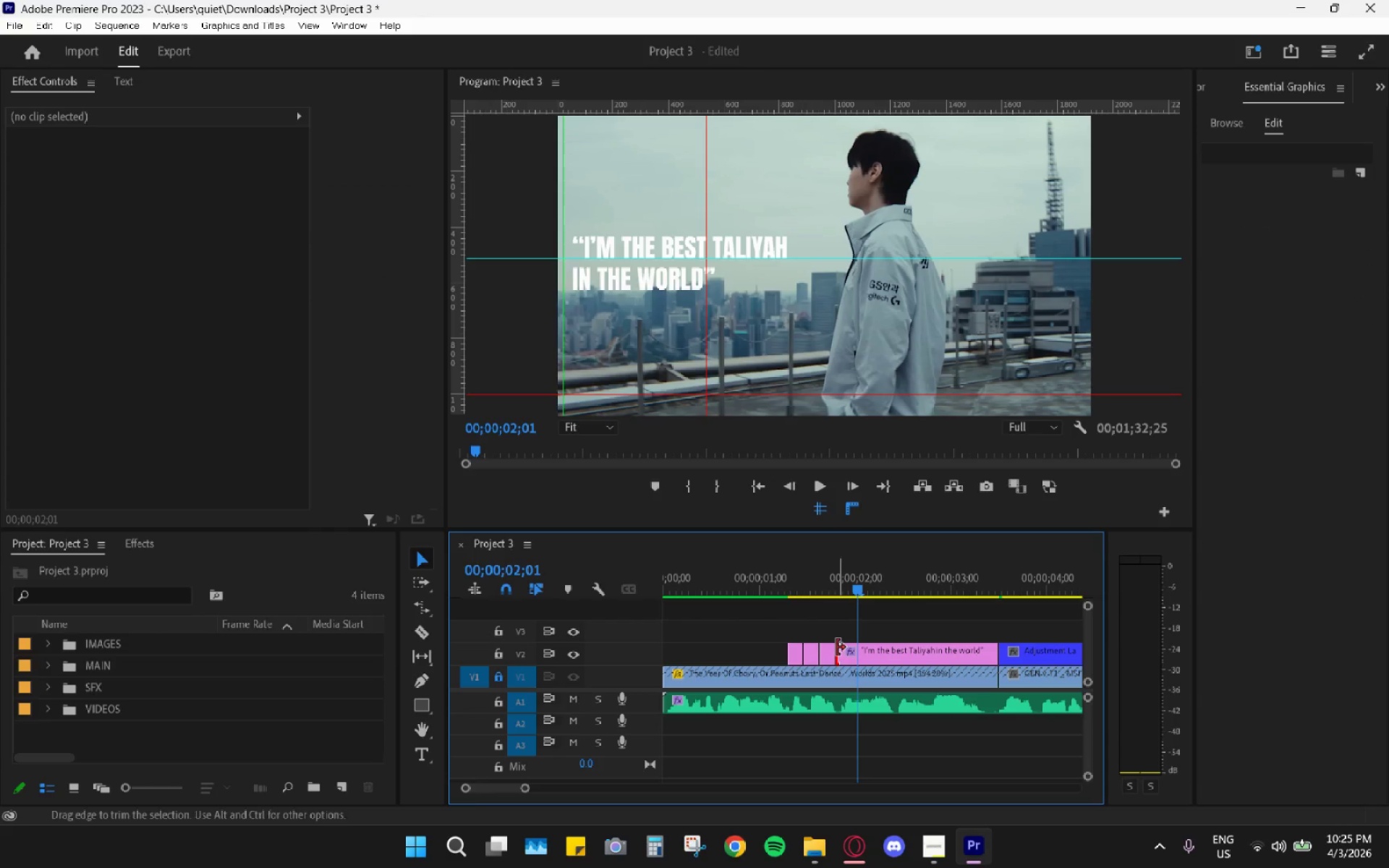 
key(H)
 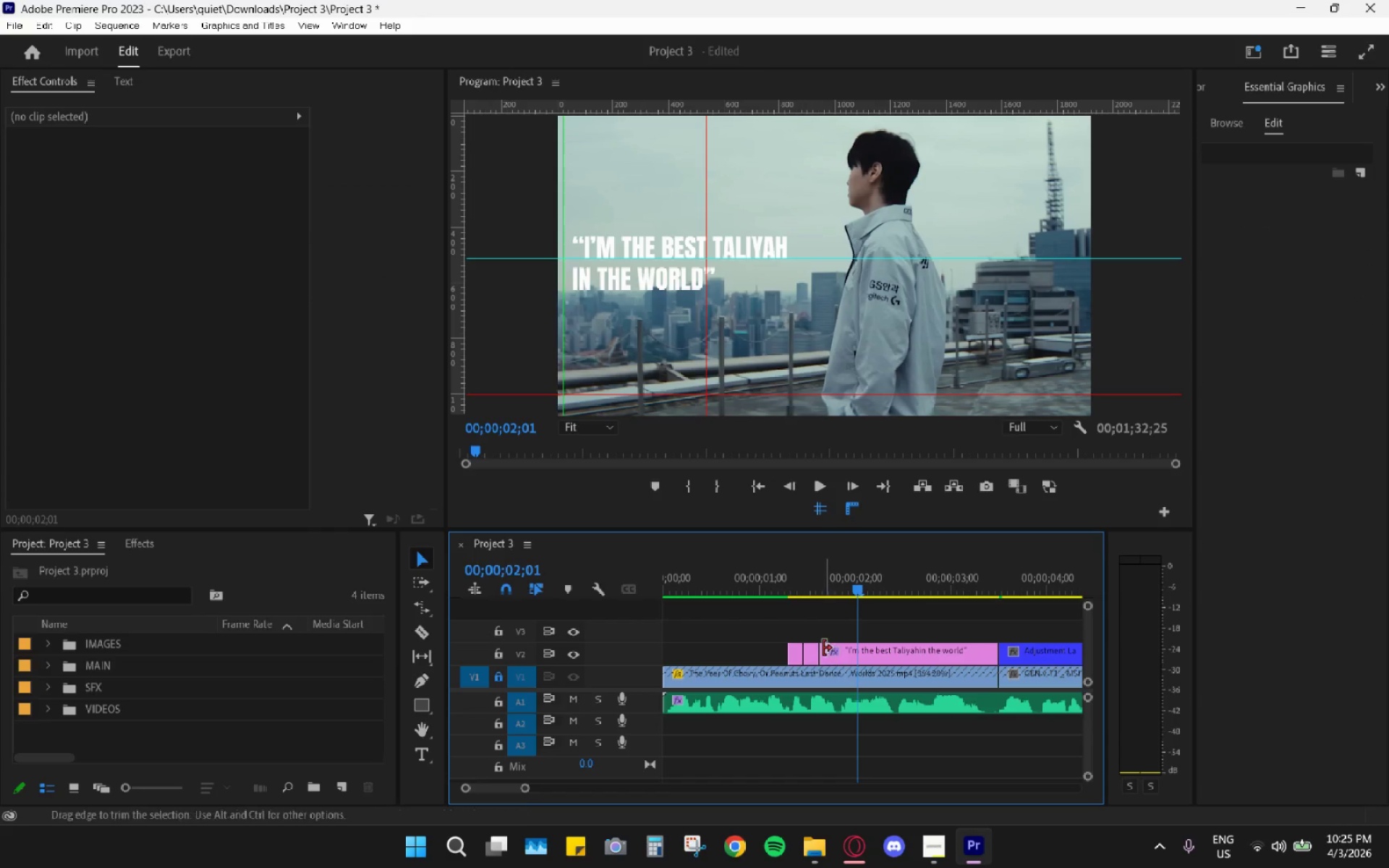 
left_click([823, 648])
 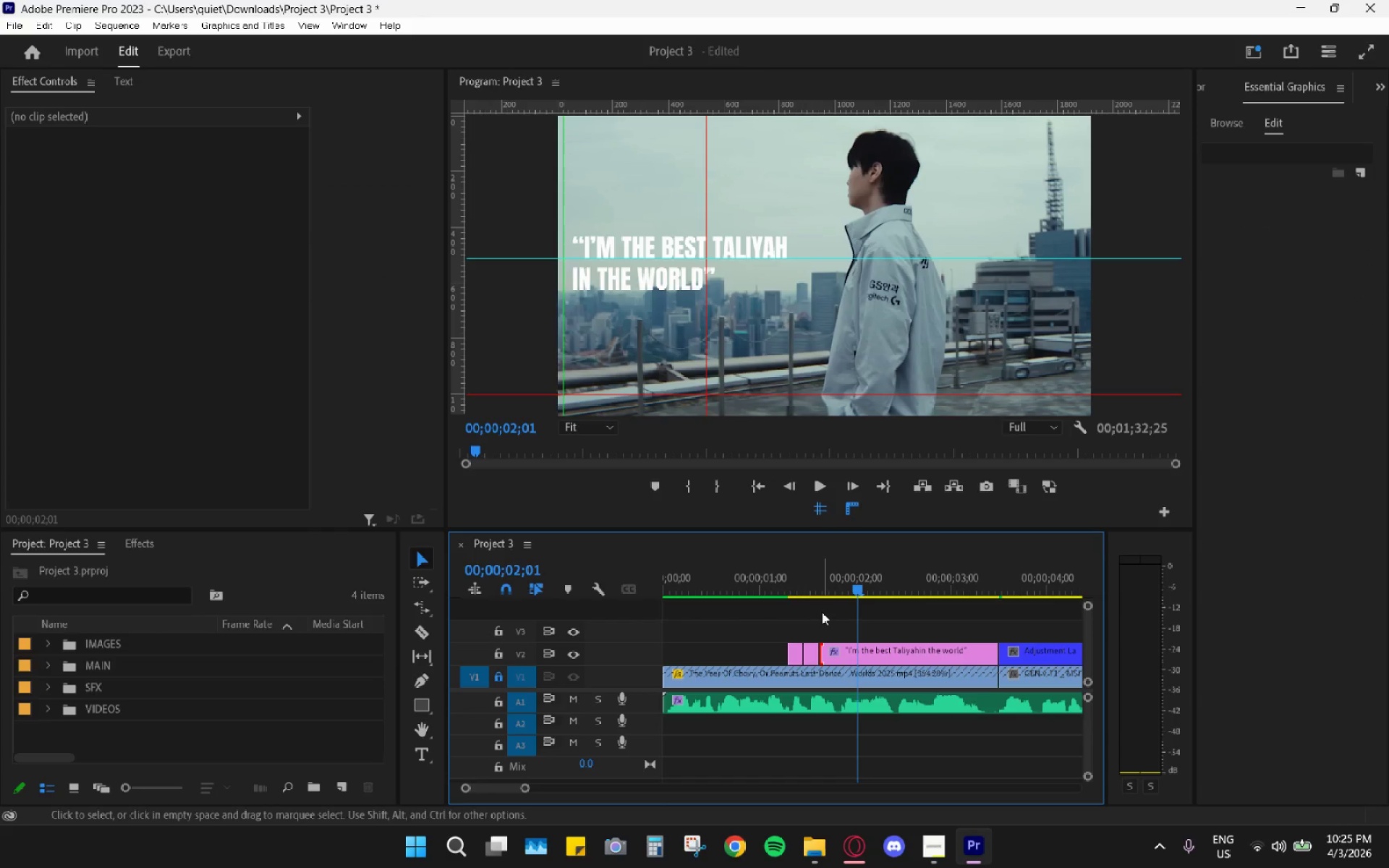 
type(hh)
 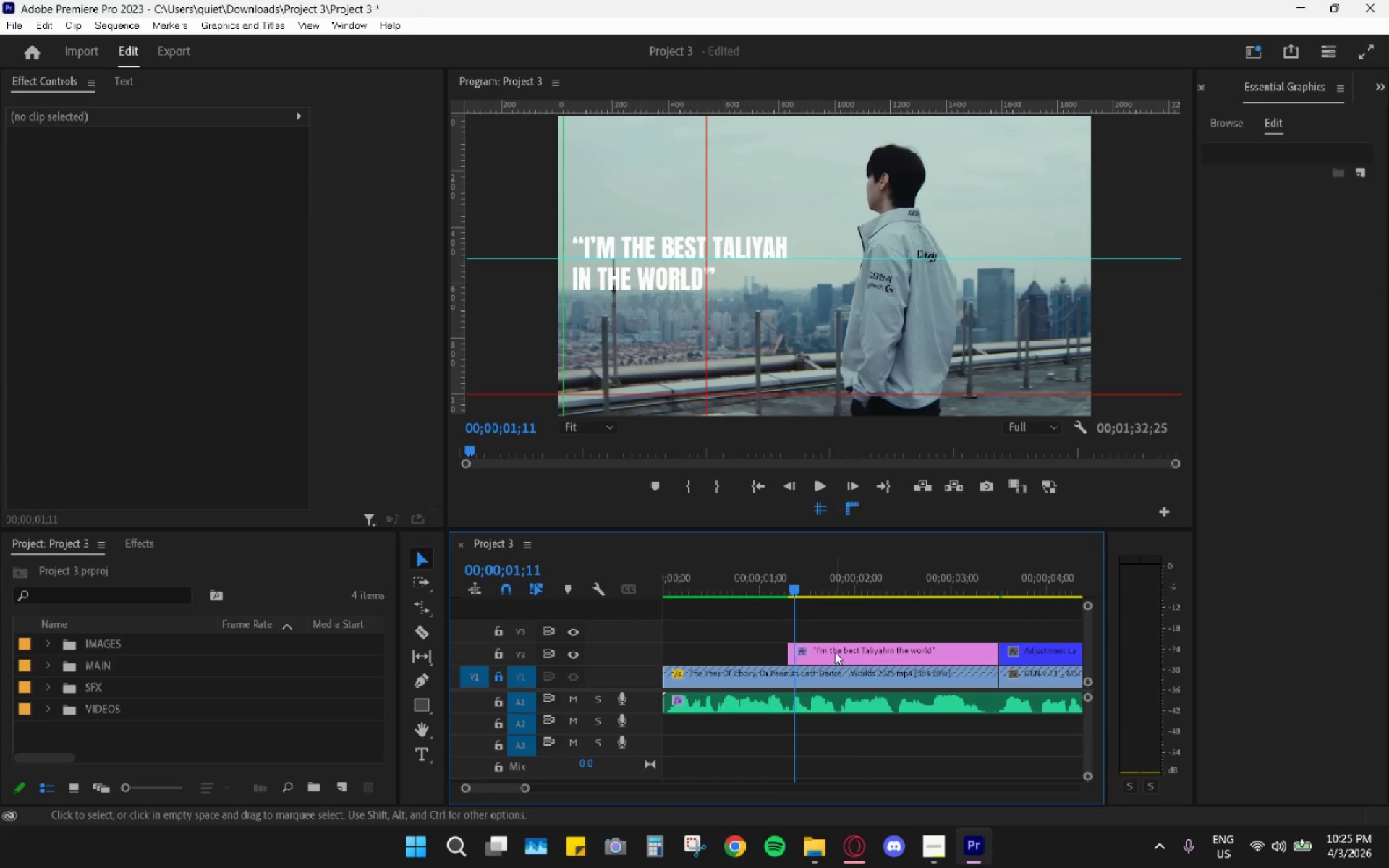 
left_click_drag(start_coordinate=[807, 582], to_coordinate=[796, 578])
 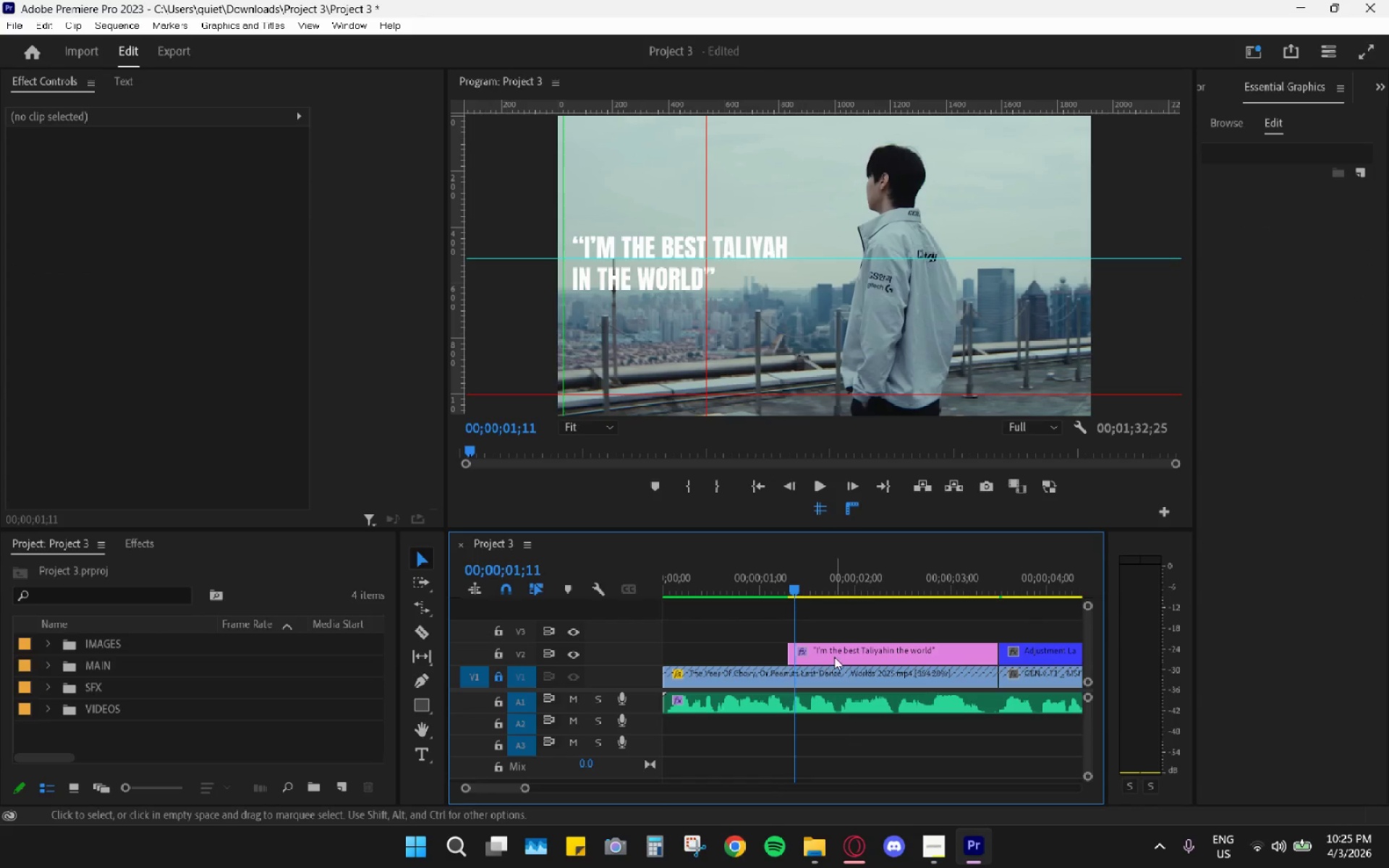 
left_click([835, 652])
 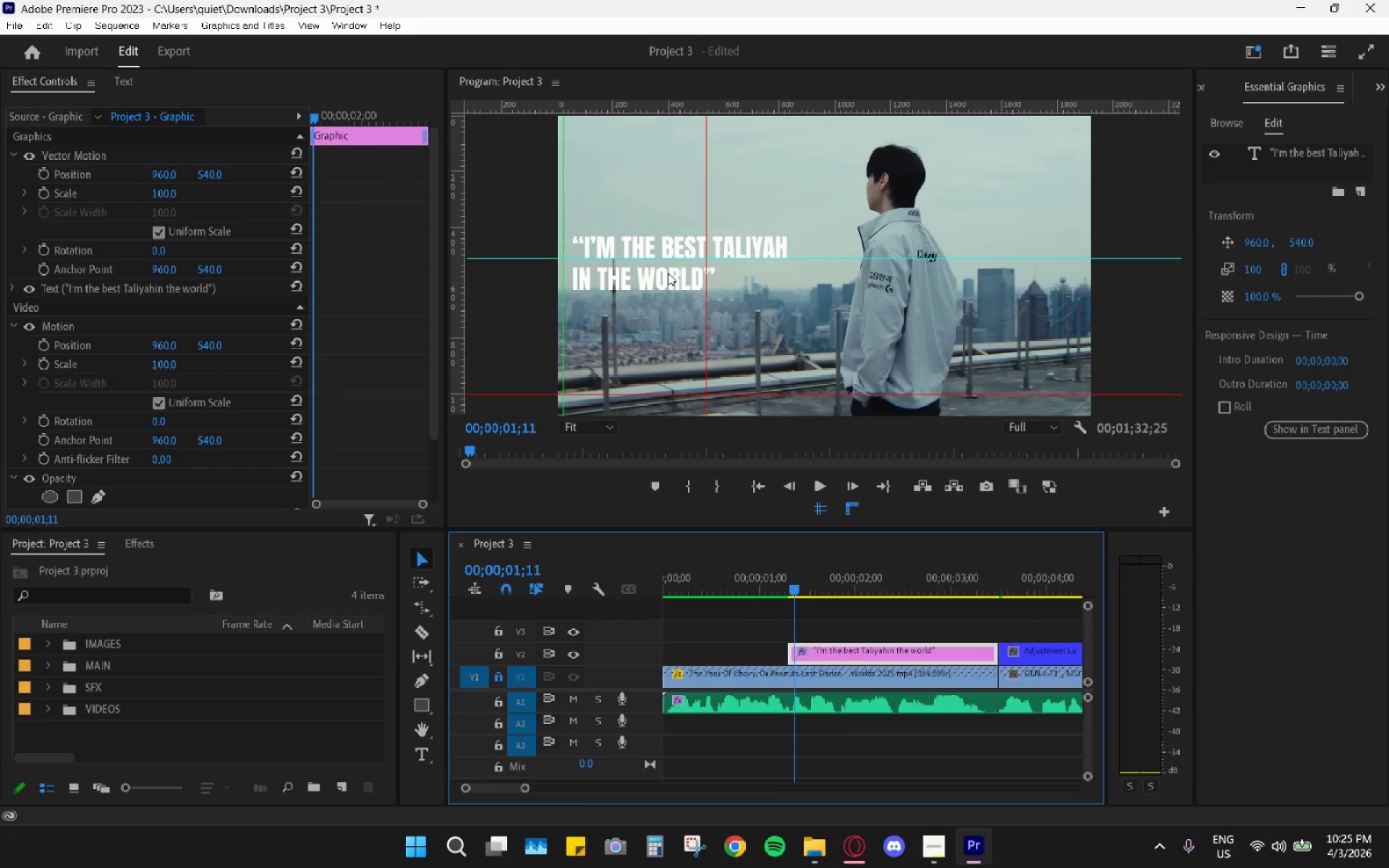 
left_click([668, 272])
 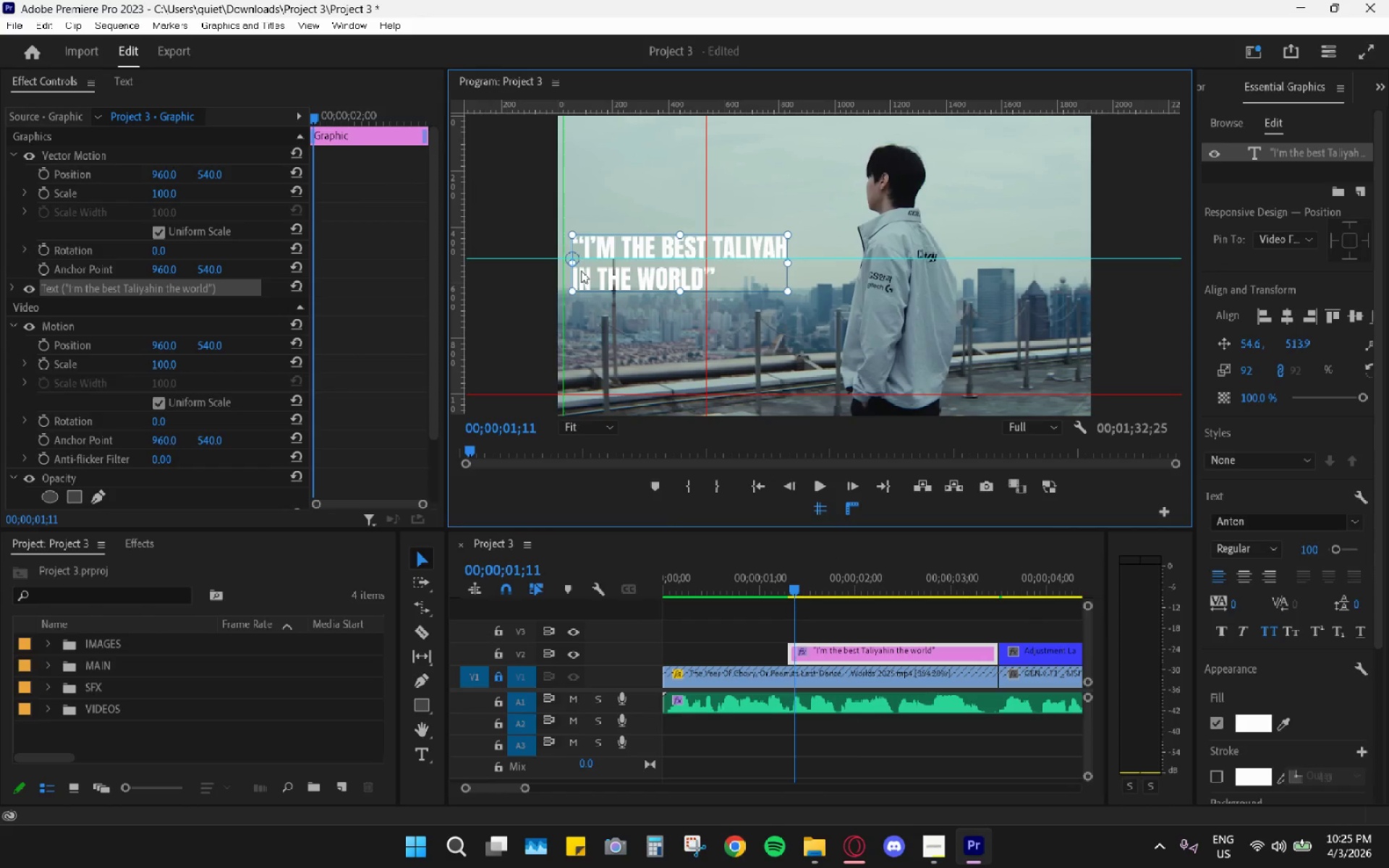 
double_click([574, 272])
 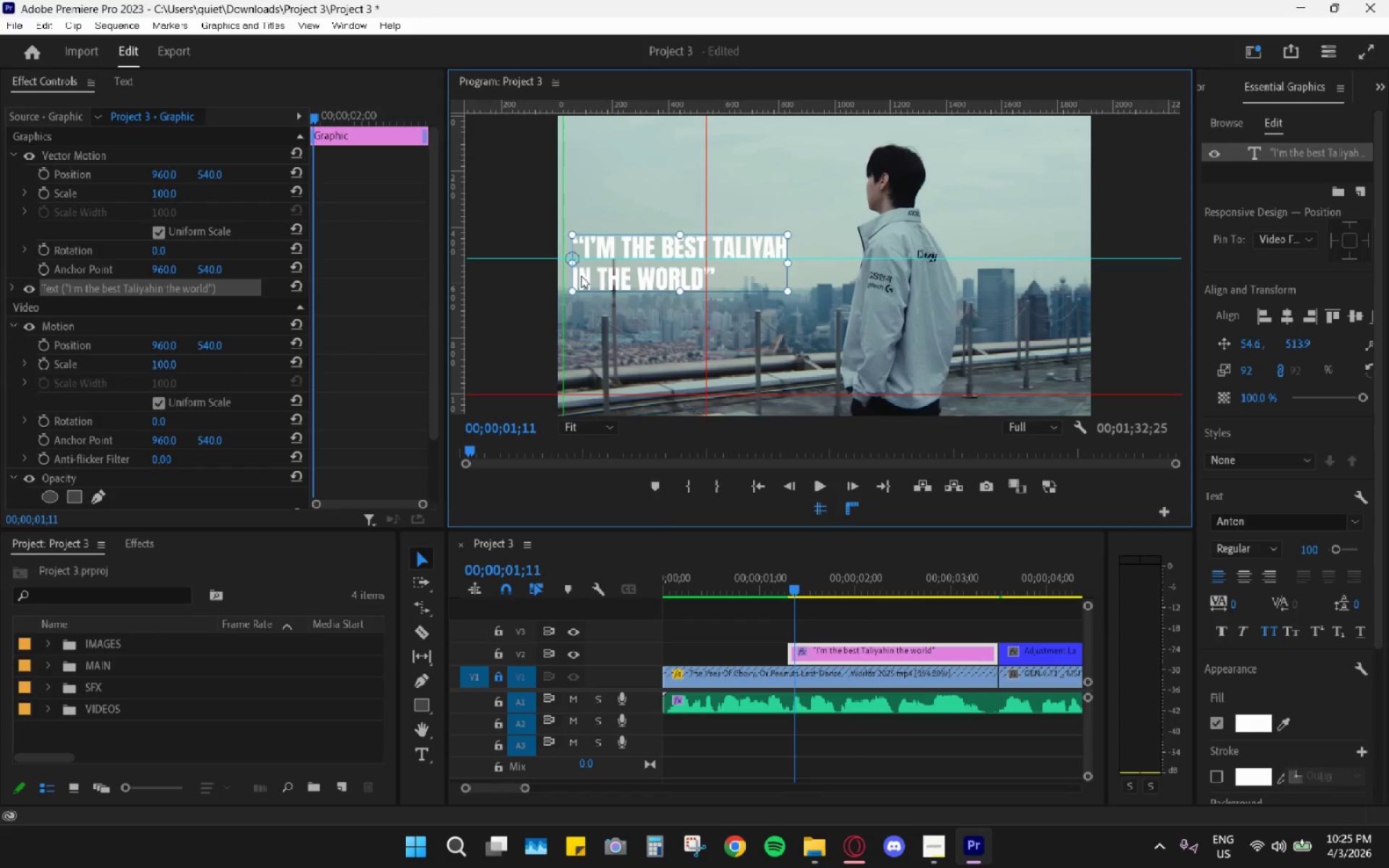 
left_click([581, 276])
 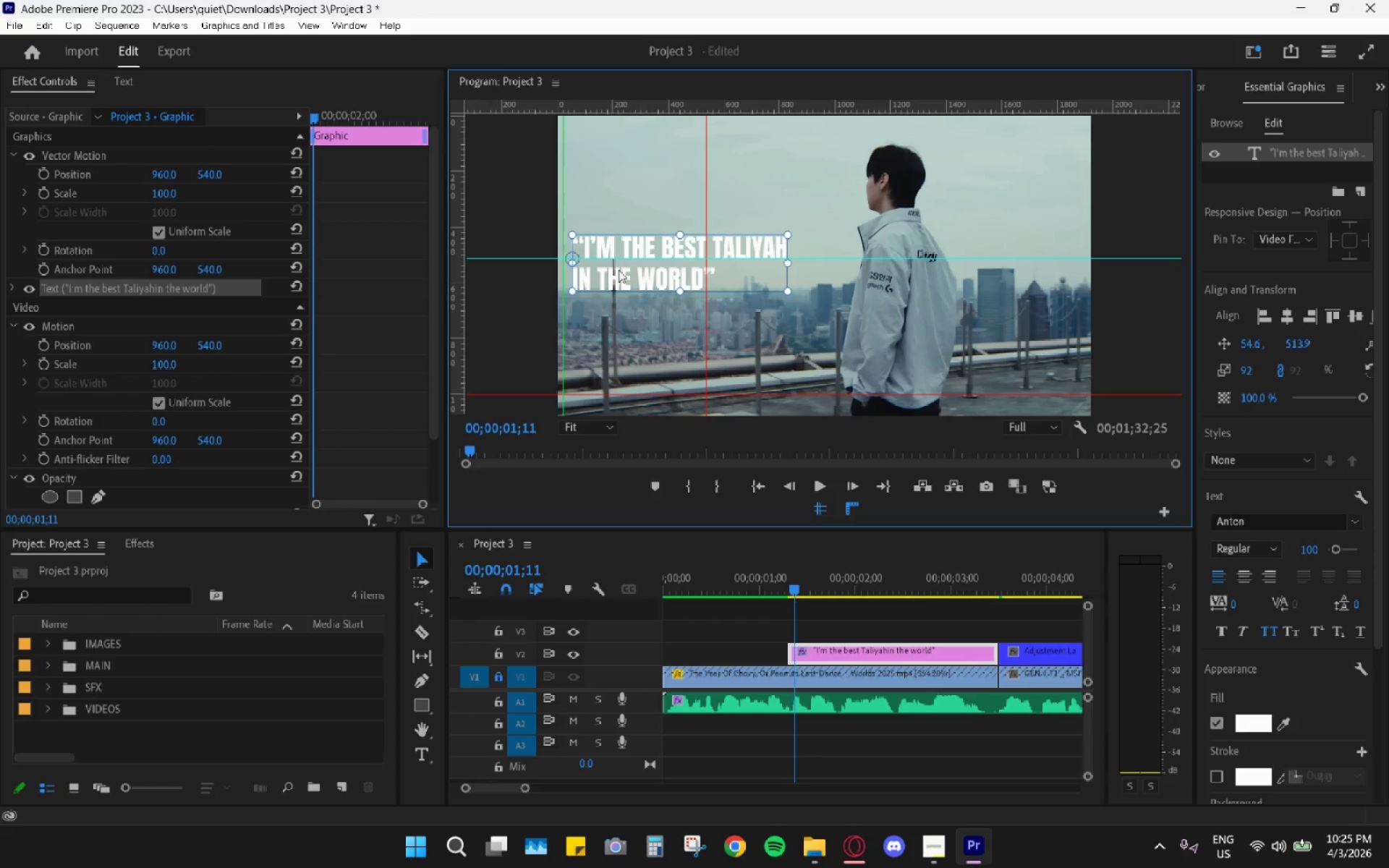 
left_click([611, 271])
 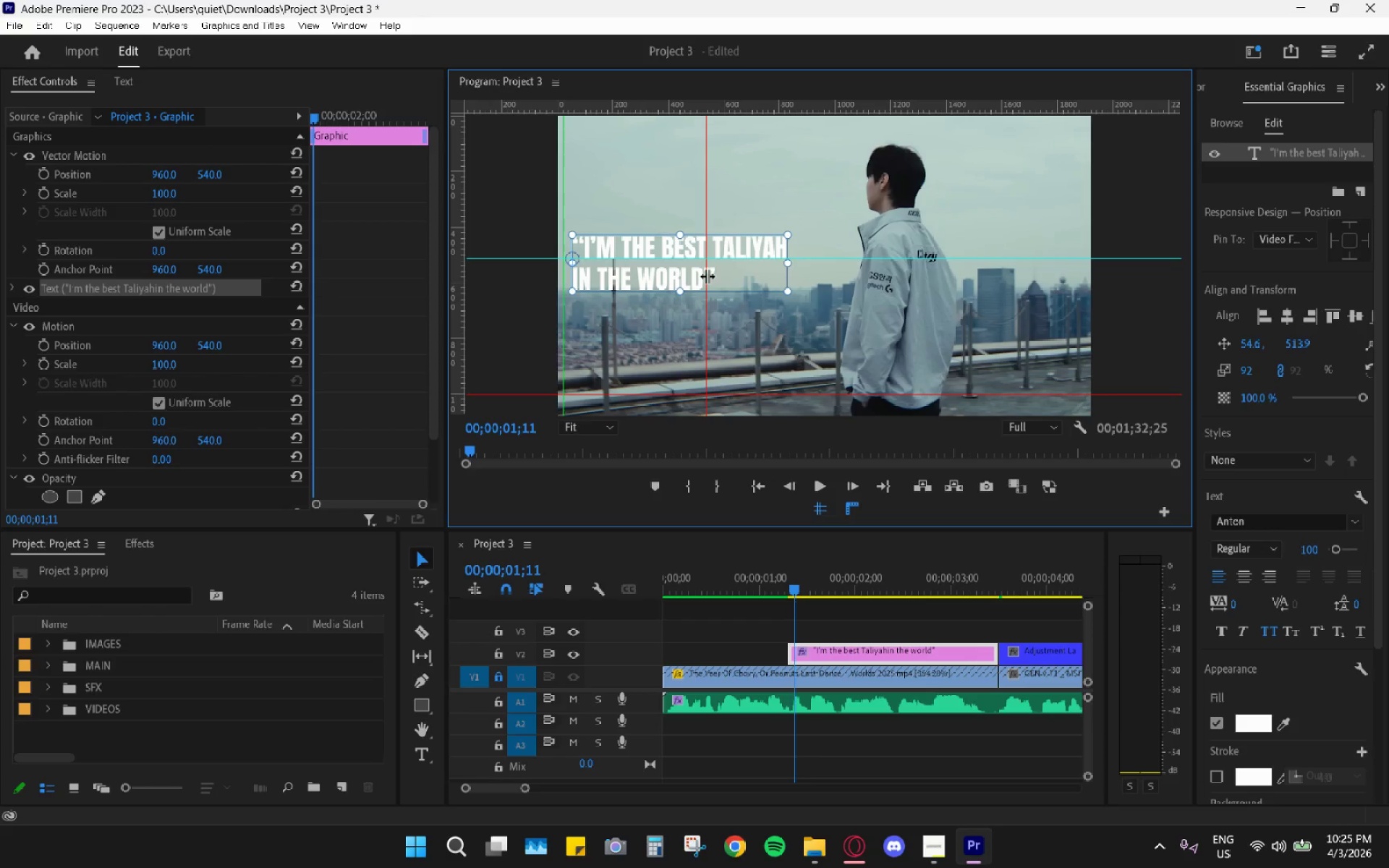 
double_click([725, 273])
 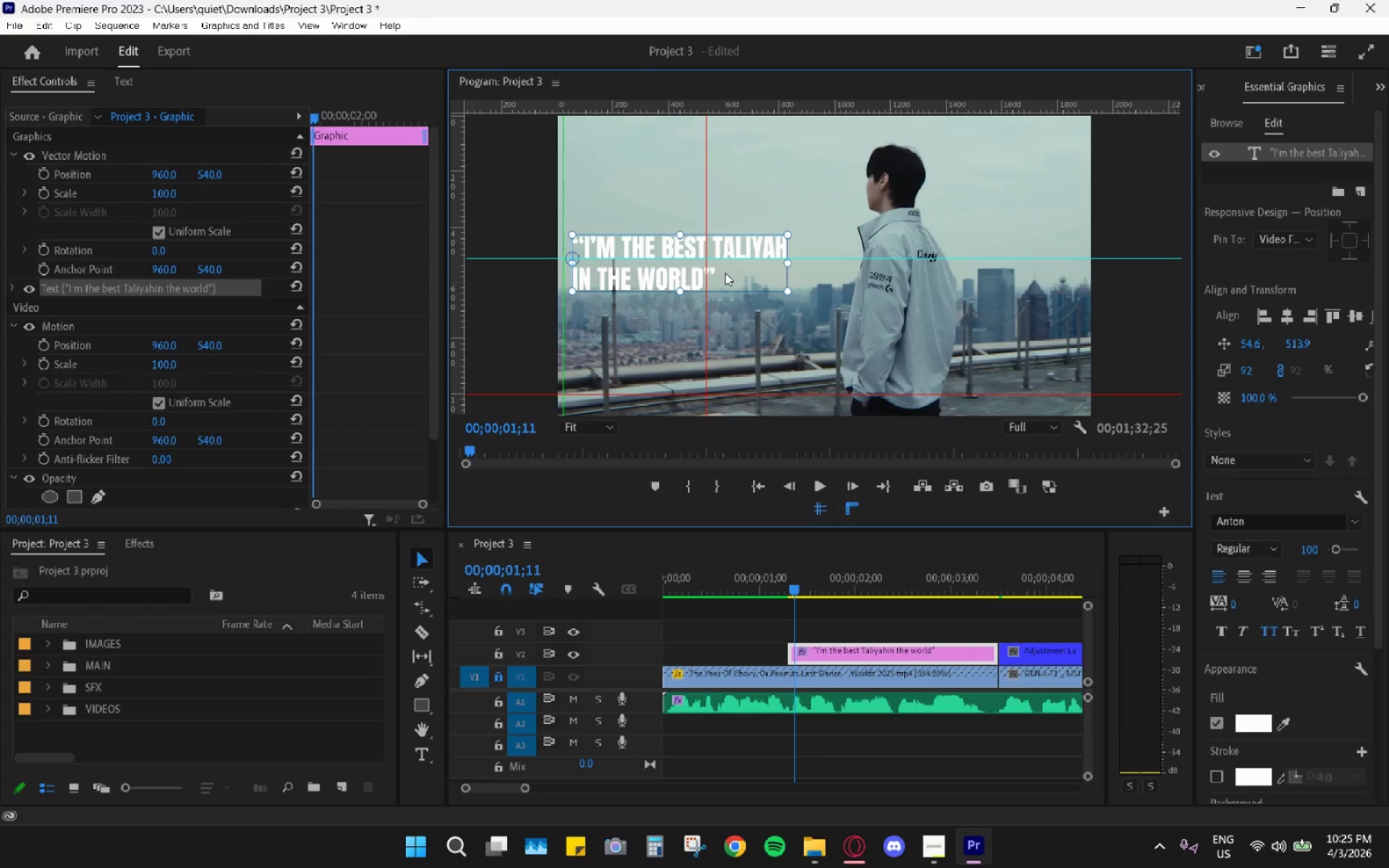 
triple_click([725, 273])
 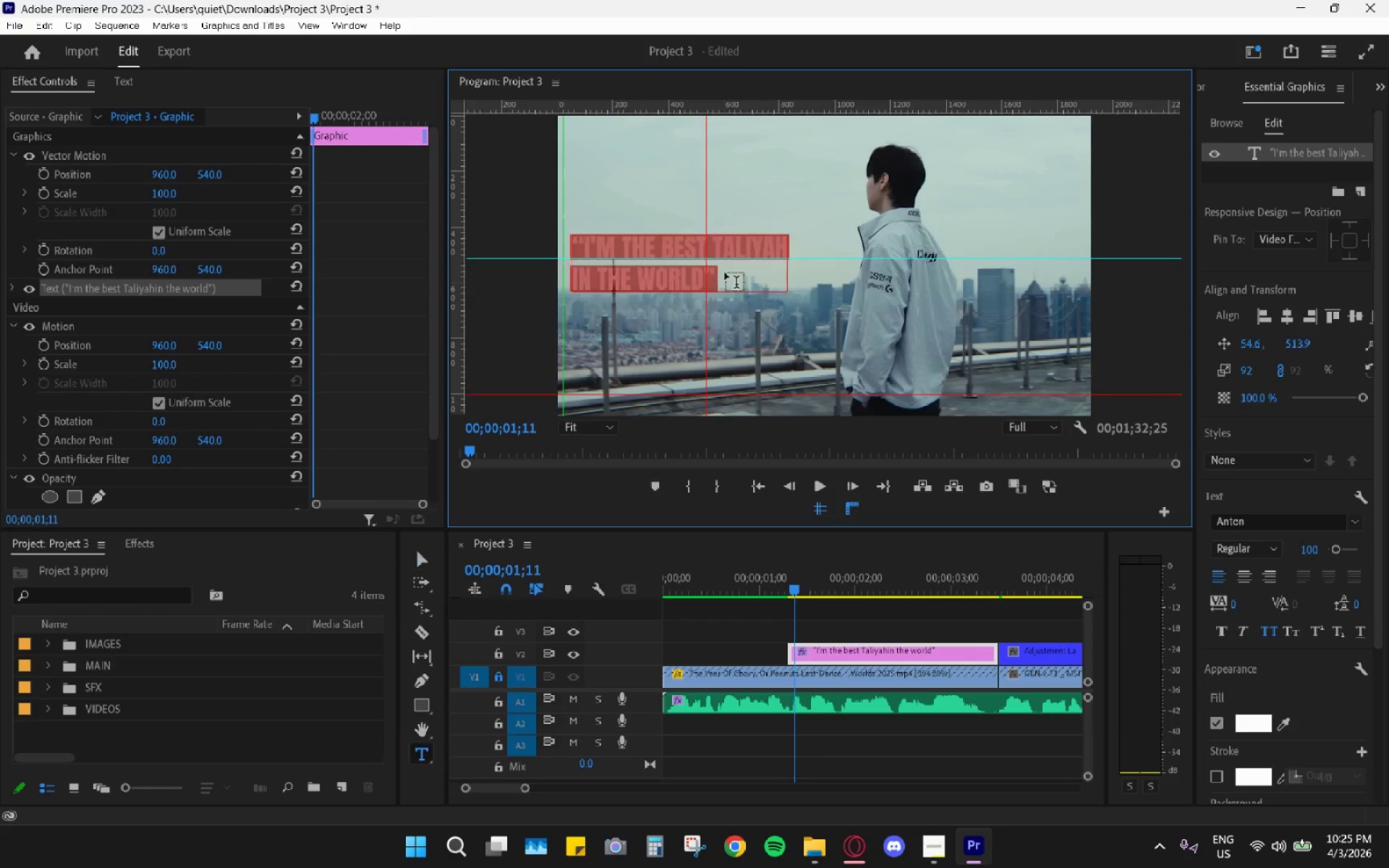 
triple_click([725, 273])
 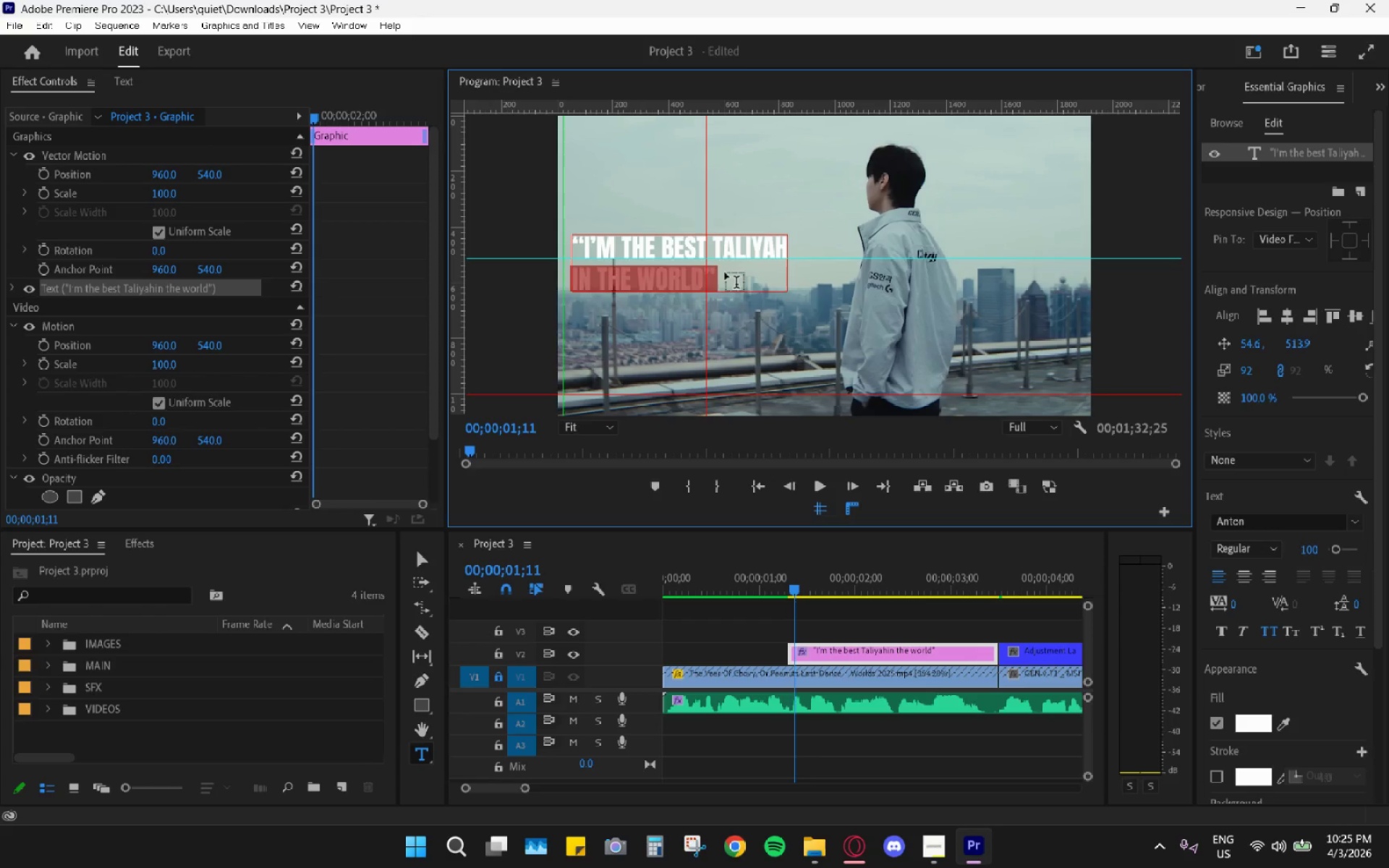 
left_click([738, 273])
 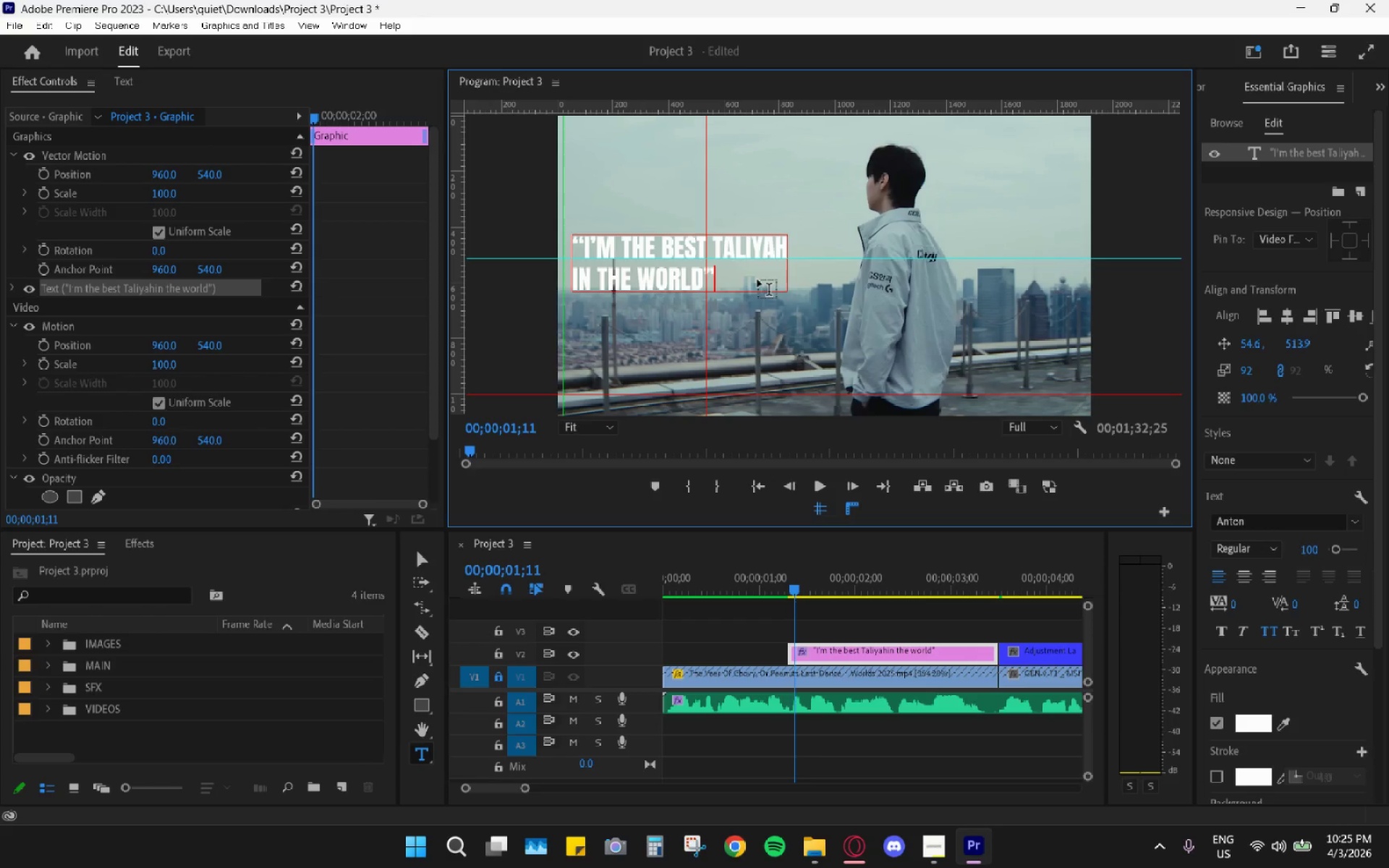 
key(ArrowLeft)
 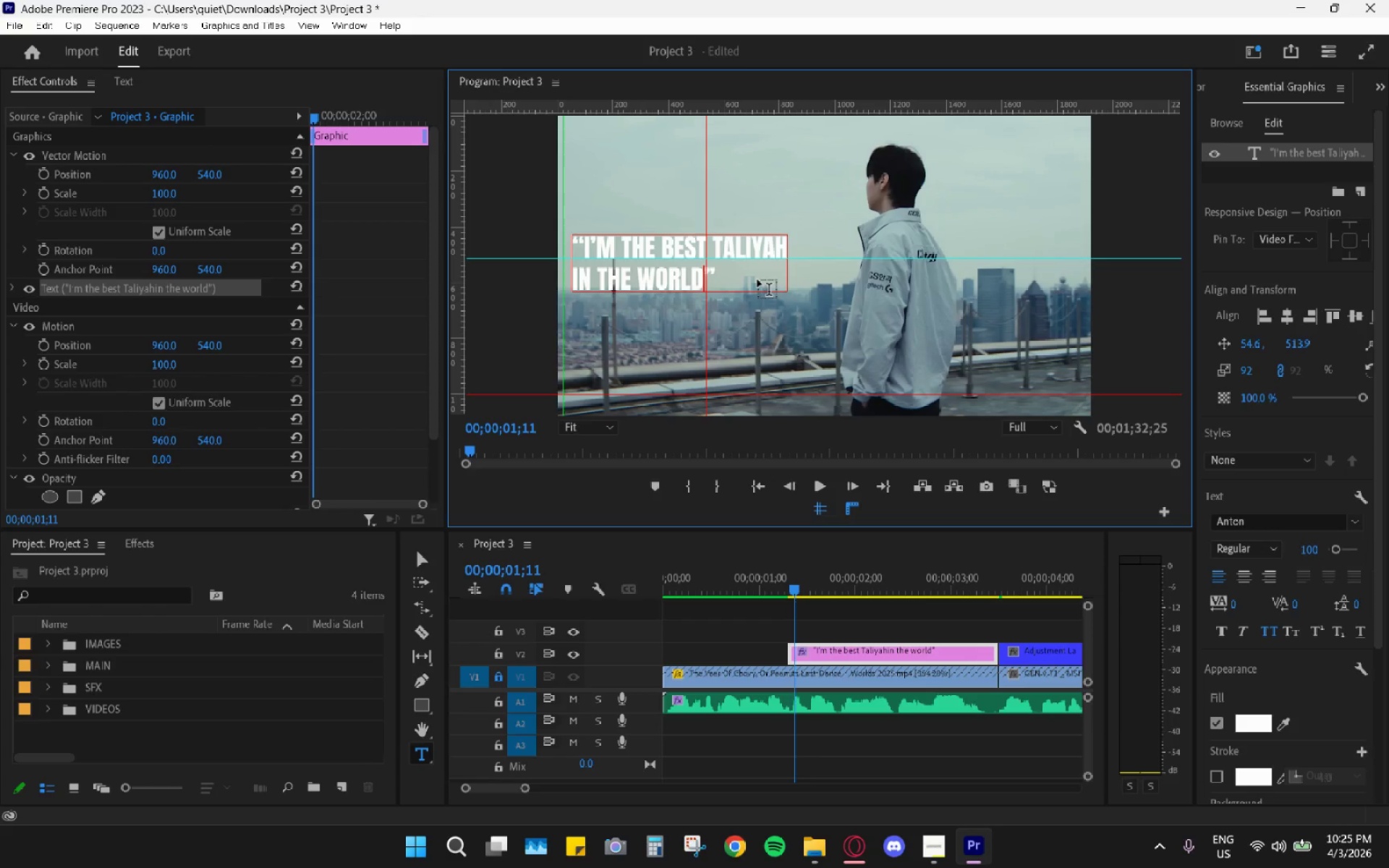 
key(ArrowLeft)
 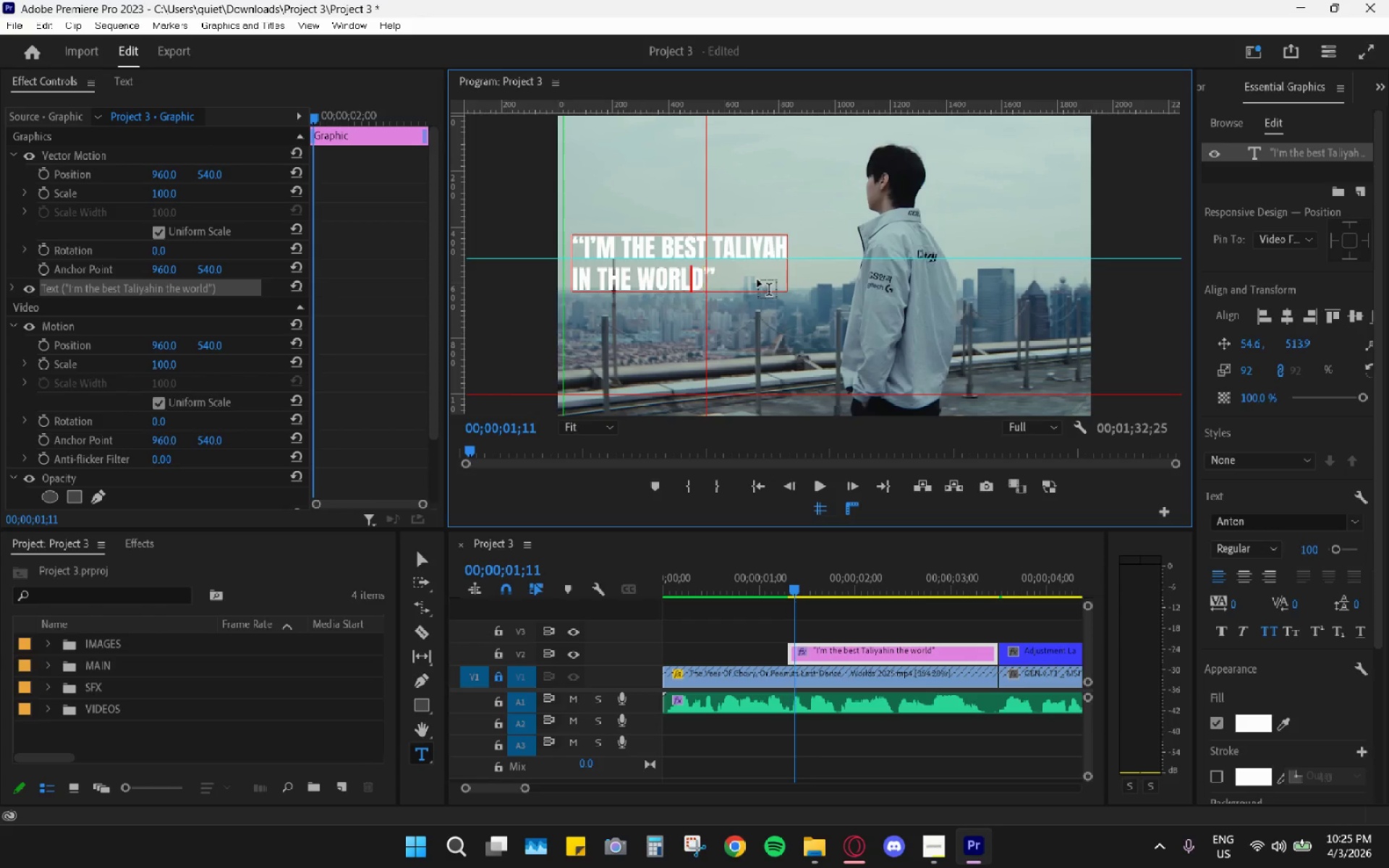 
key(ArrowLeft)
 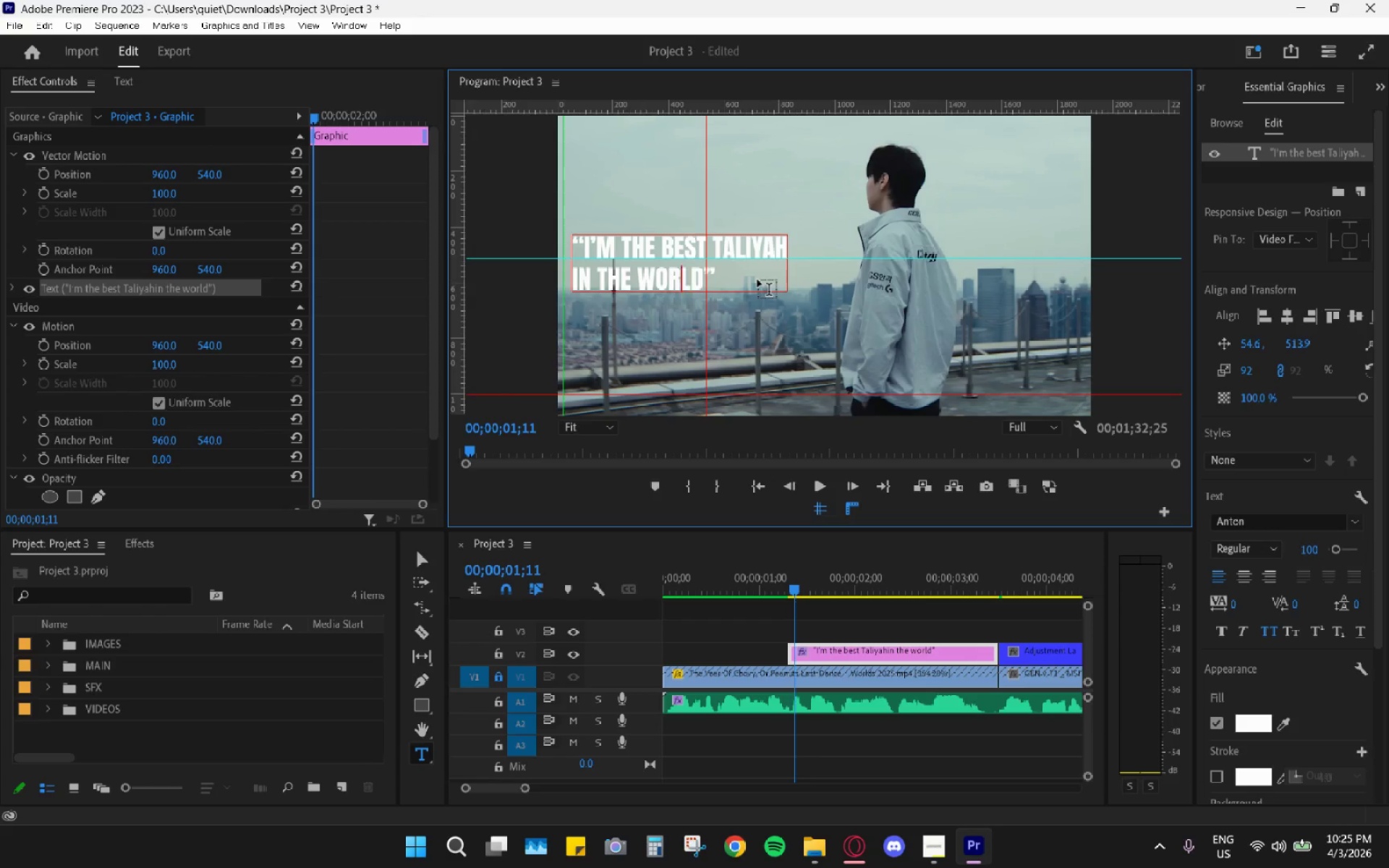 
key(ArrowLeft)
 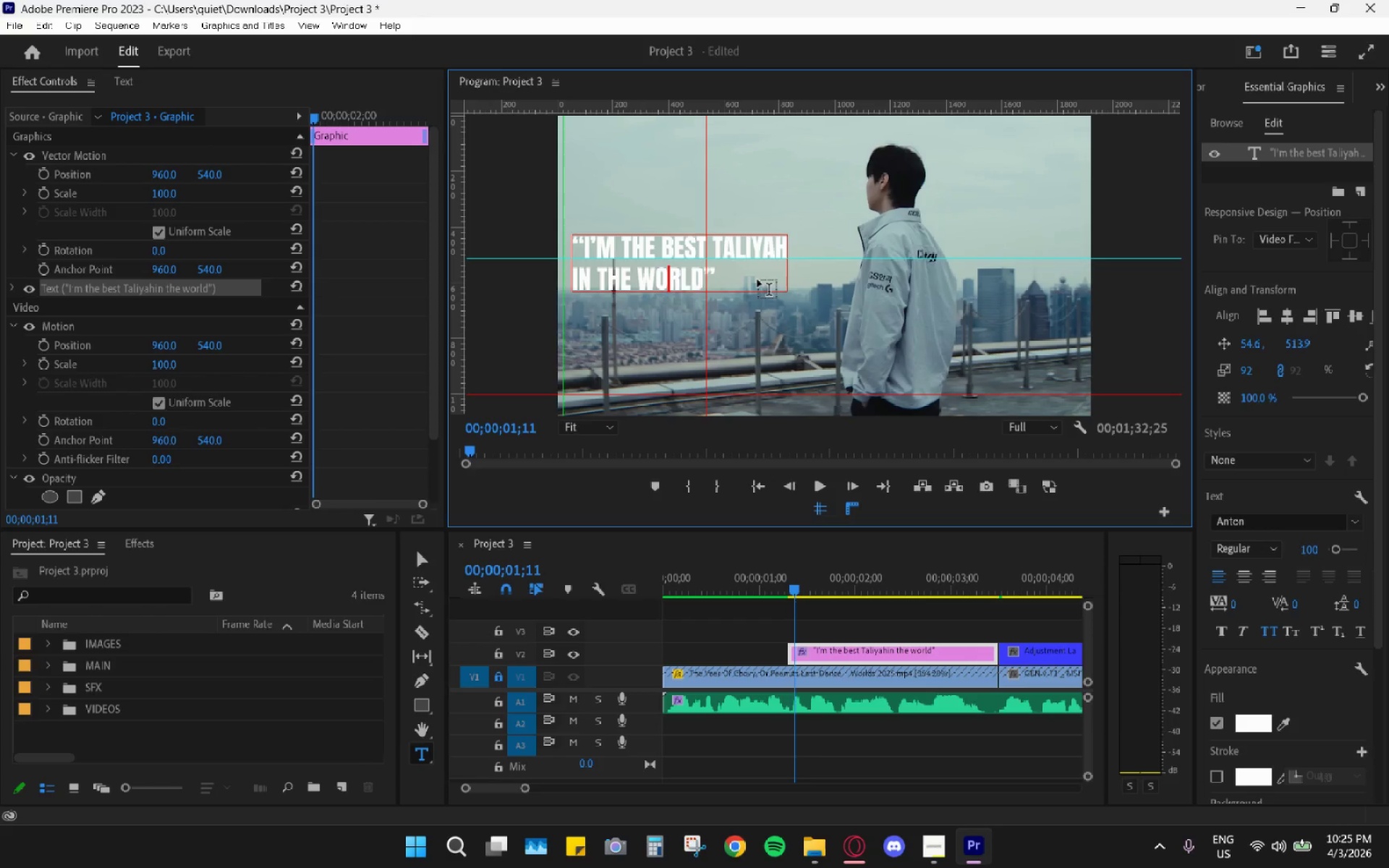 
key(ArrowLeft)
 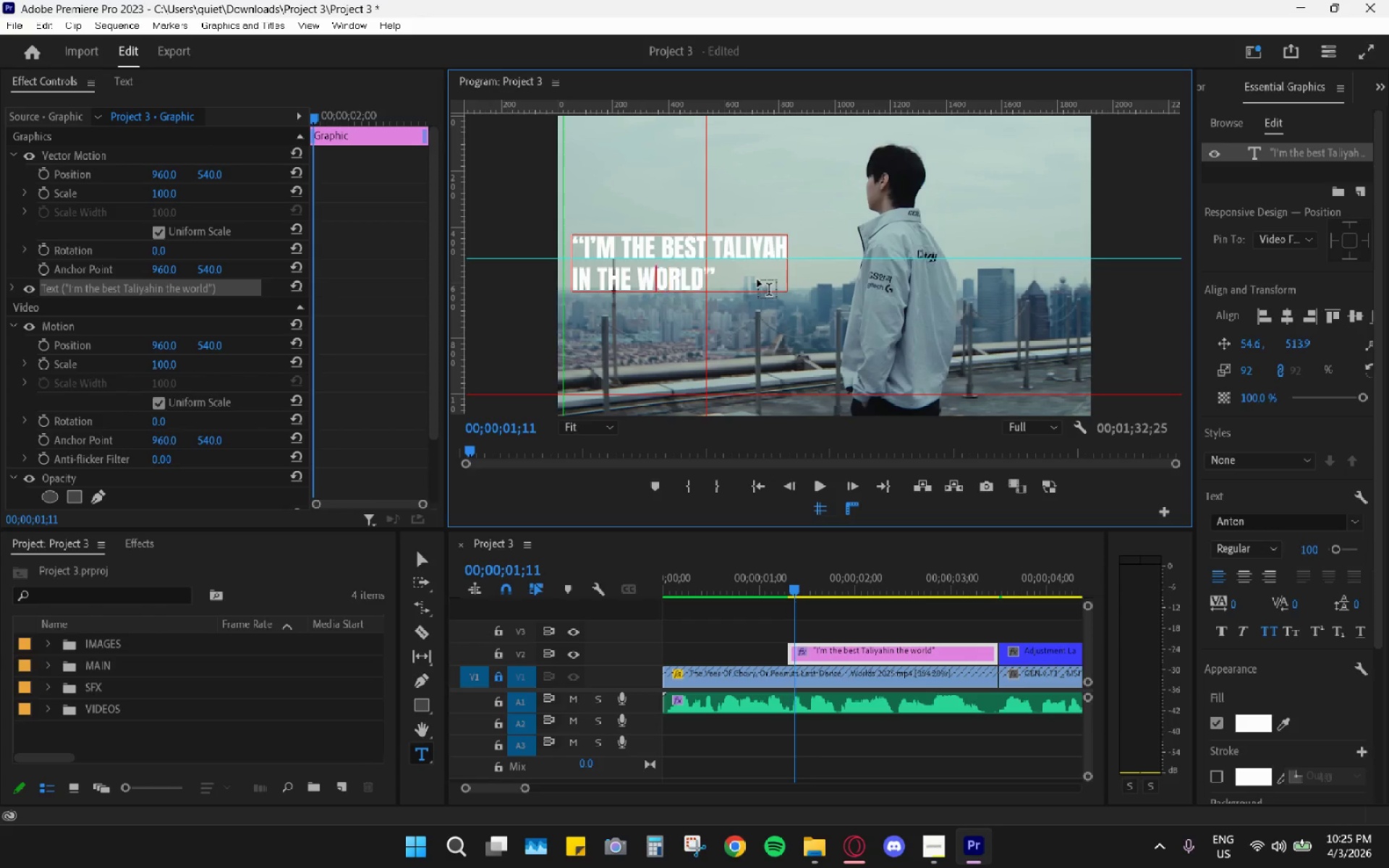 
key(ArrowLeft)
 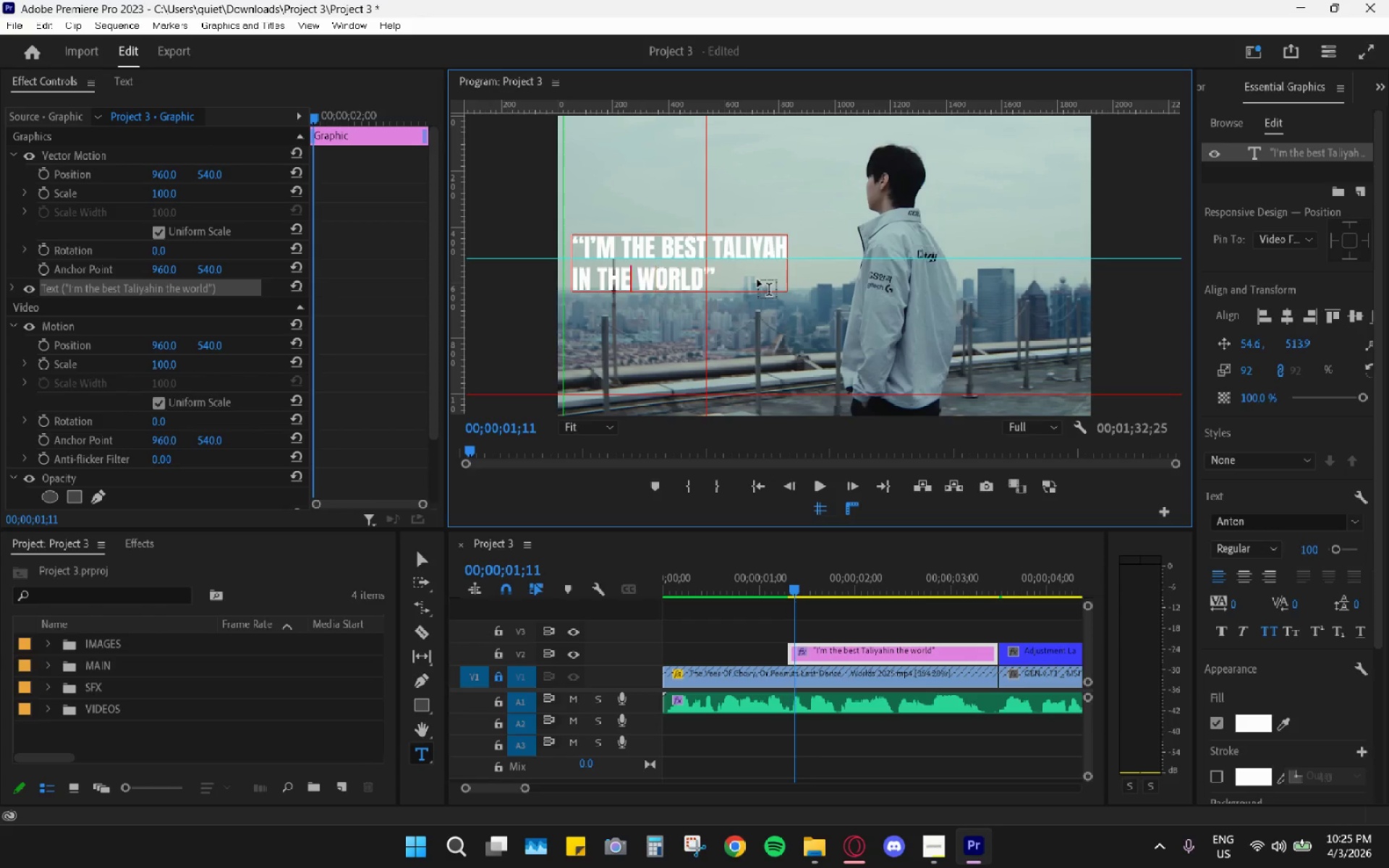 
key(ArrowLeft)
 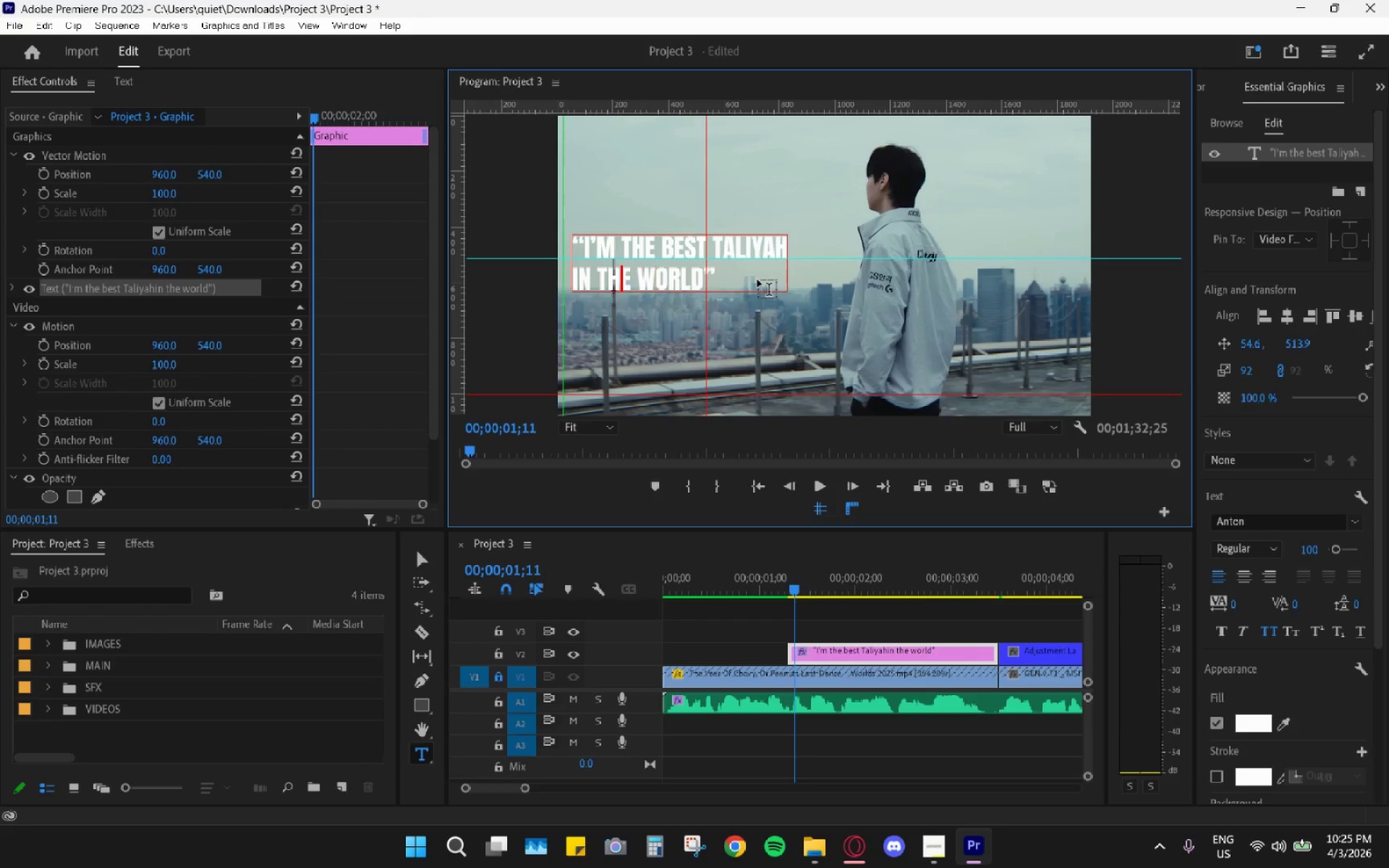 
key(ArrowLeft)
 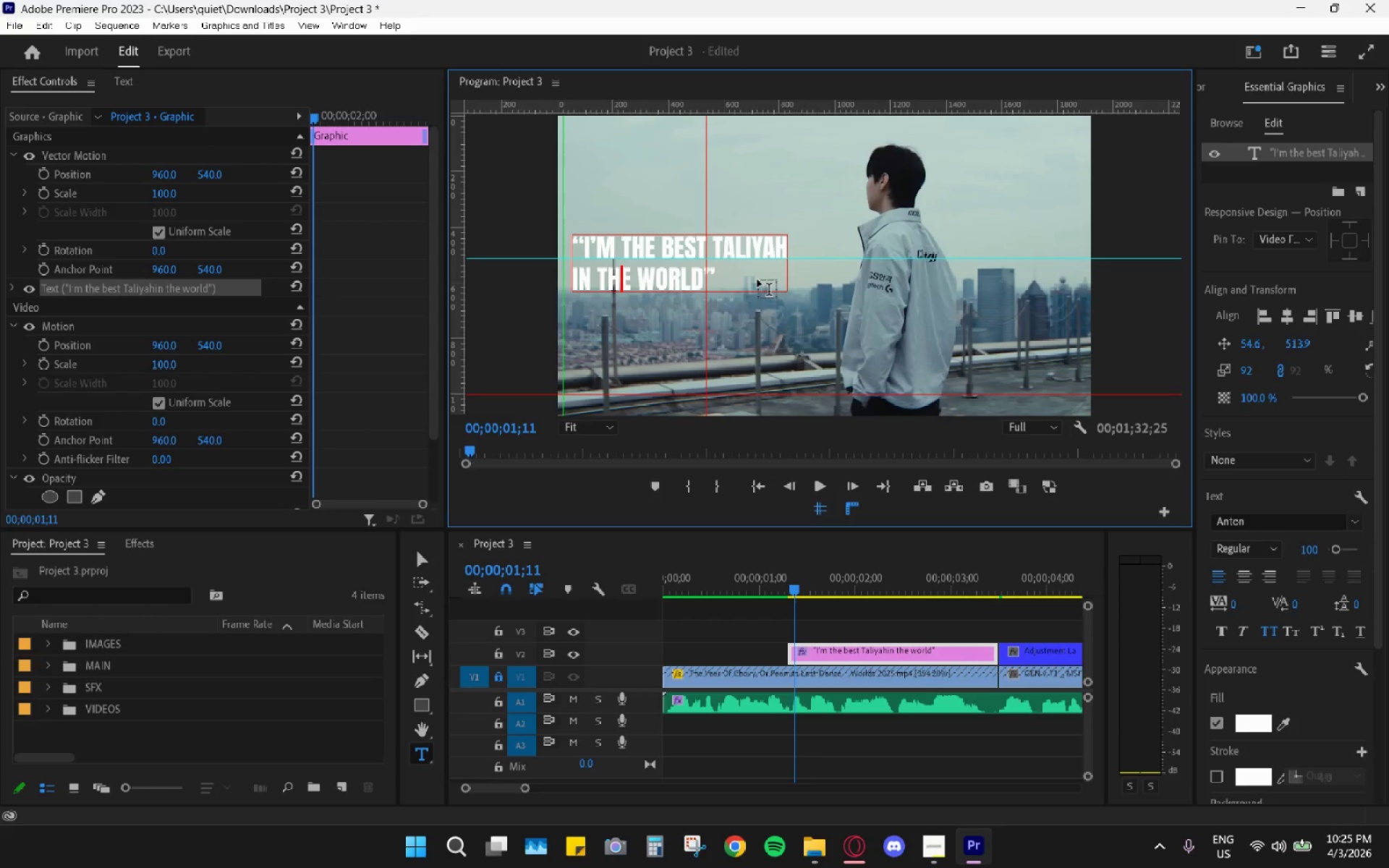 
key(ArrowLeft)
 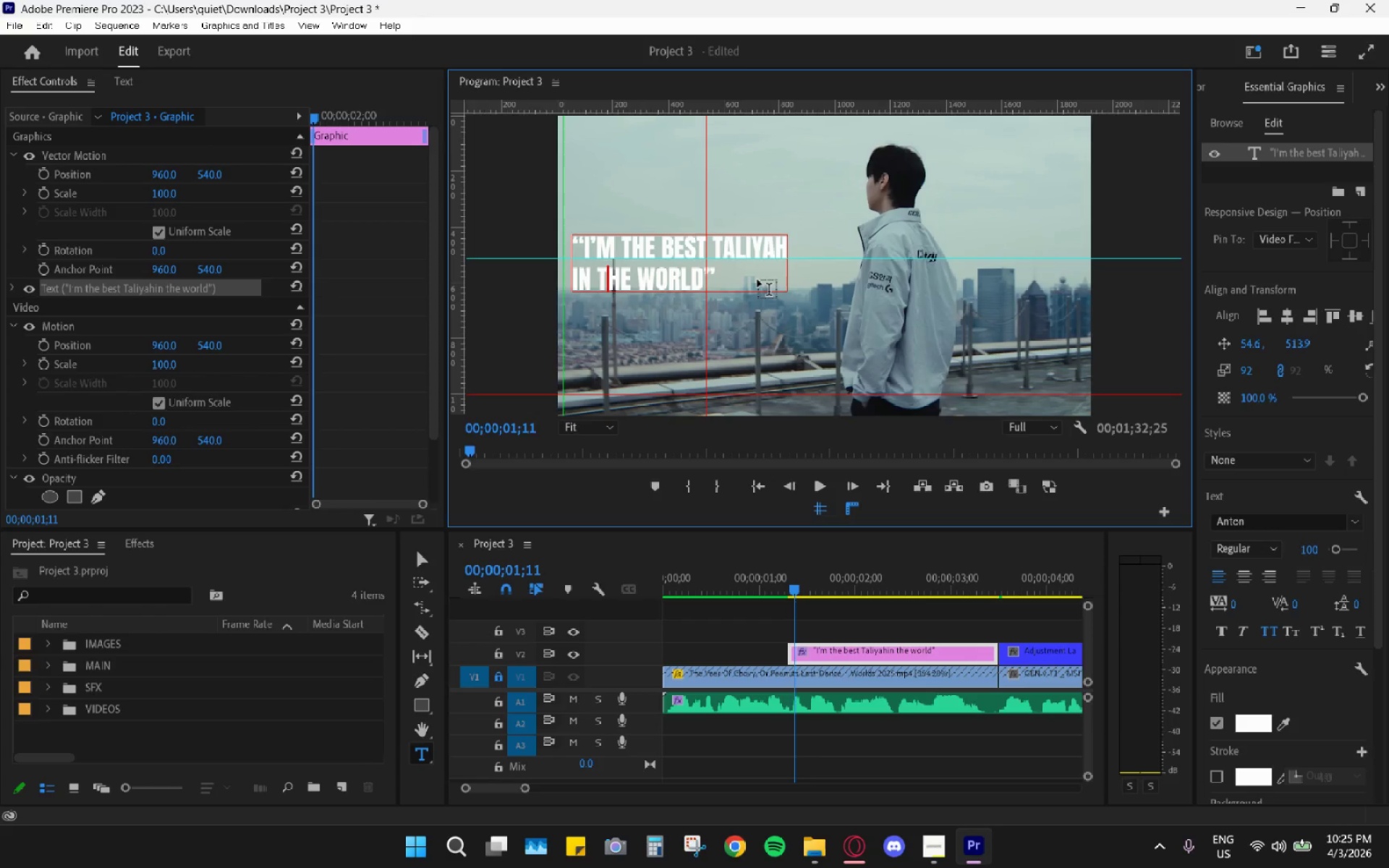 
key(ArrowLeft)
 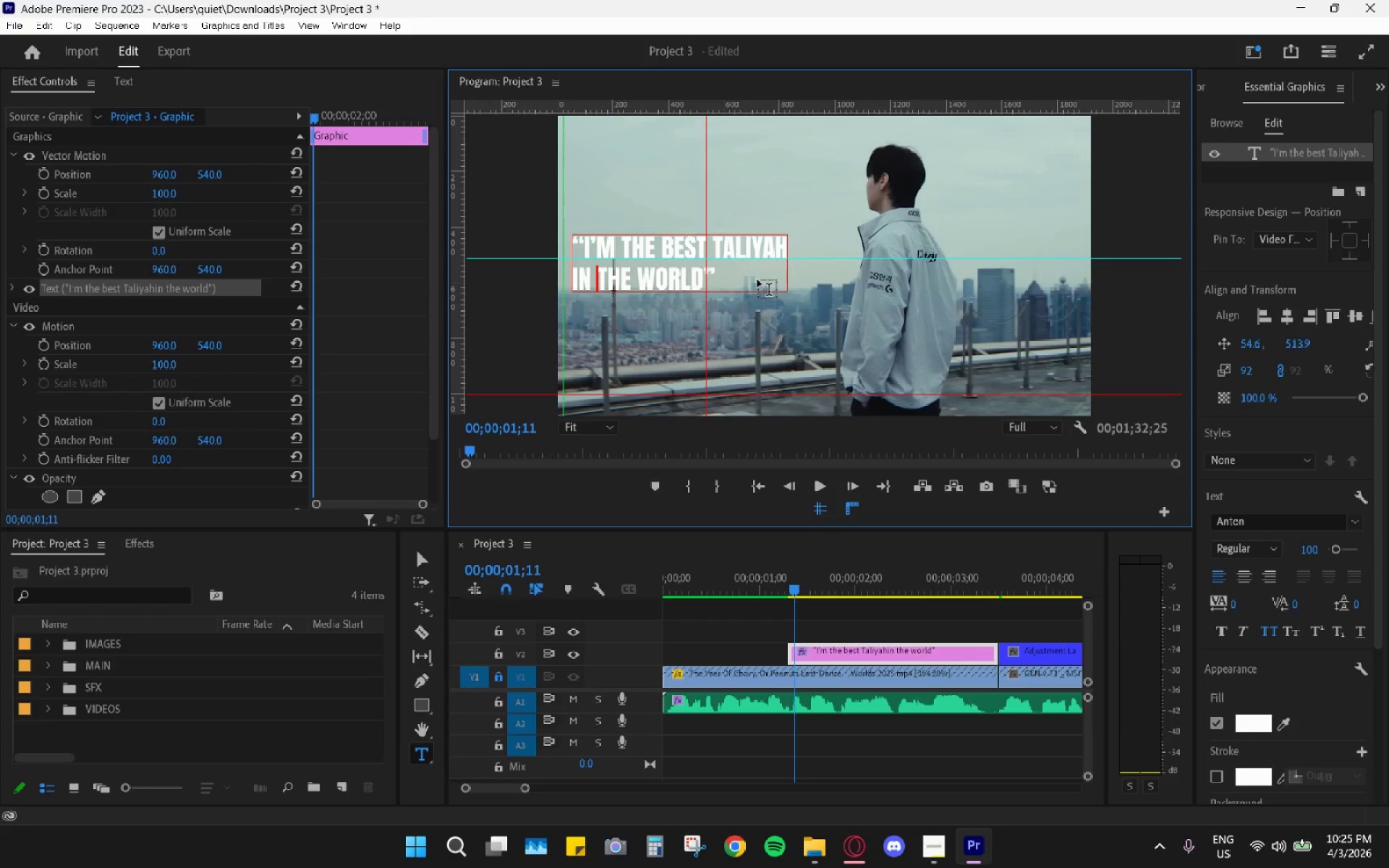 
key(ArrowLeft)
 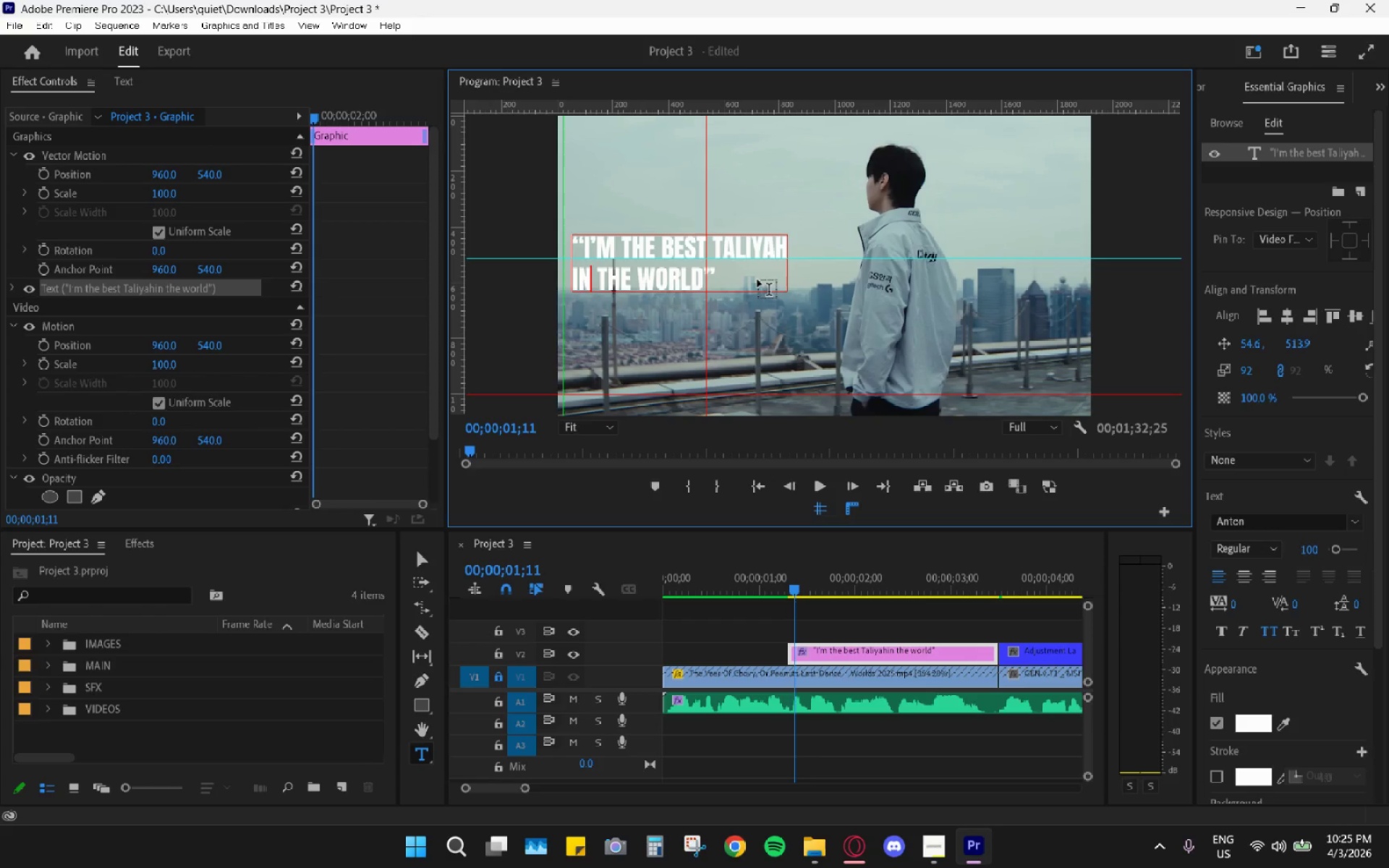 
key(ArrowLeft)
 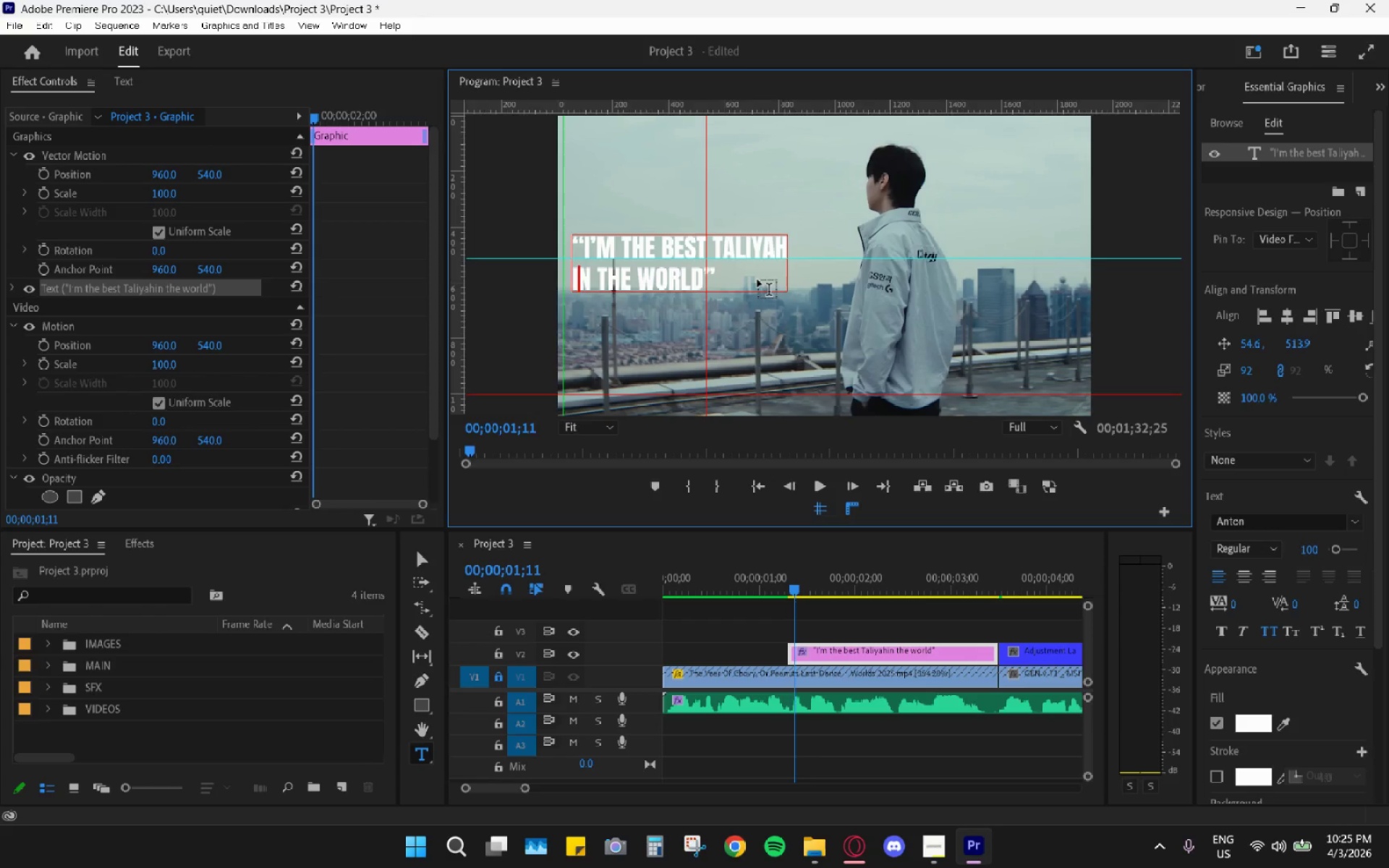 
key(ArrowLeft)
 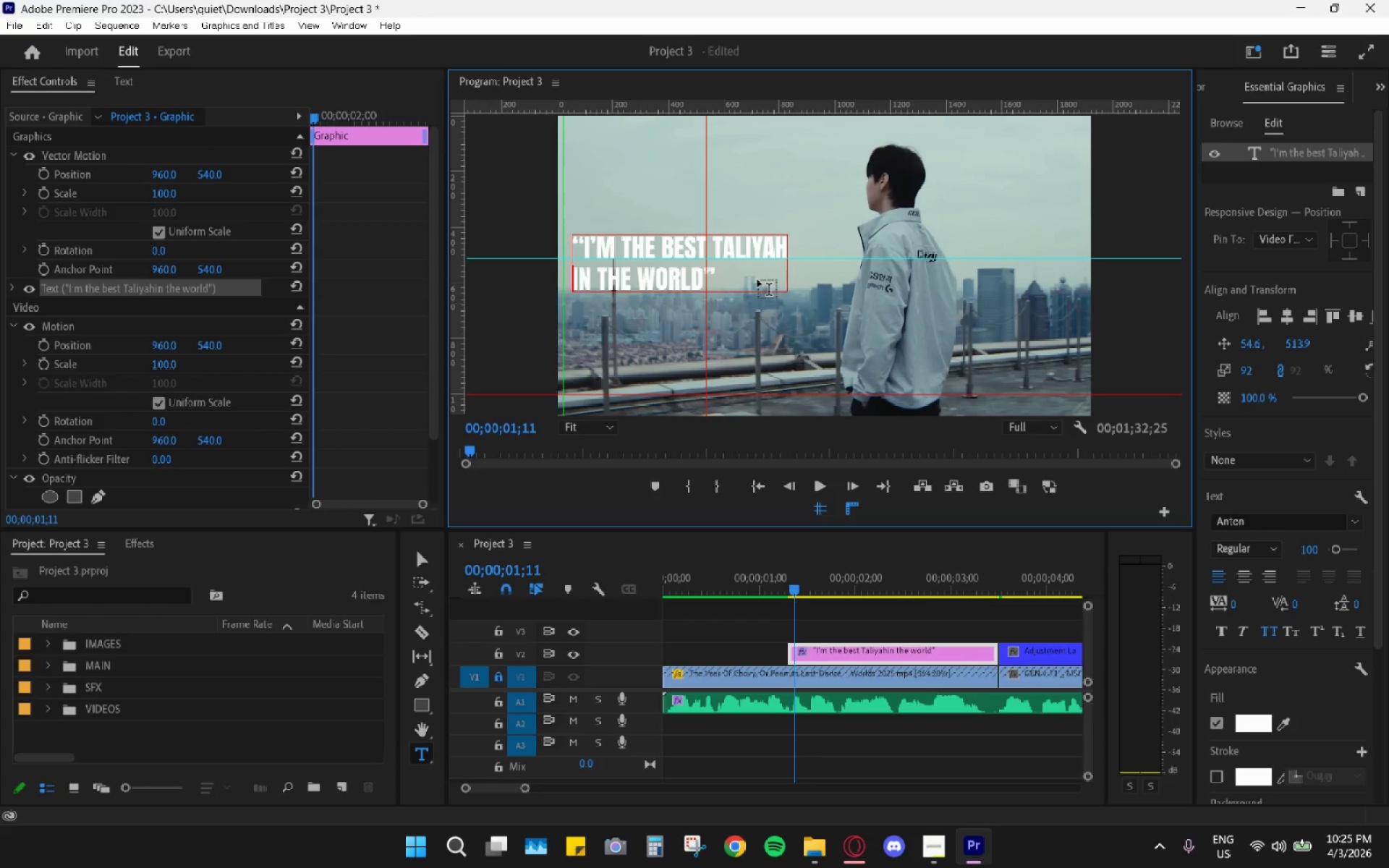 
key(Space)
 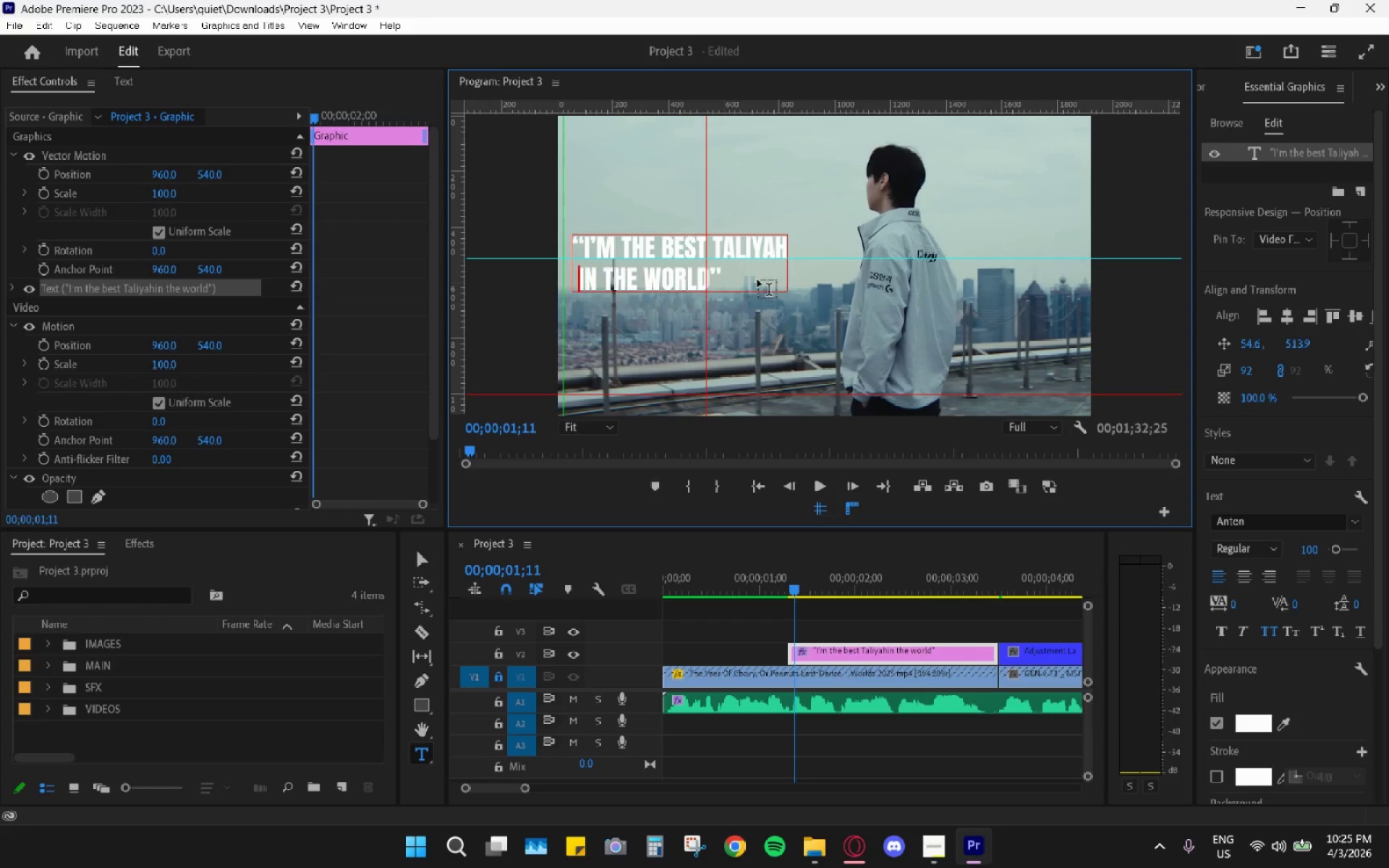 
key(Space)
 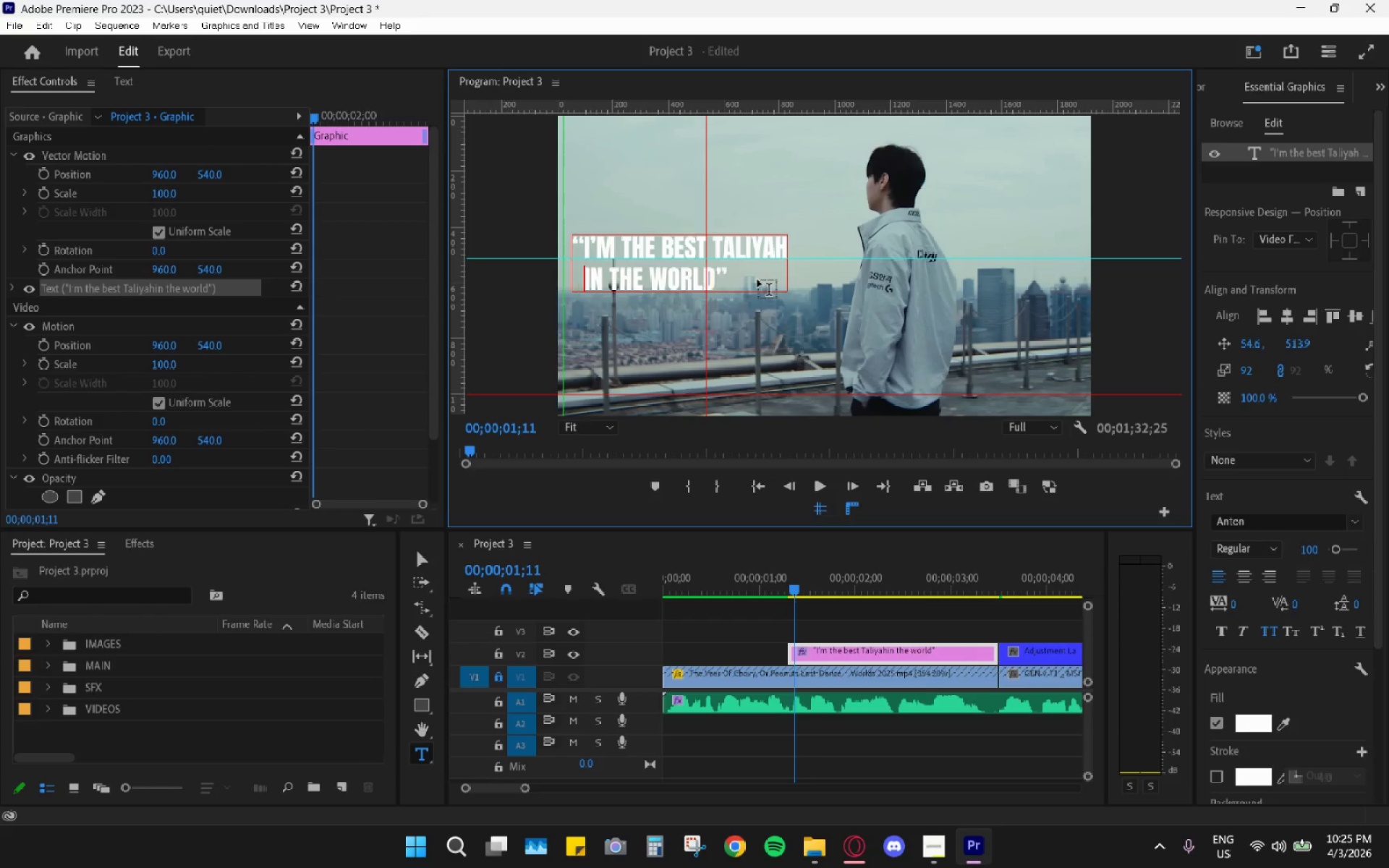 
key(Space)
 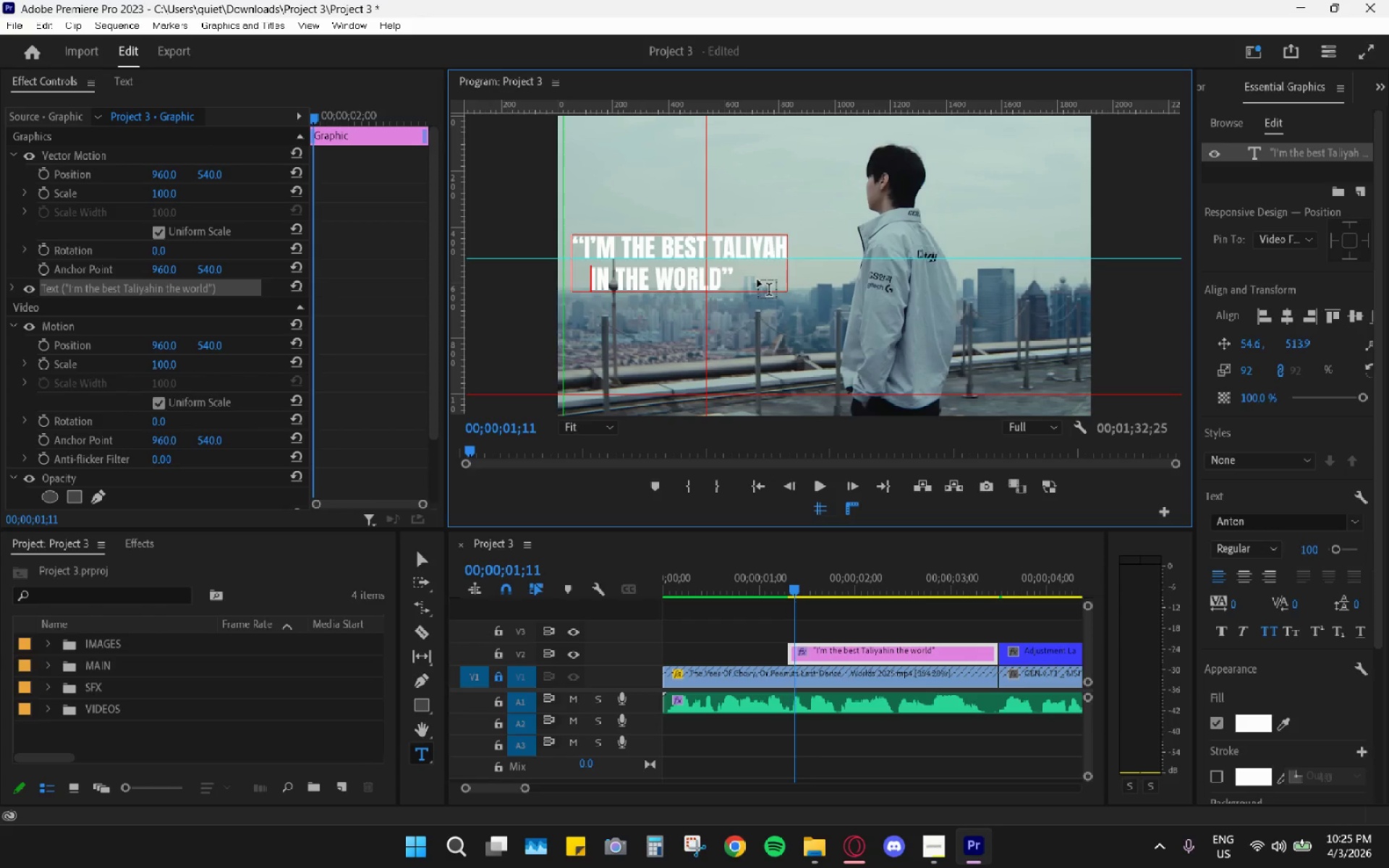 
key(Space)
 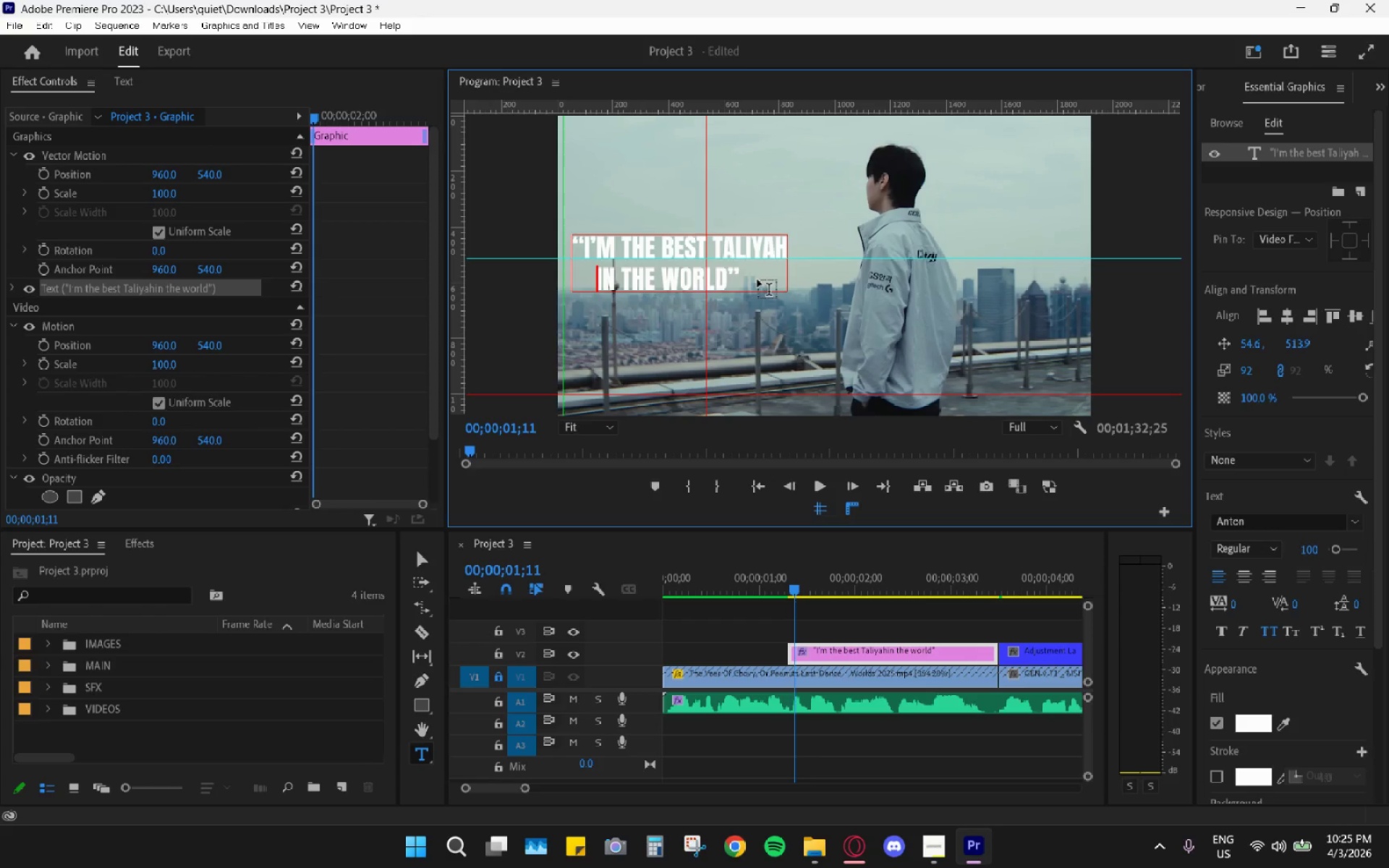 
key(Space)
 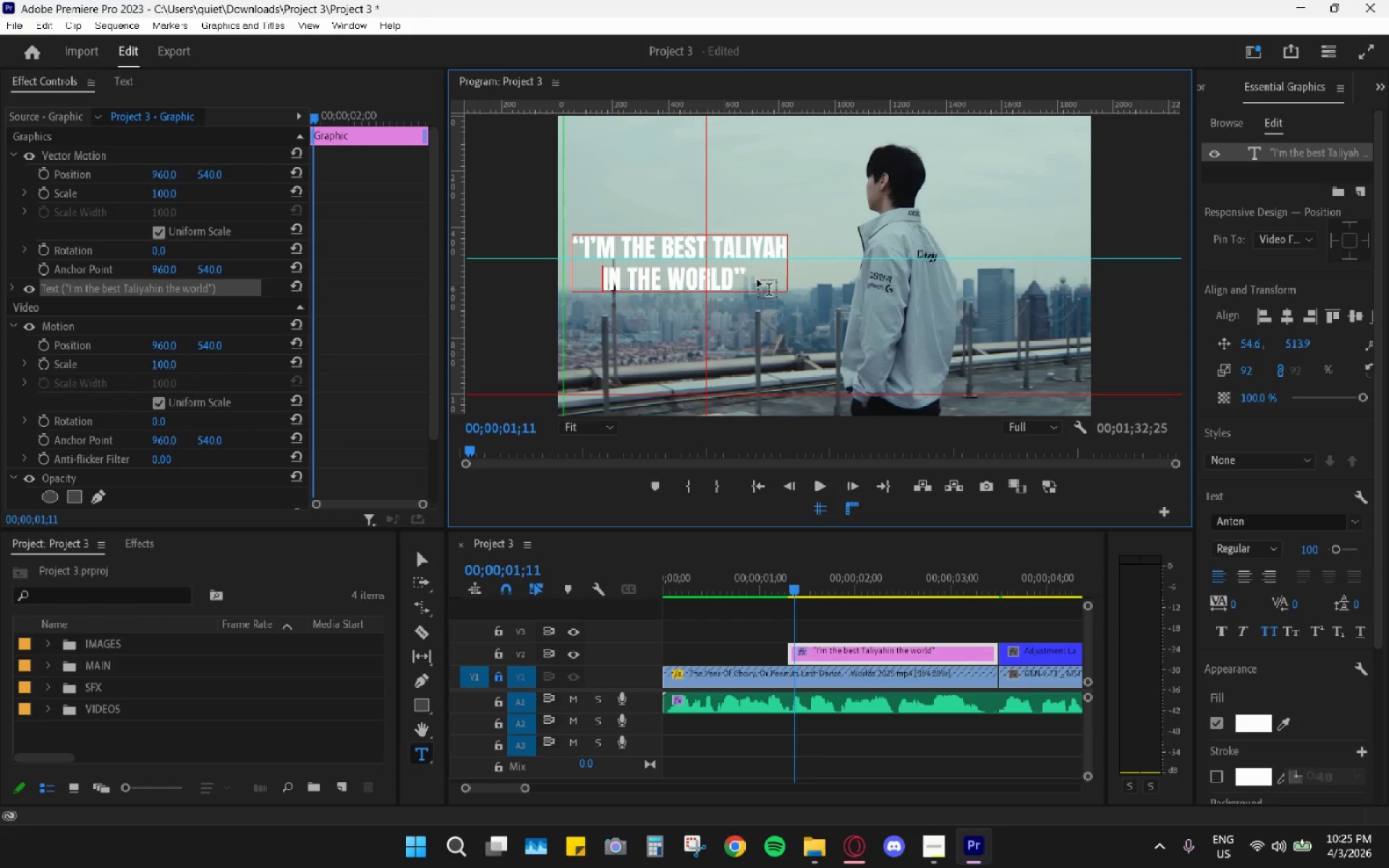 
key(Space)
 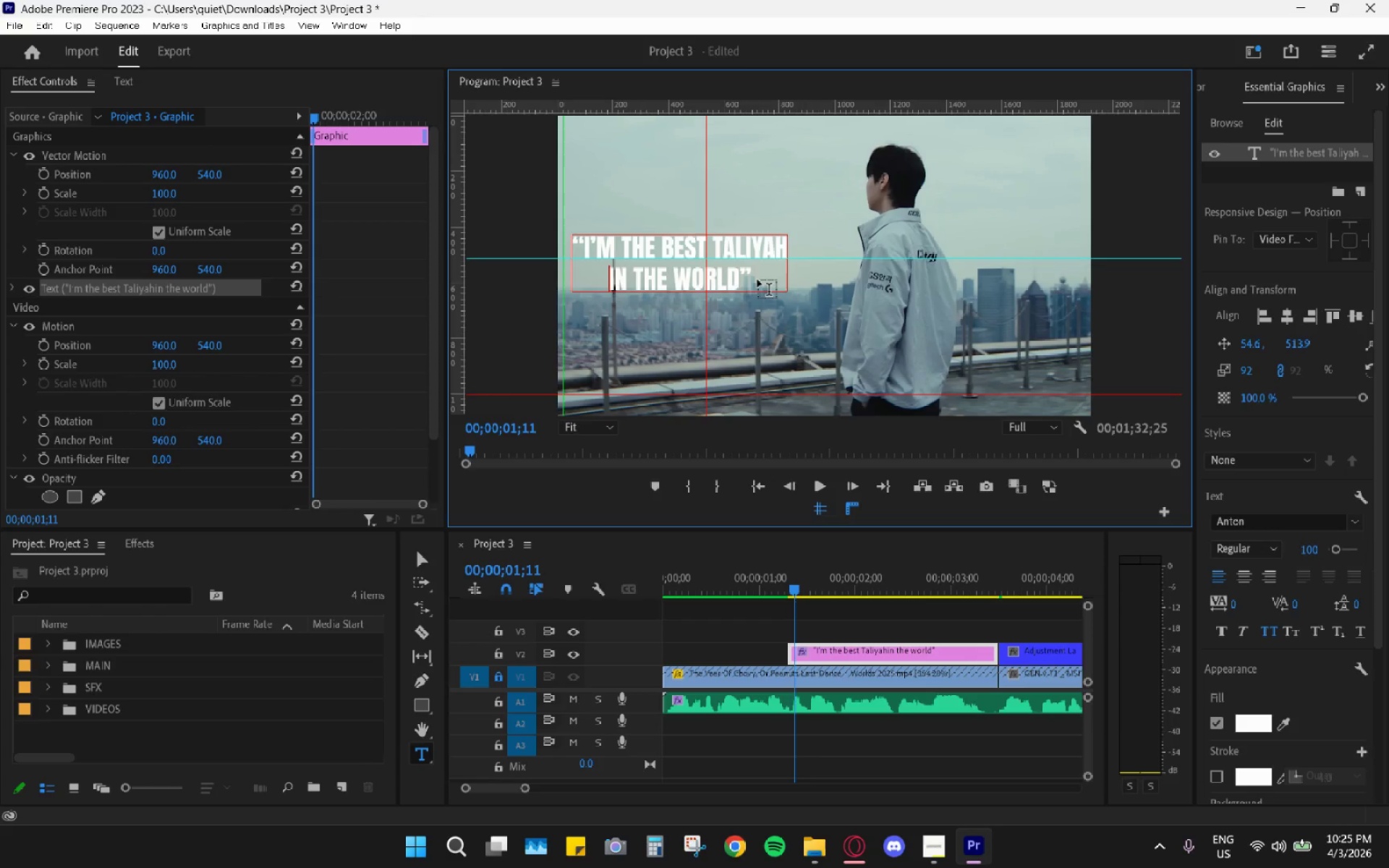 
left_click([757, 280])
 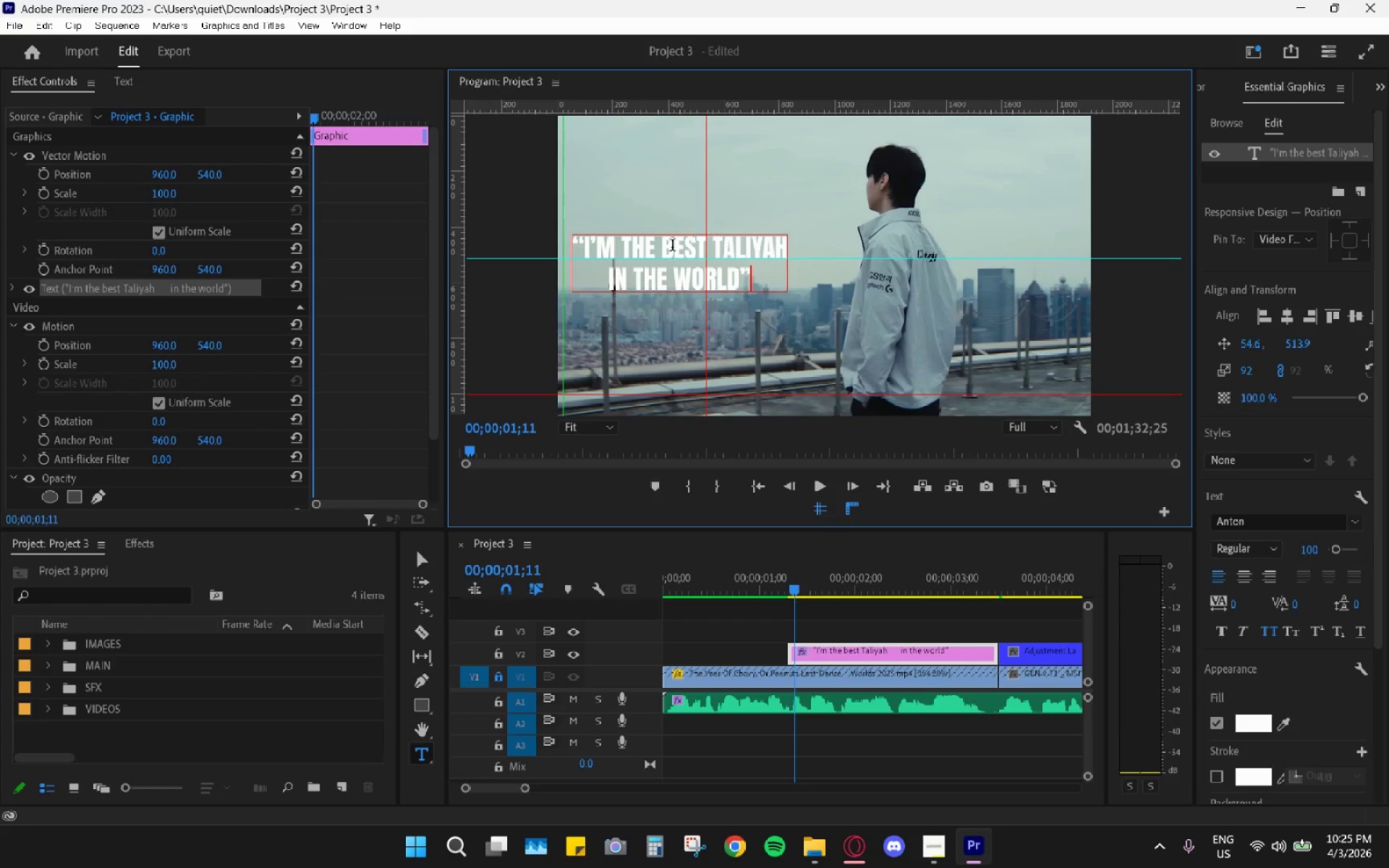 
left_click_drag(start_coordinate=[661, 252], to_coordinate=[705, 259])
 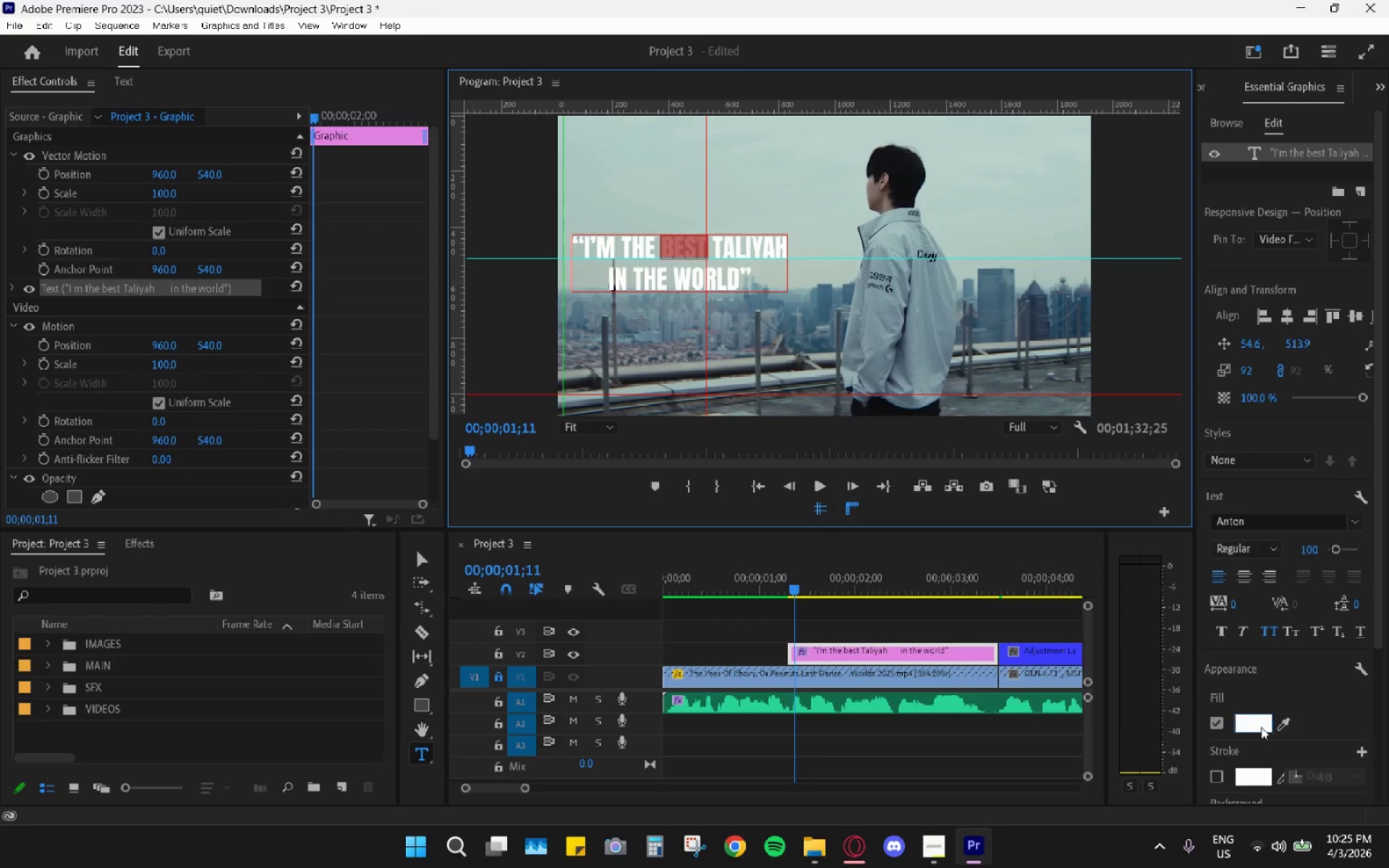 
left_click([1260, 727])
 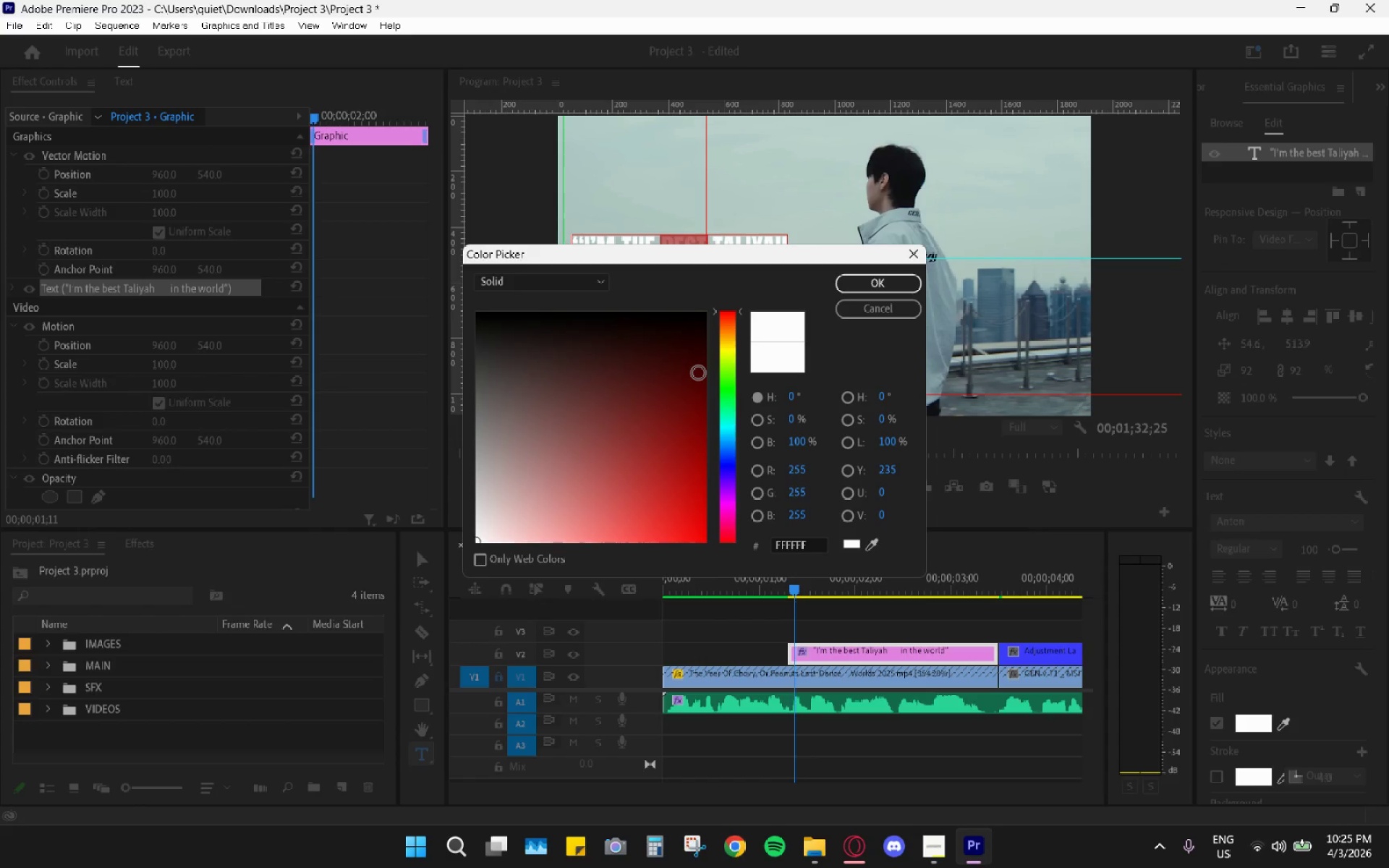 
left_click([726, 354])
 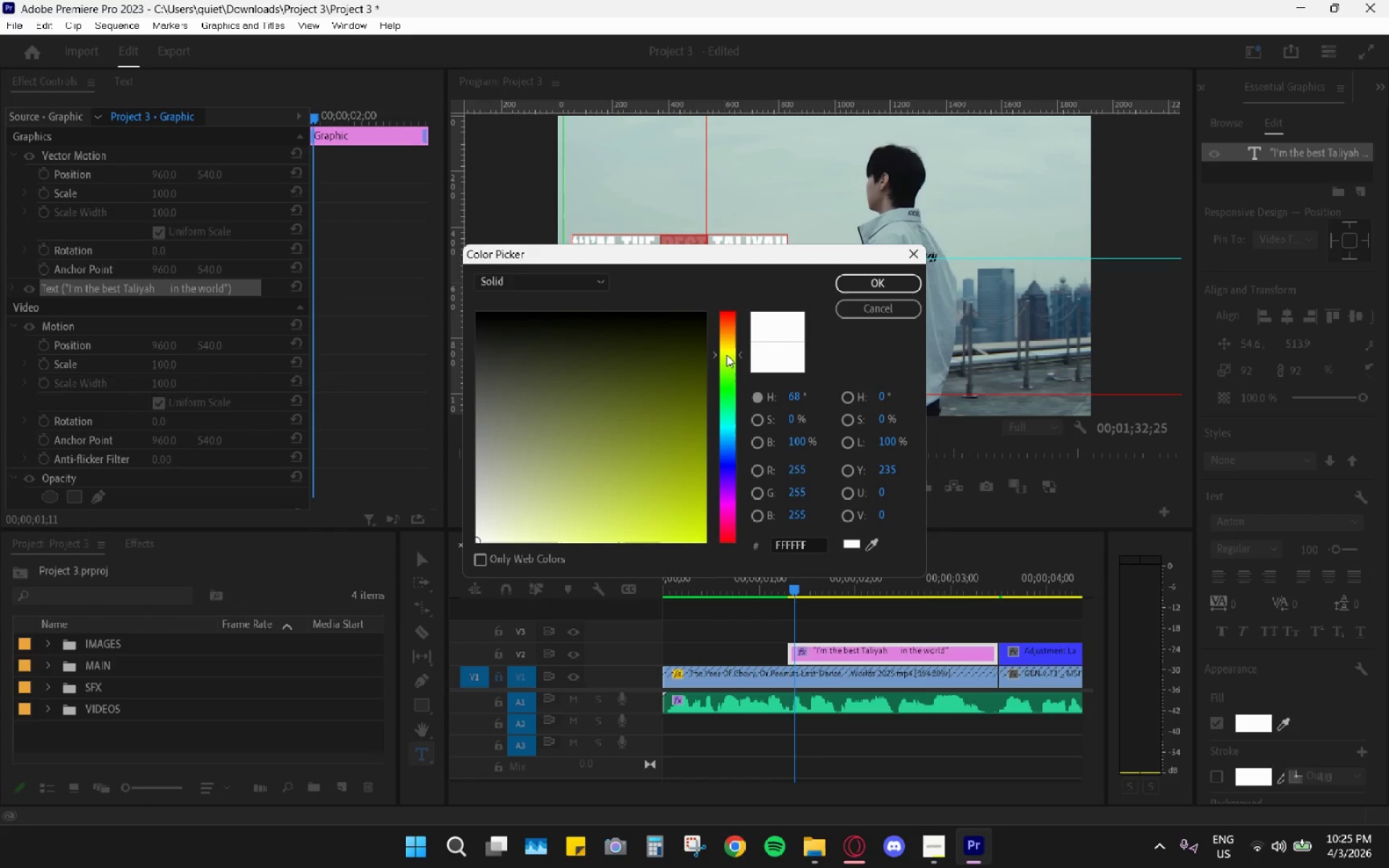 
left_click_drag(start_coordinate=[731, 352], to_coordinate=[734, 349])
 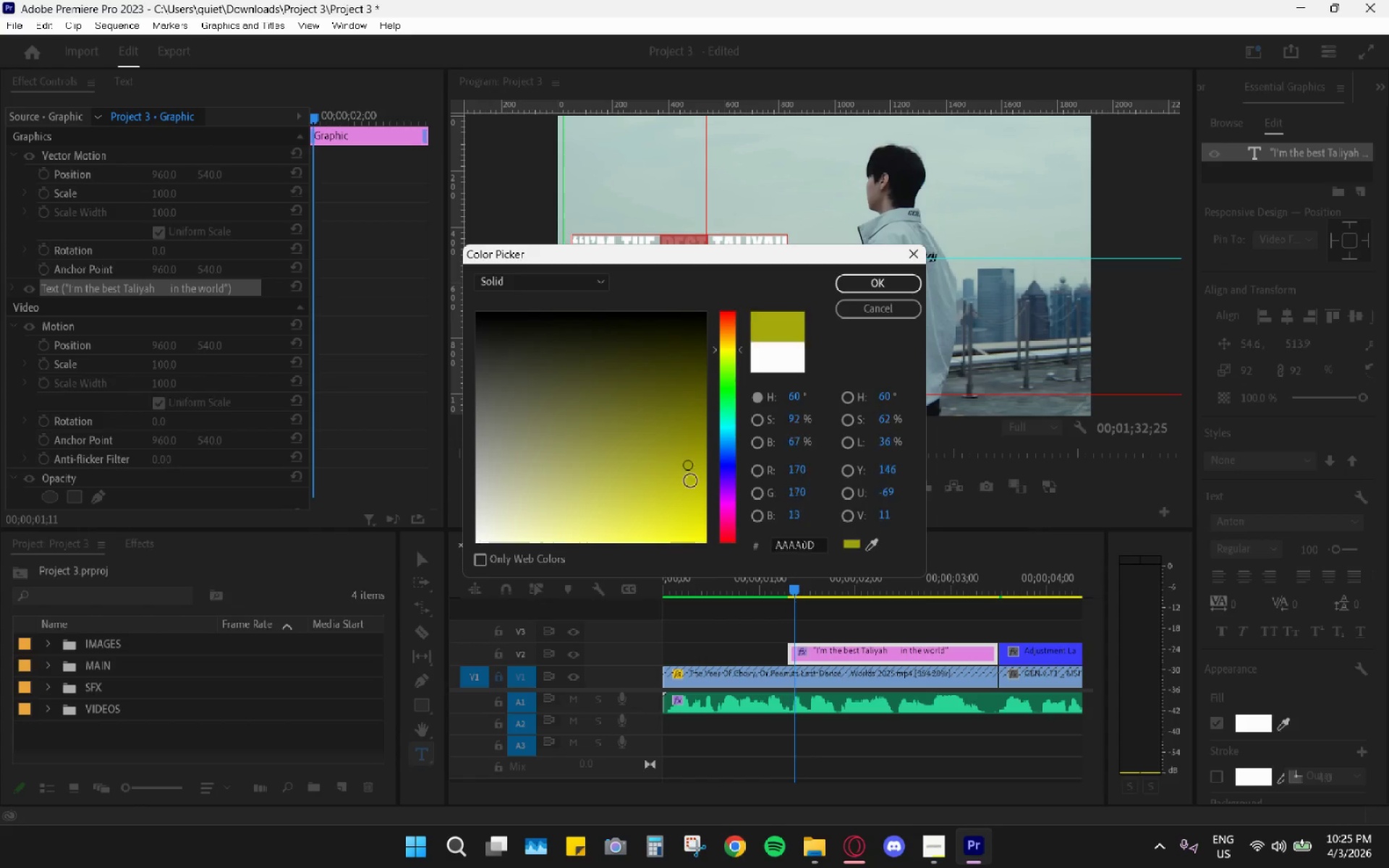 
left_click_drag(start_coordinate=[681, 435], to_coordinate=[723, 558])
 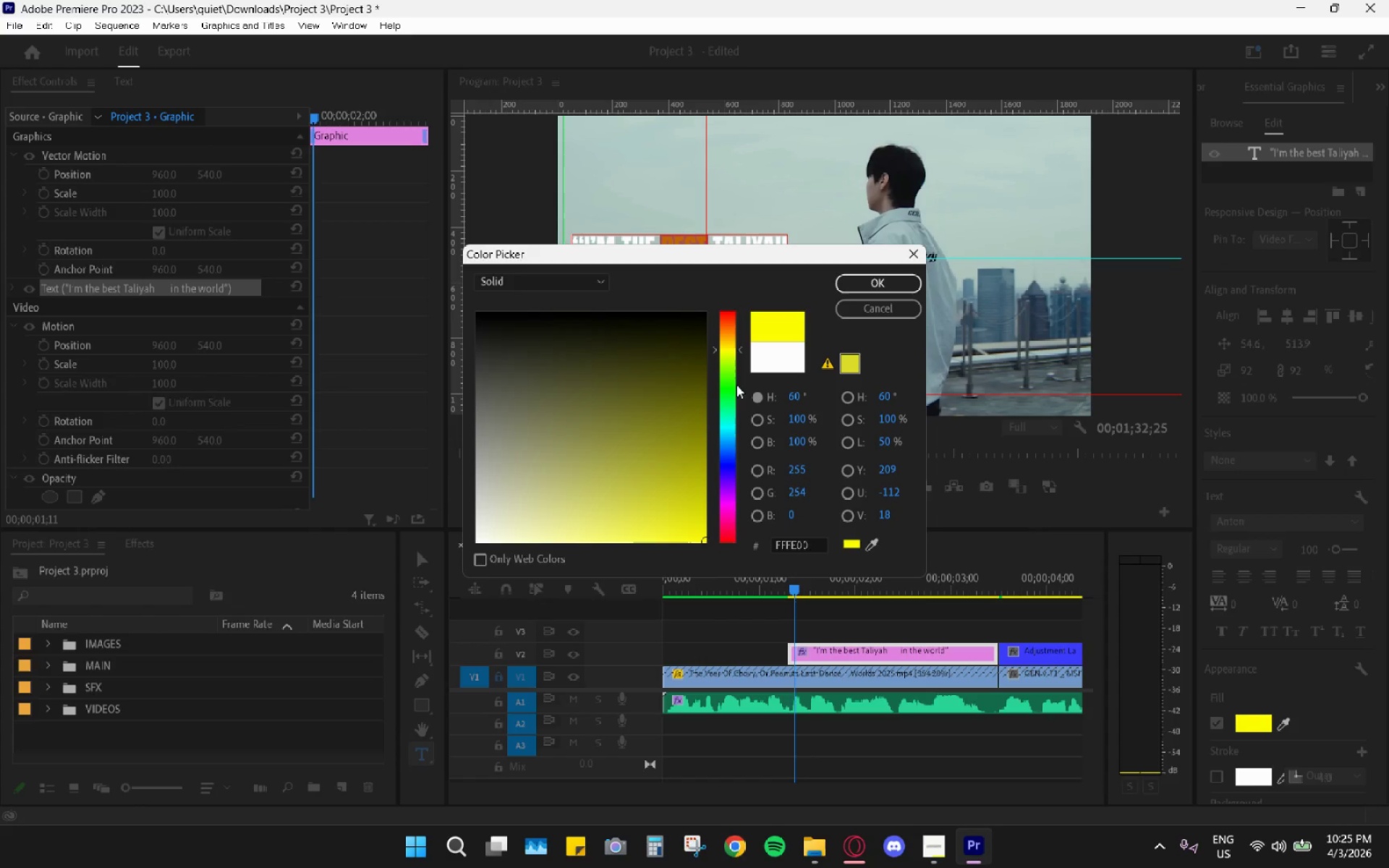 
left_click([736, 385])
 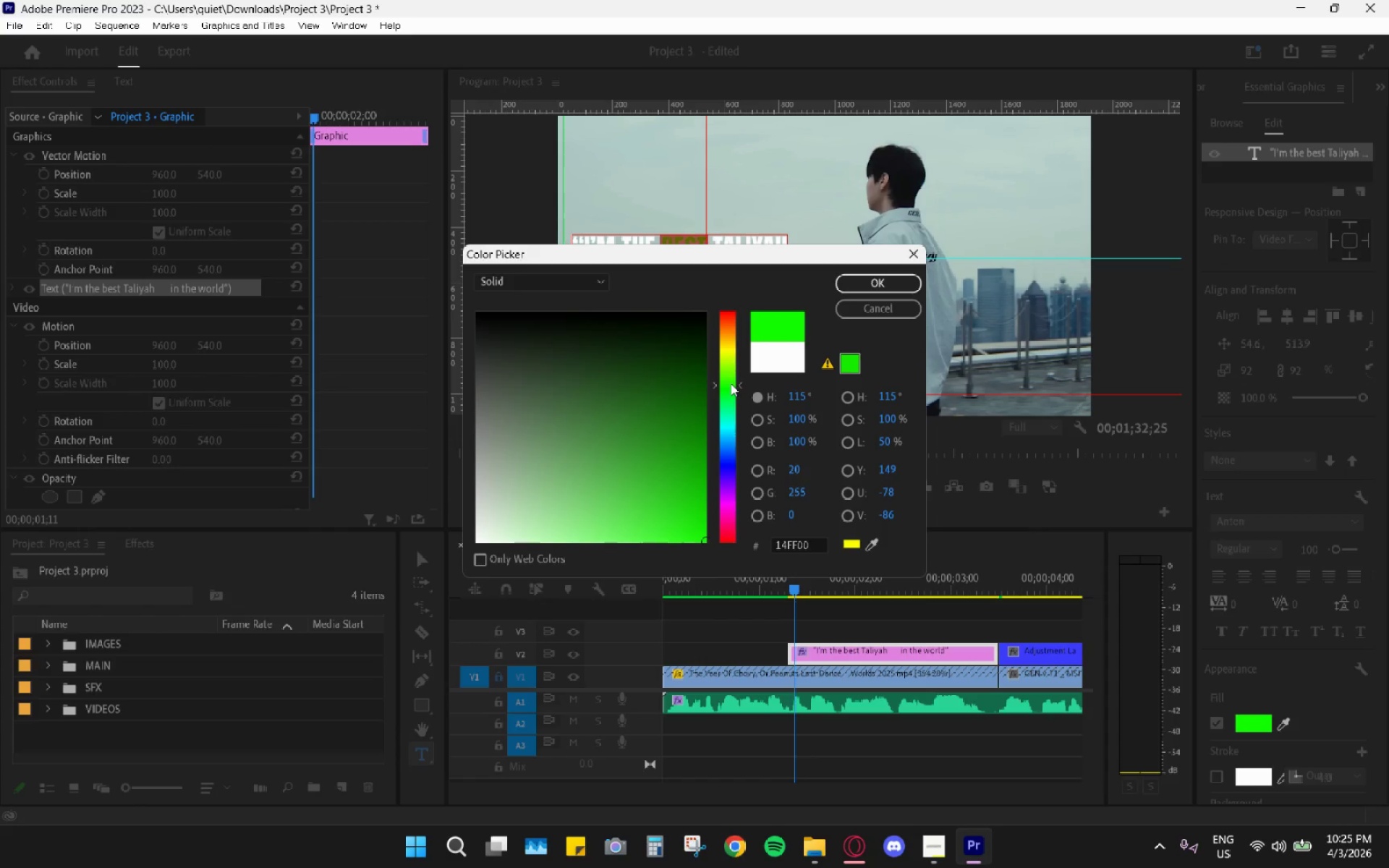 
left_click([731, 383])
 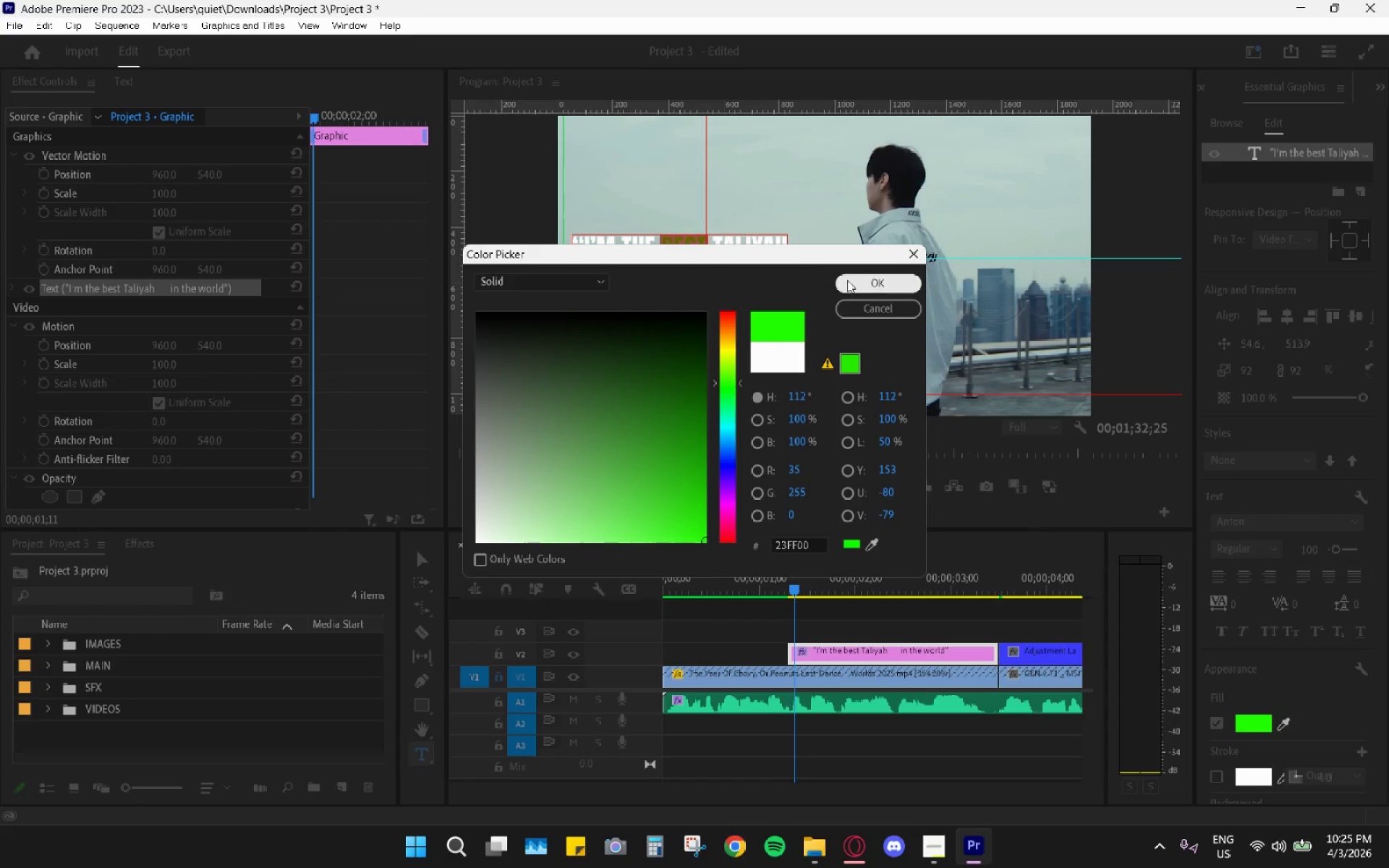 
left_click_drag(start_coordinate=[860, 283], to_coordinate=[866, 294])
 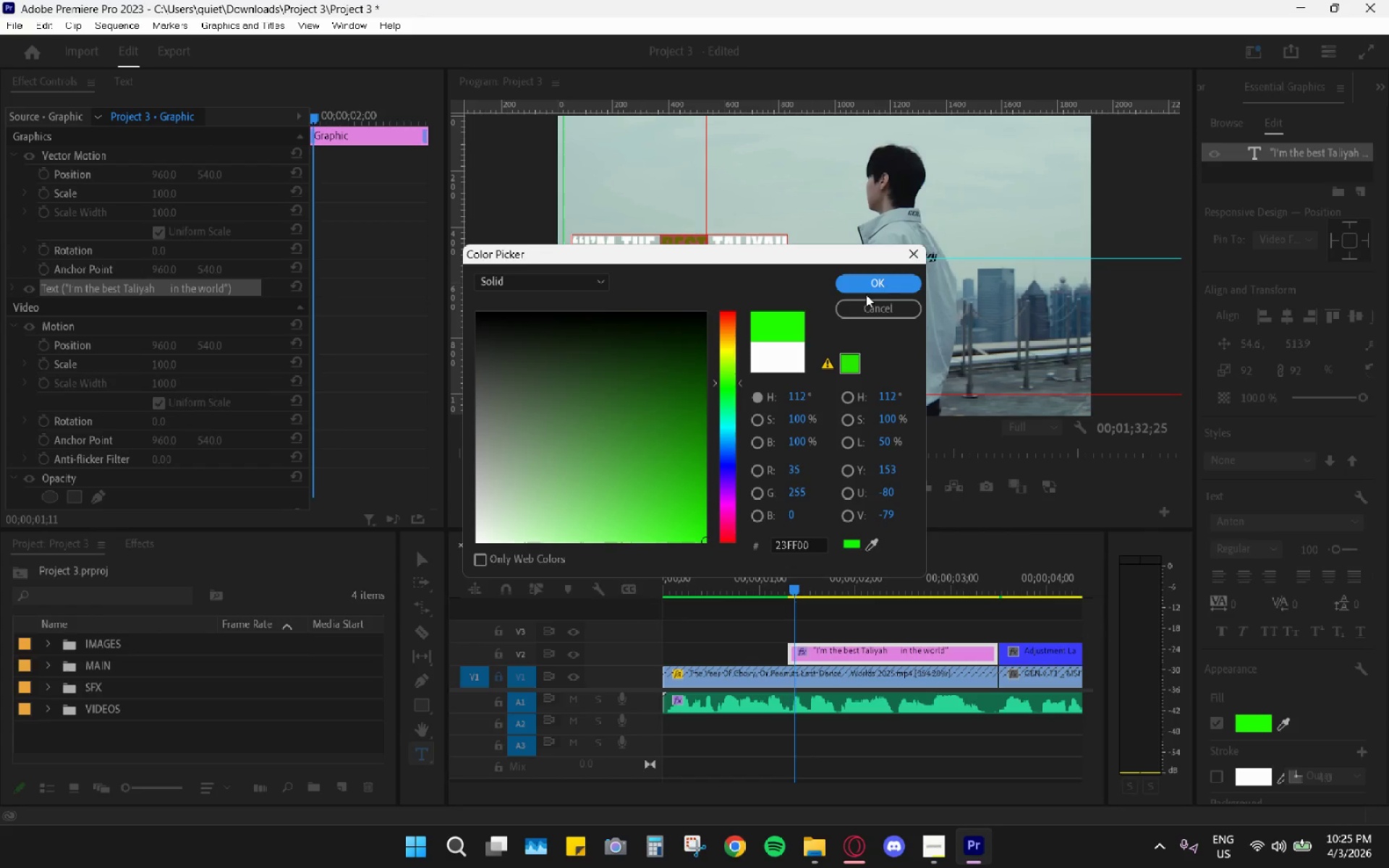 
left_click([887, 285])
 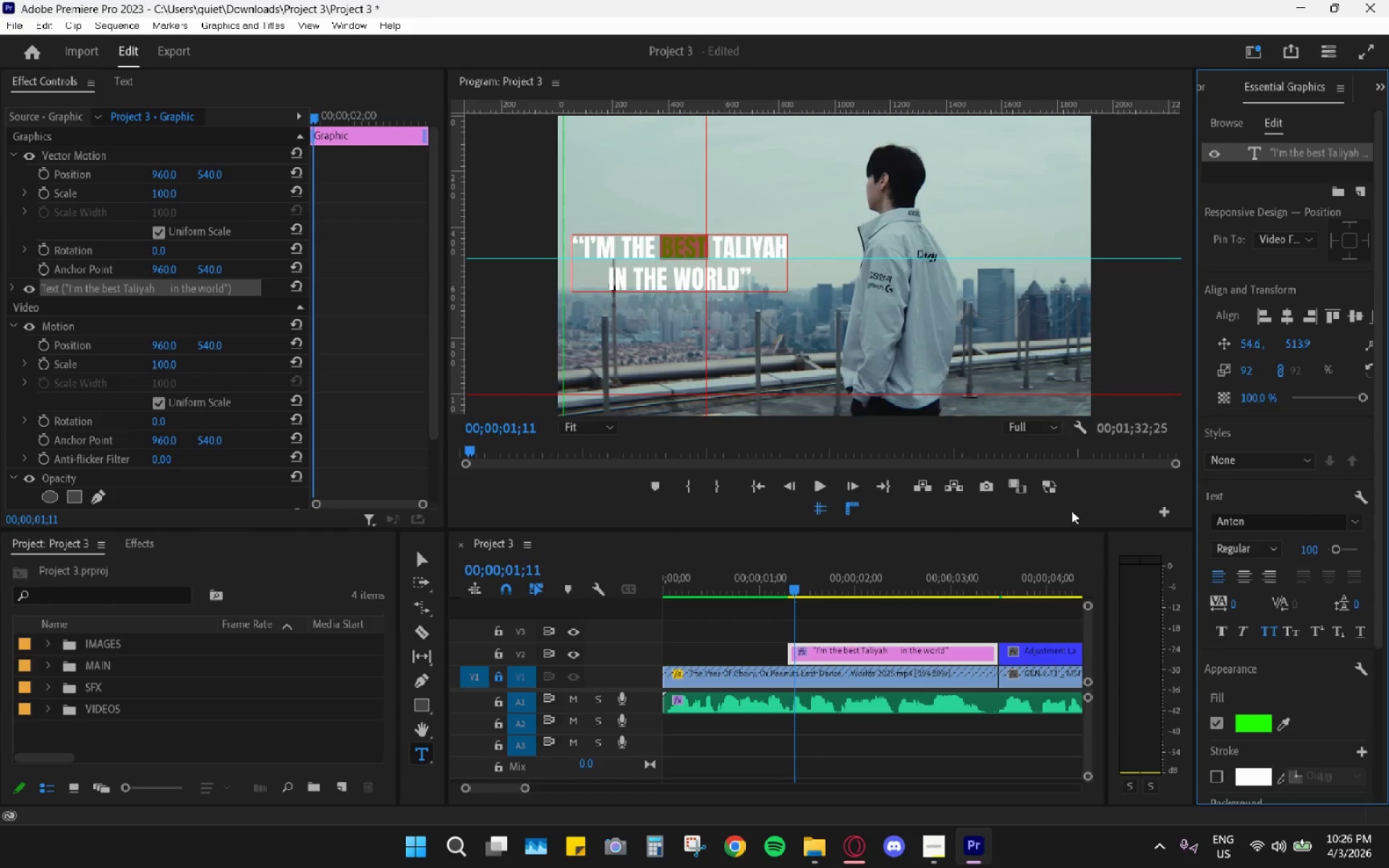 
left_click([1103, 505])
 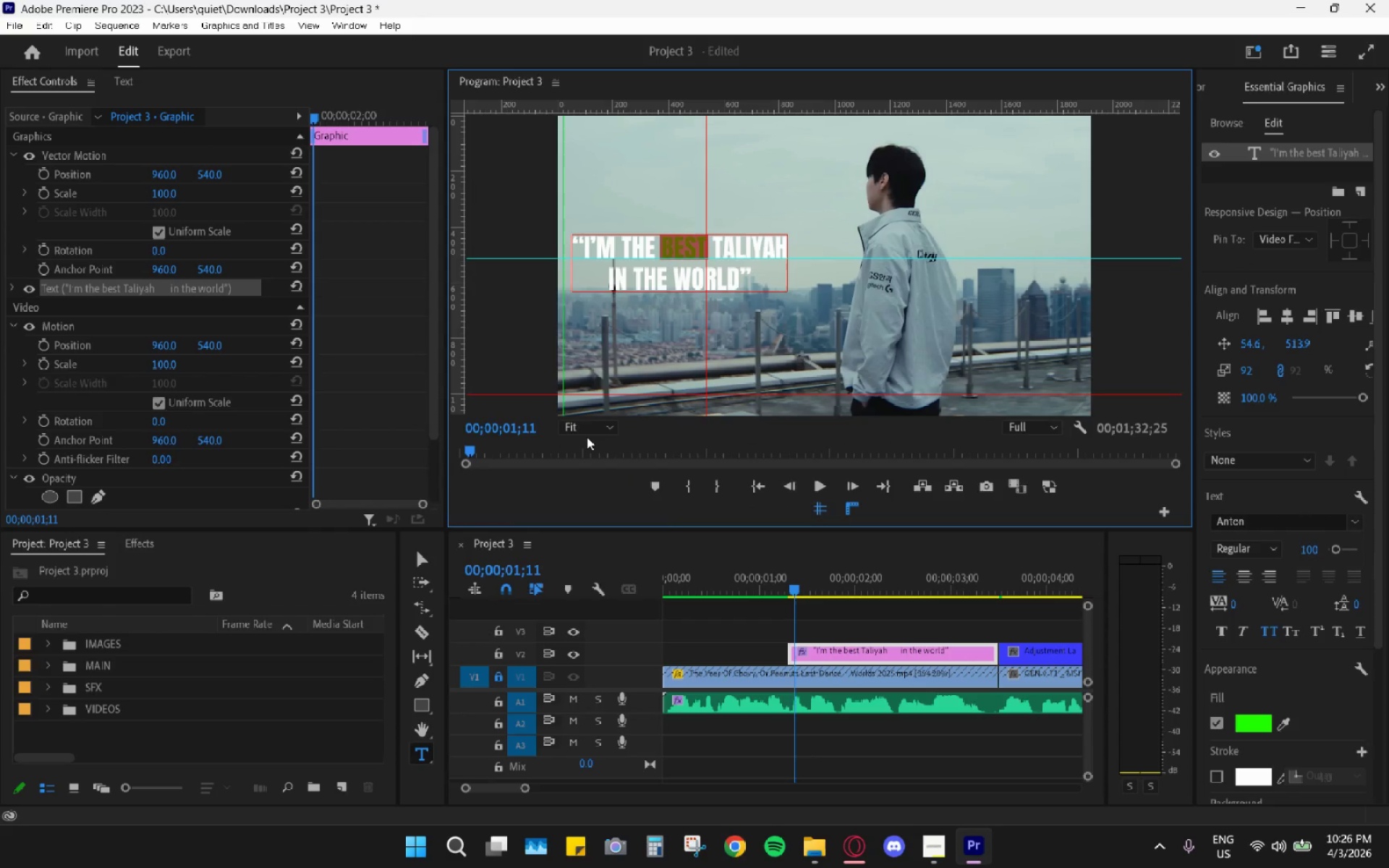 
double_click([598, 432])
 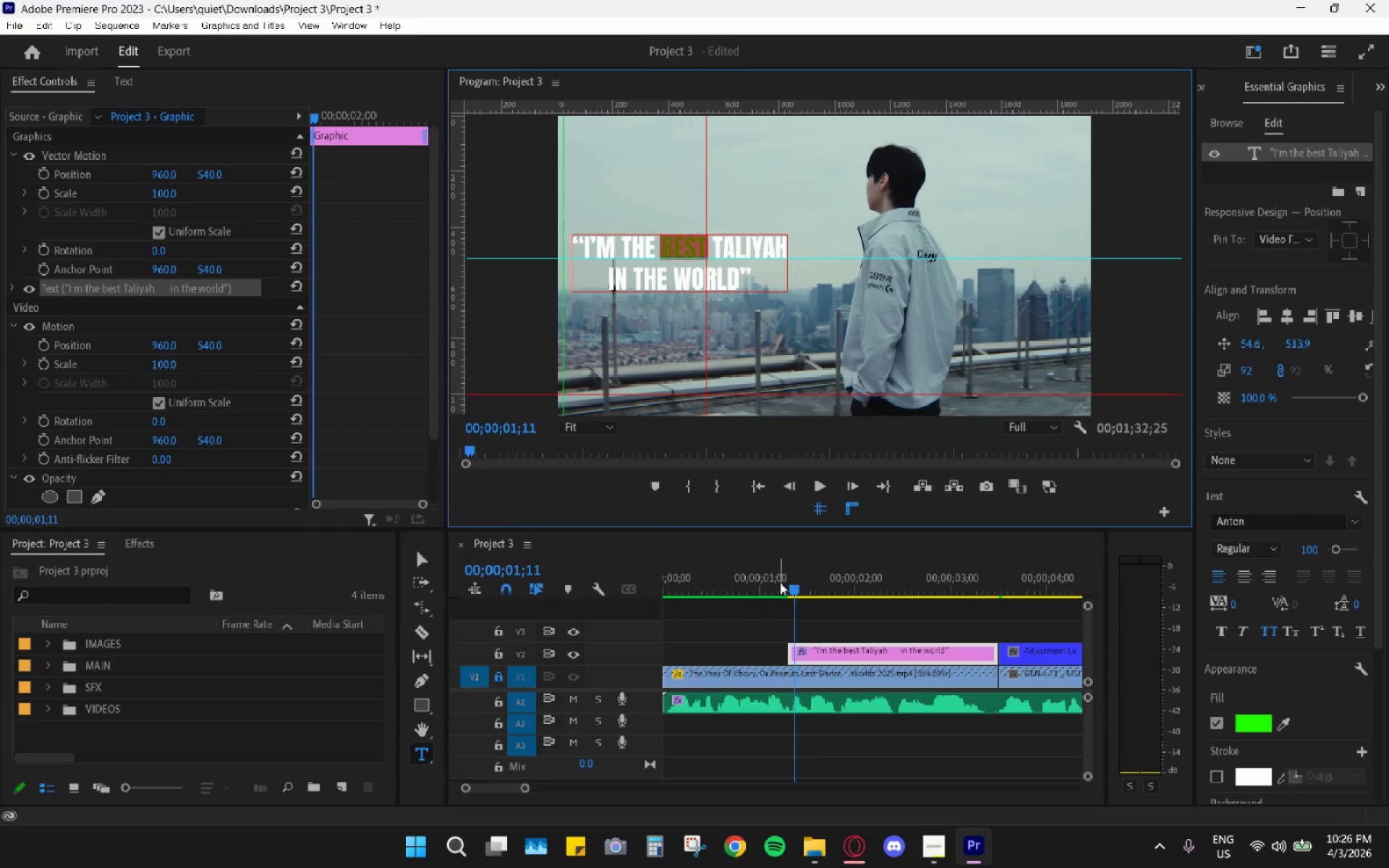 
left_click_drag(start_coordinate=[761, 637], to_coordinate=[765, 642])
 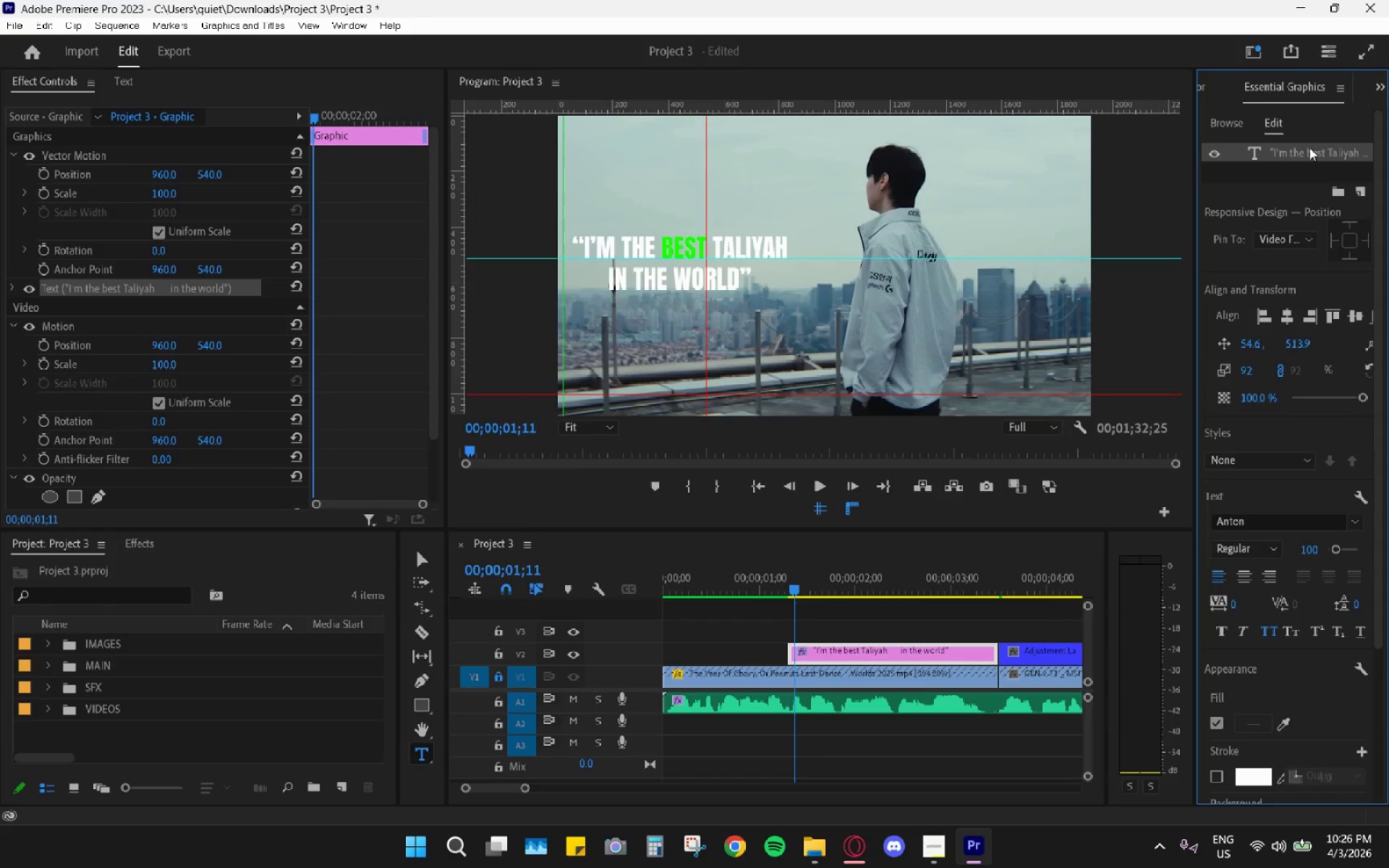 
wait(5.34)
 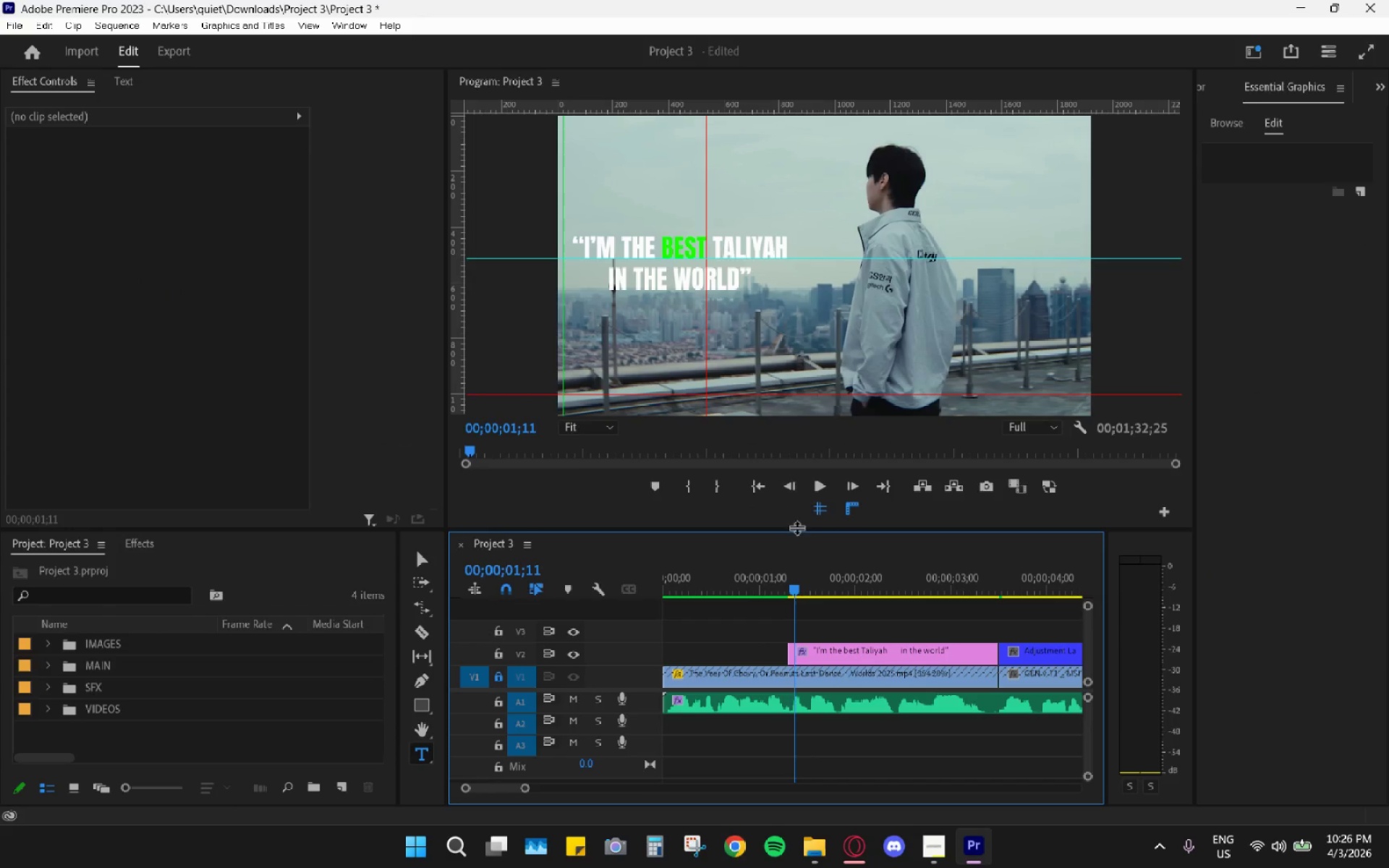 
scroll: coordinate [1316, 684], scroll_direction: down, amount: 11.0
 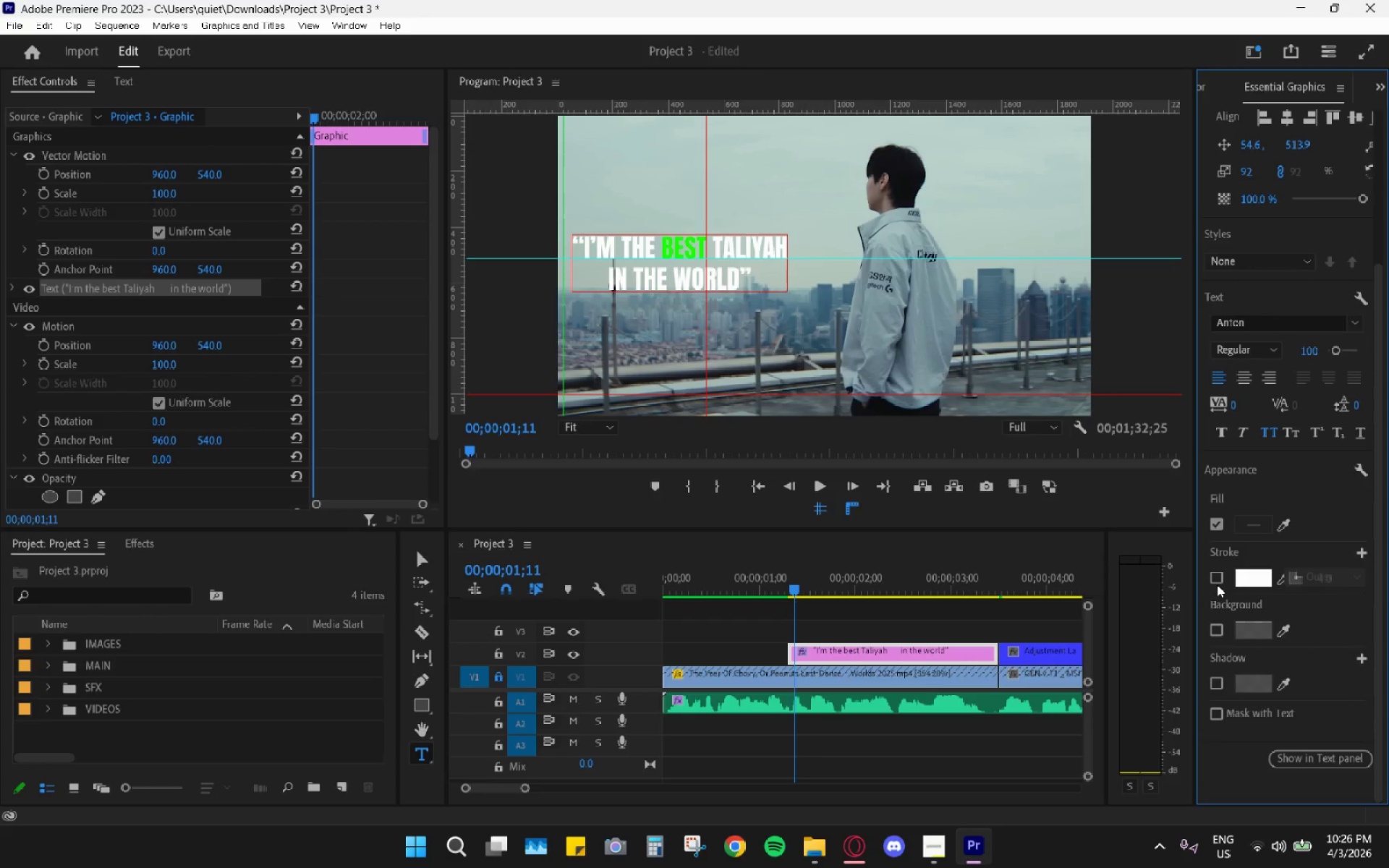 
left_click([1217, 584])
 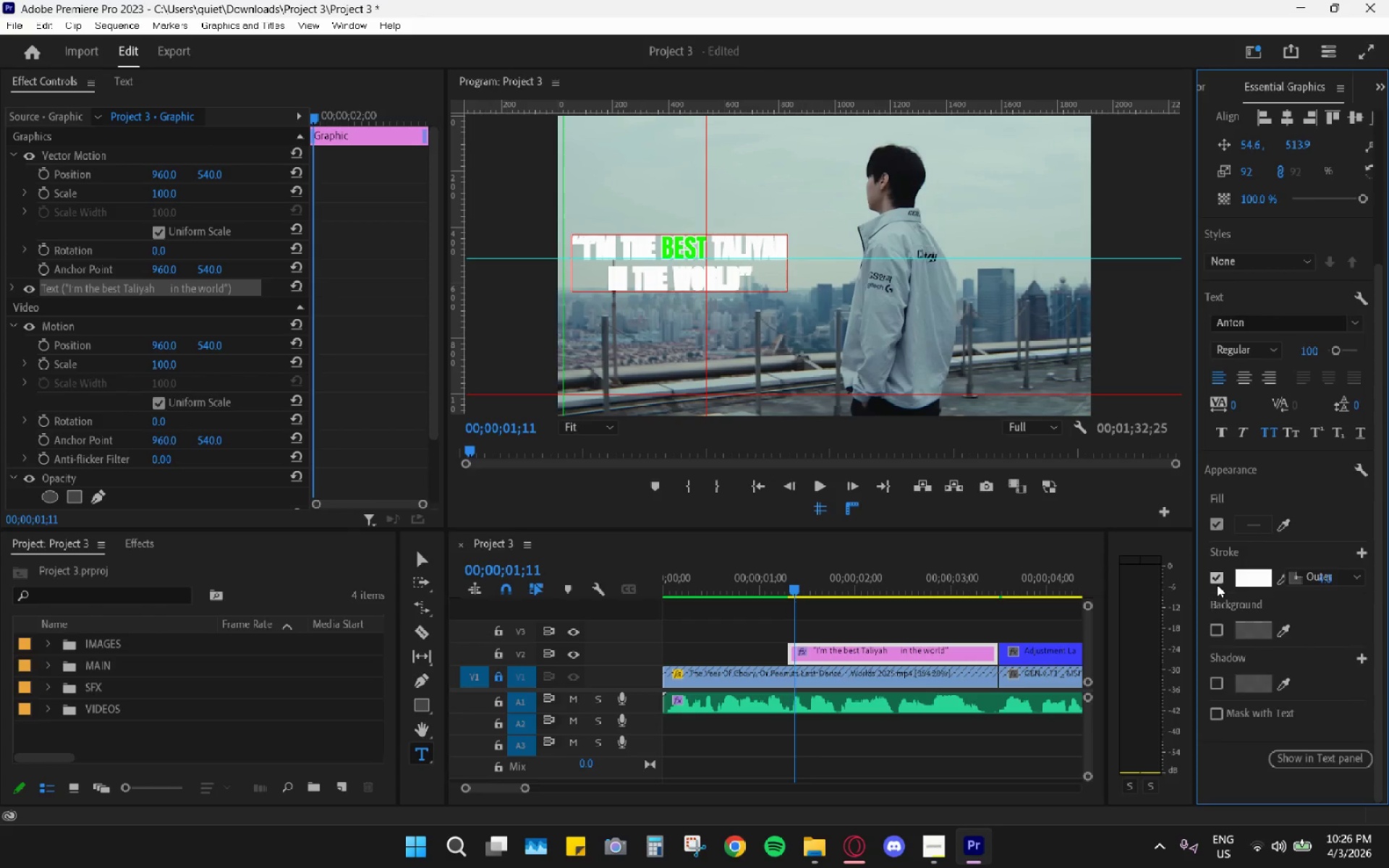 
left_click([1249, 579])
 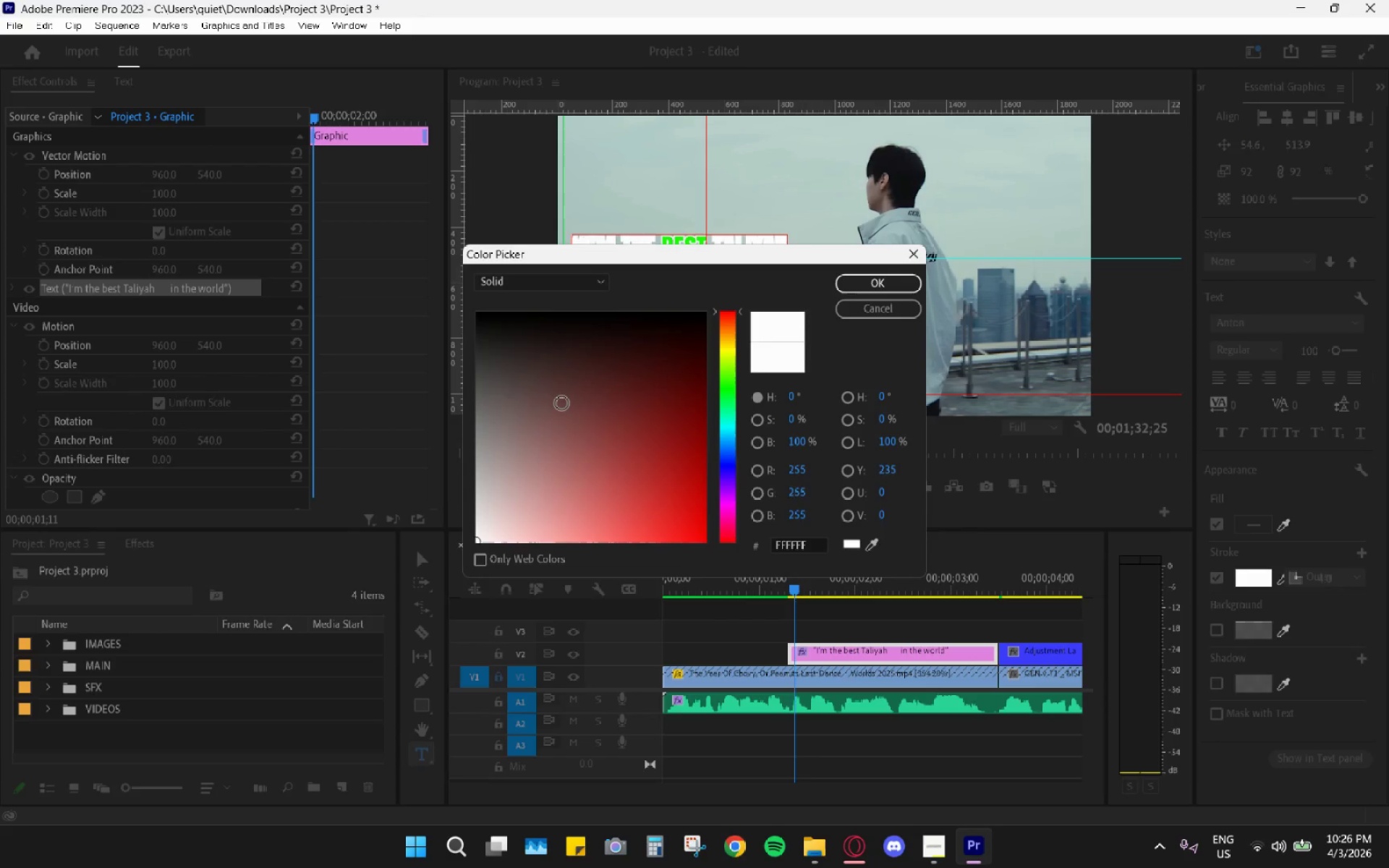 
left_click_drag(start_coordinate=[562, 404], to_coordinate=[816, 328])
 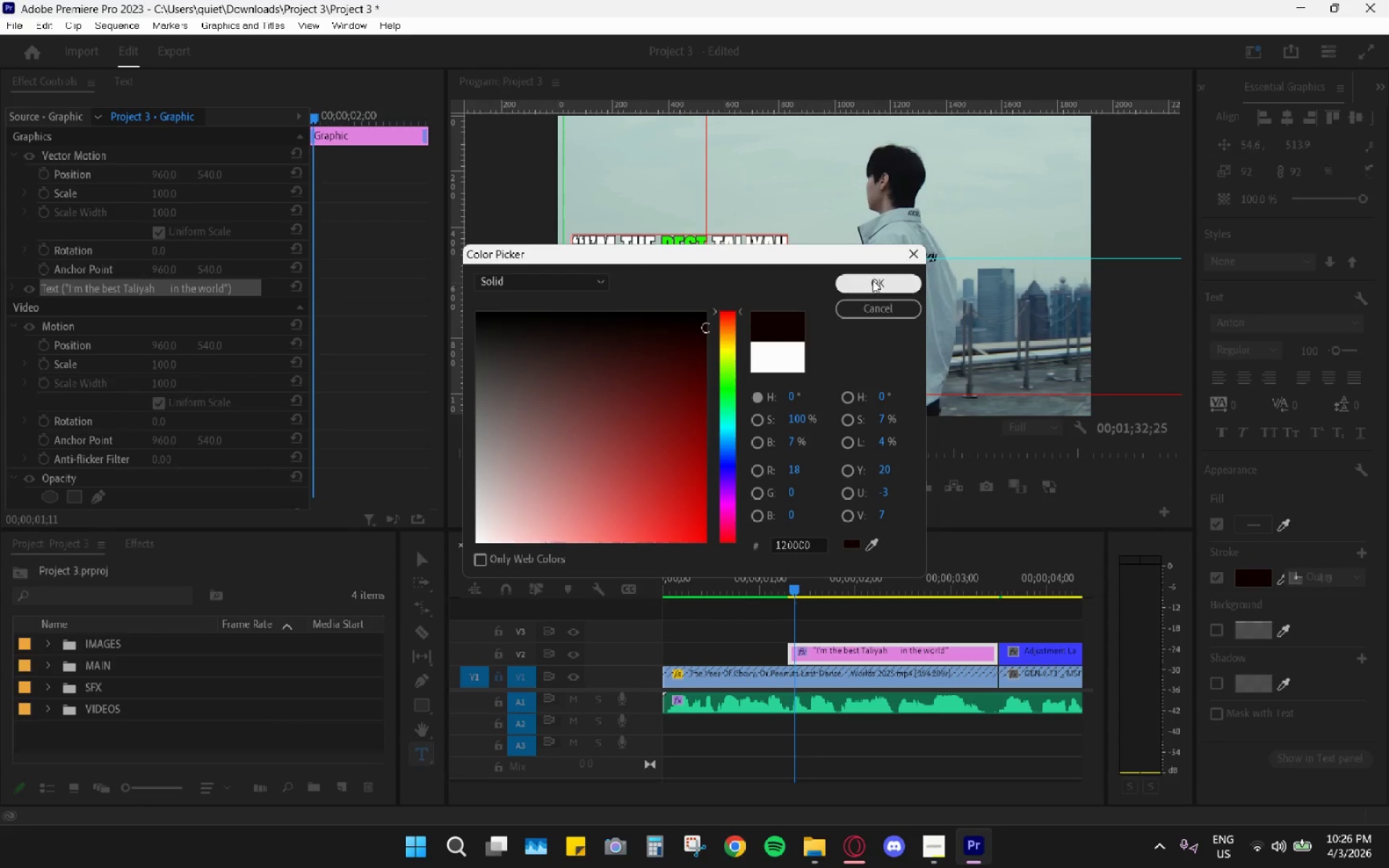 
left_click([875, 276])
 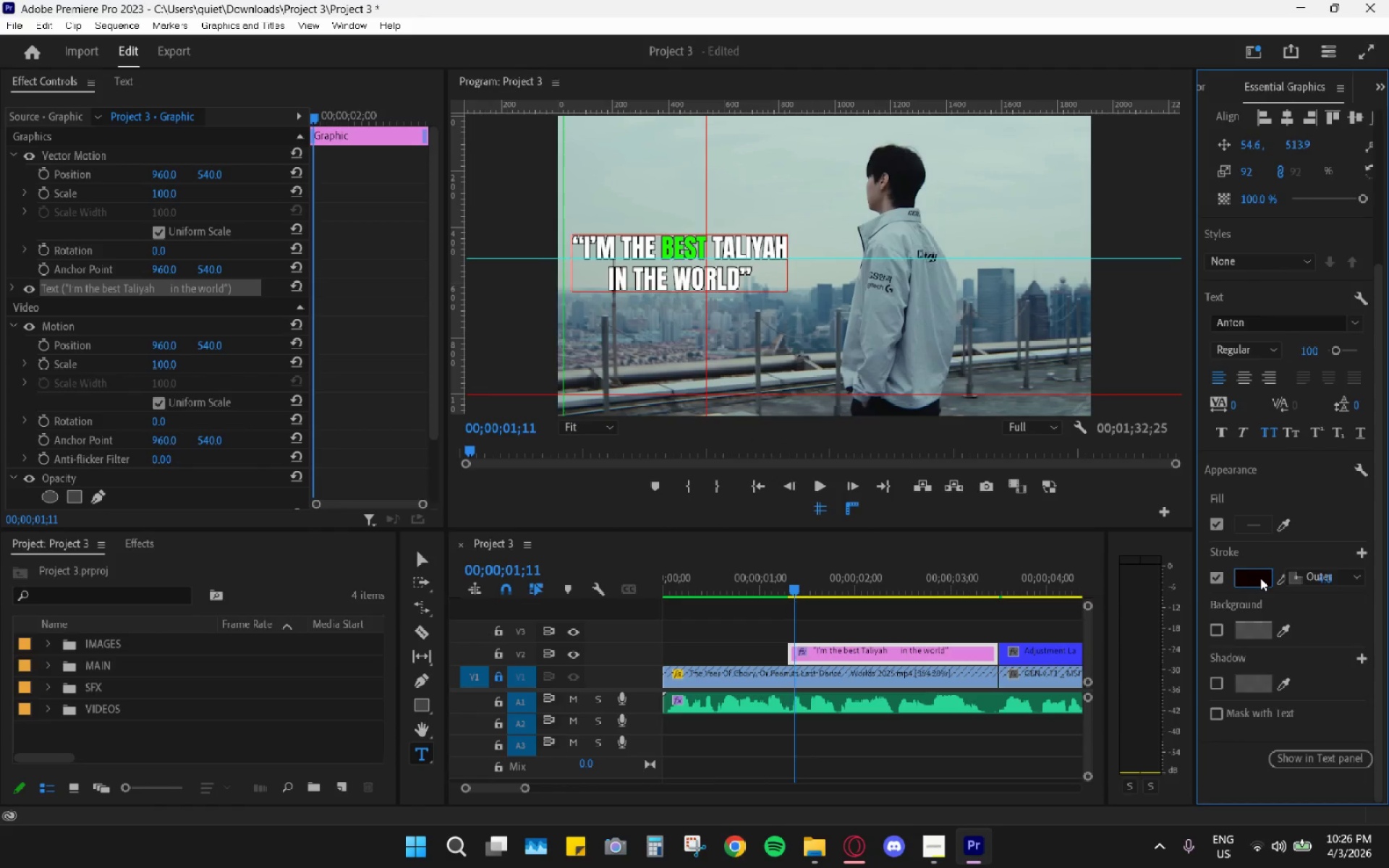 
left_click([1316, 574])
 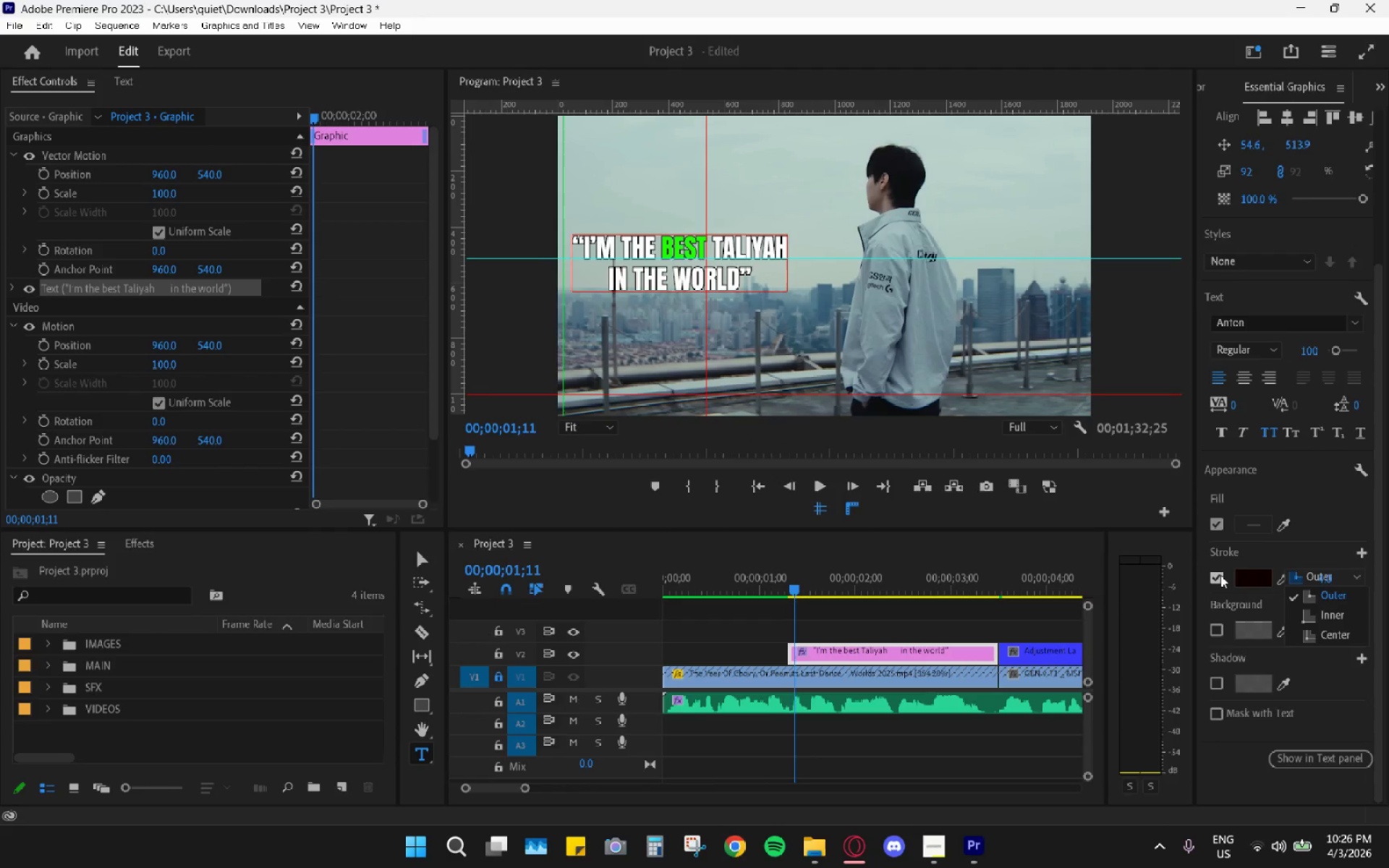 
left_click([1215, 577])
 